 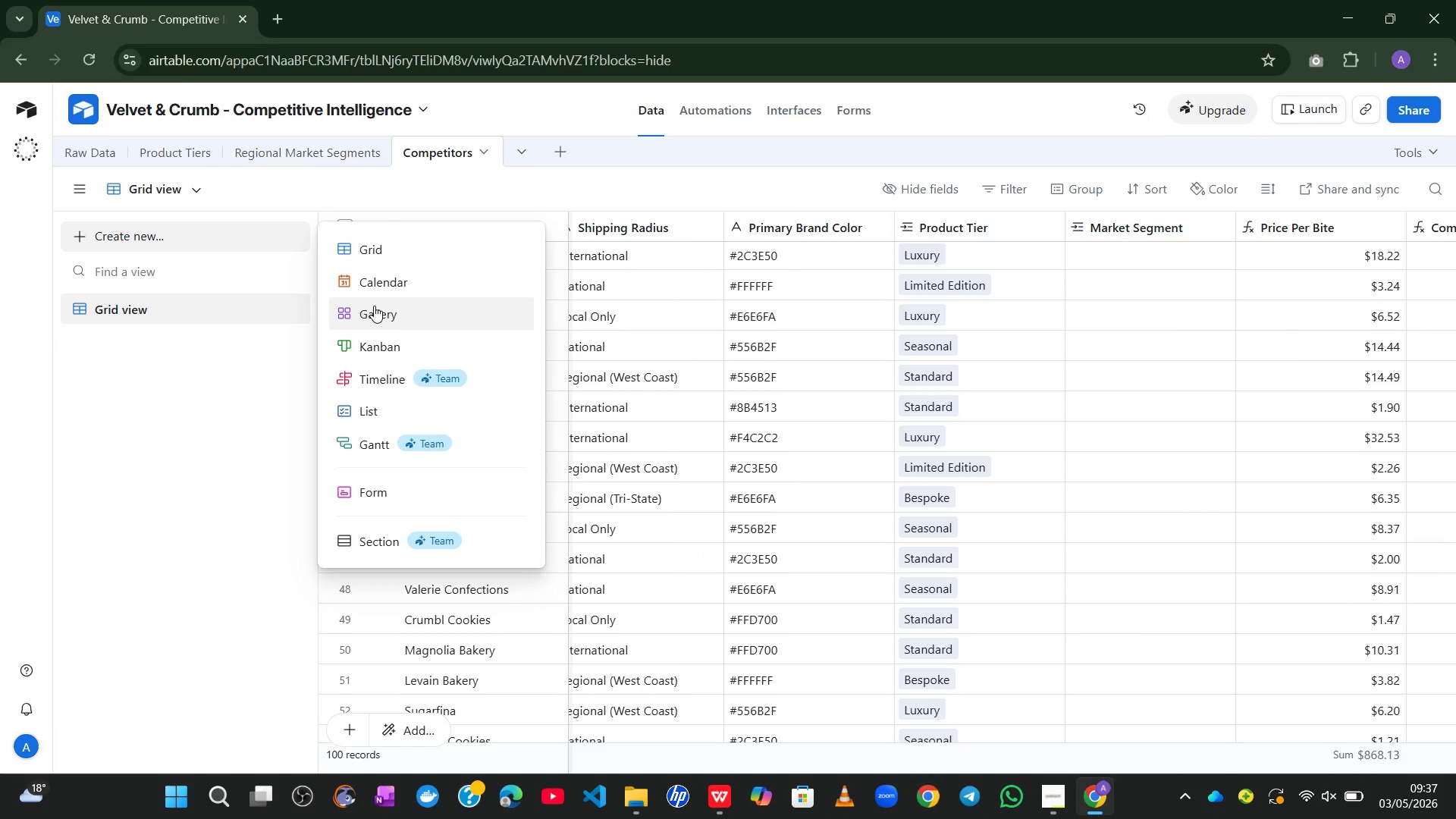 
left_click([374, 306])
 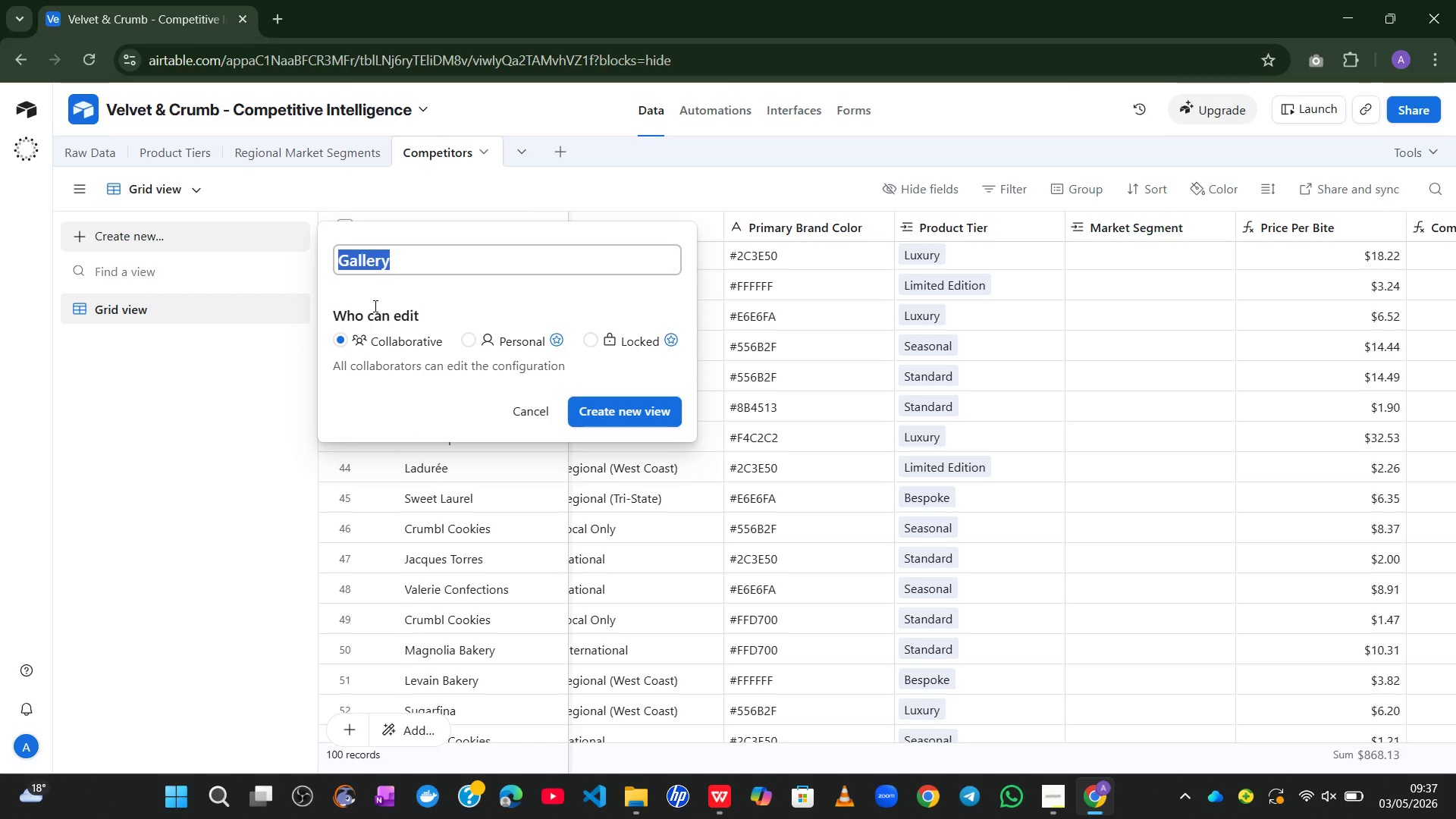 
type(Aes)
 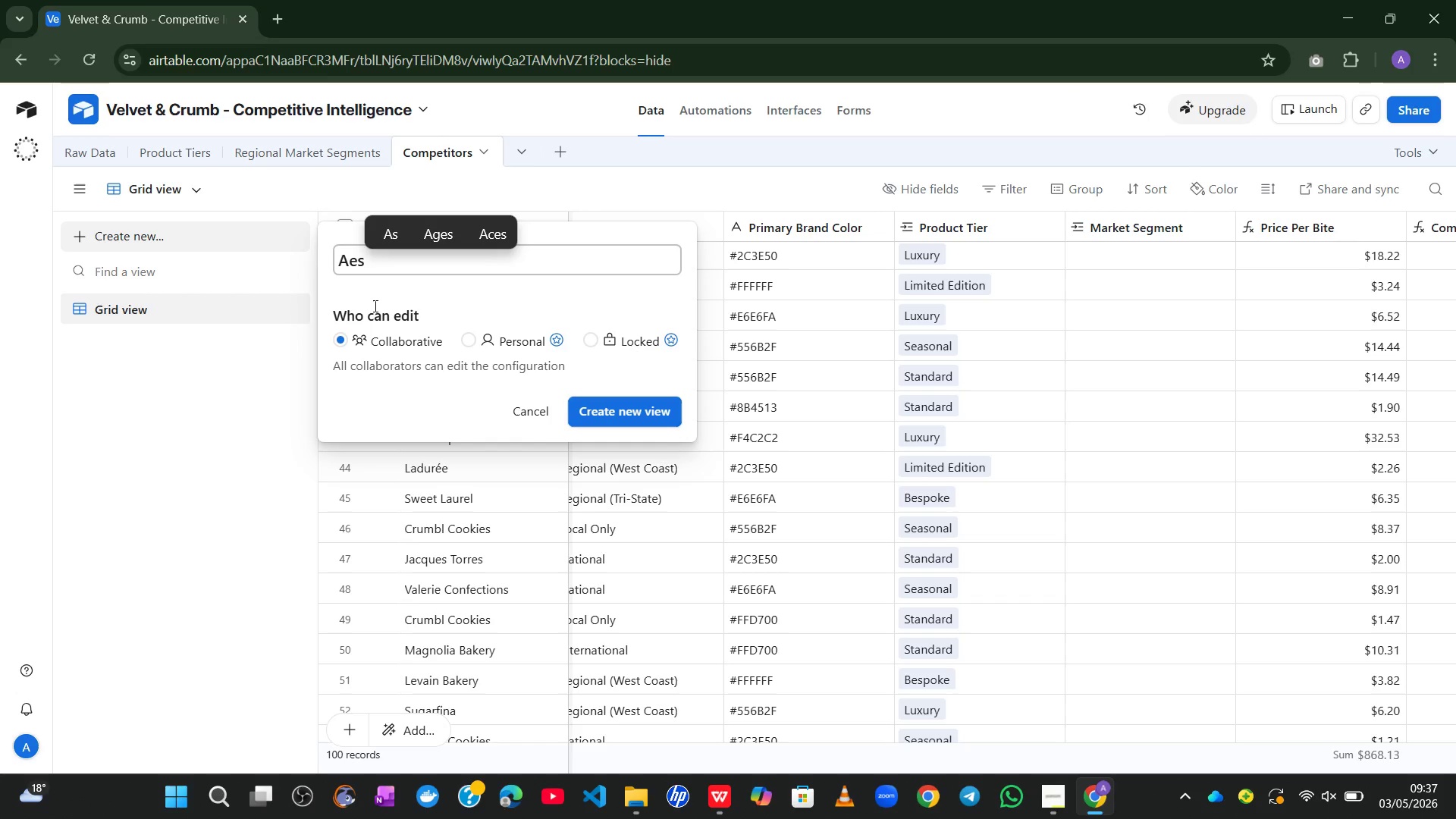 
wait(7.86)
 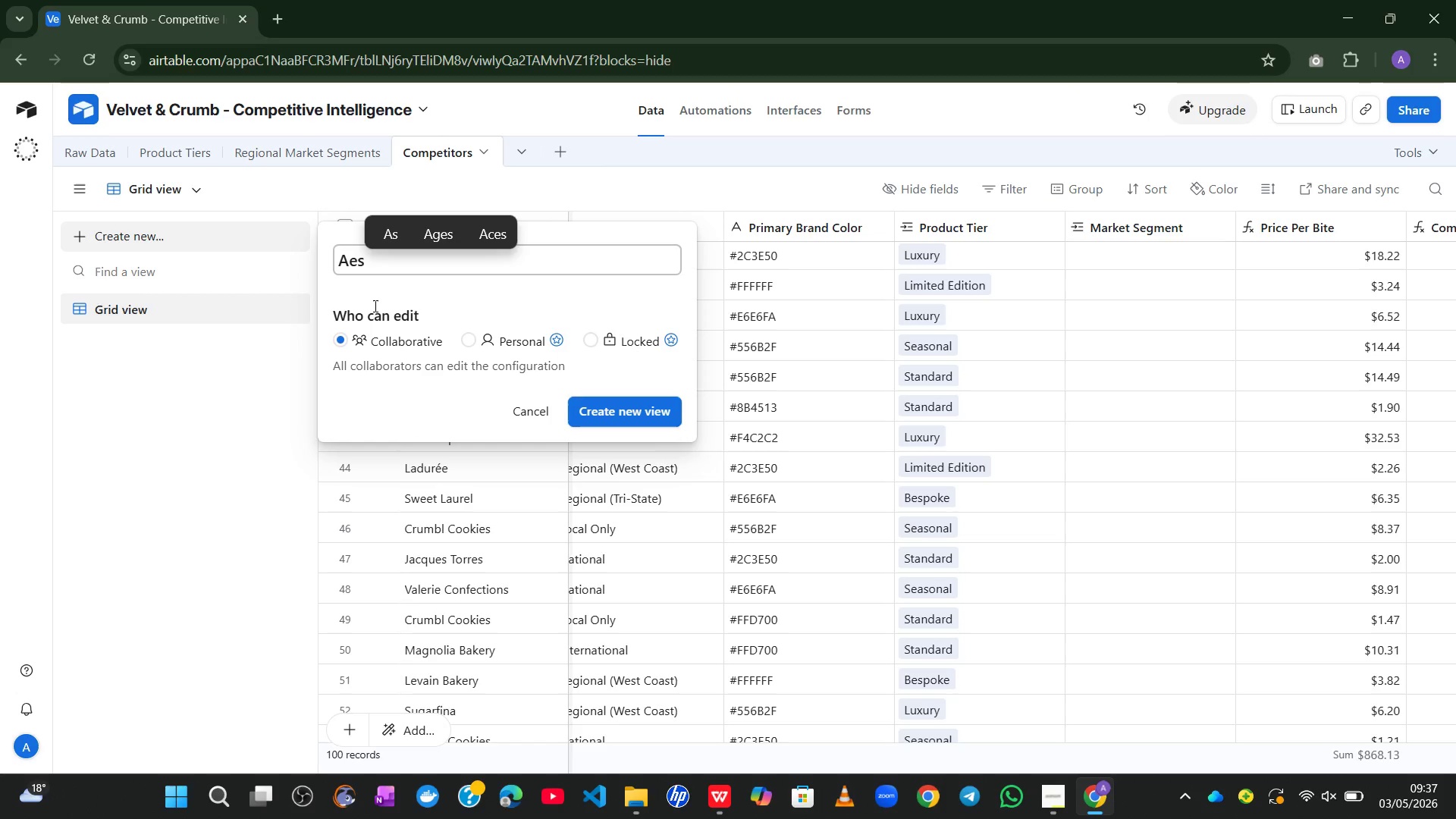 
type(thetic Vibe Gallery)
 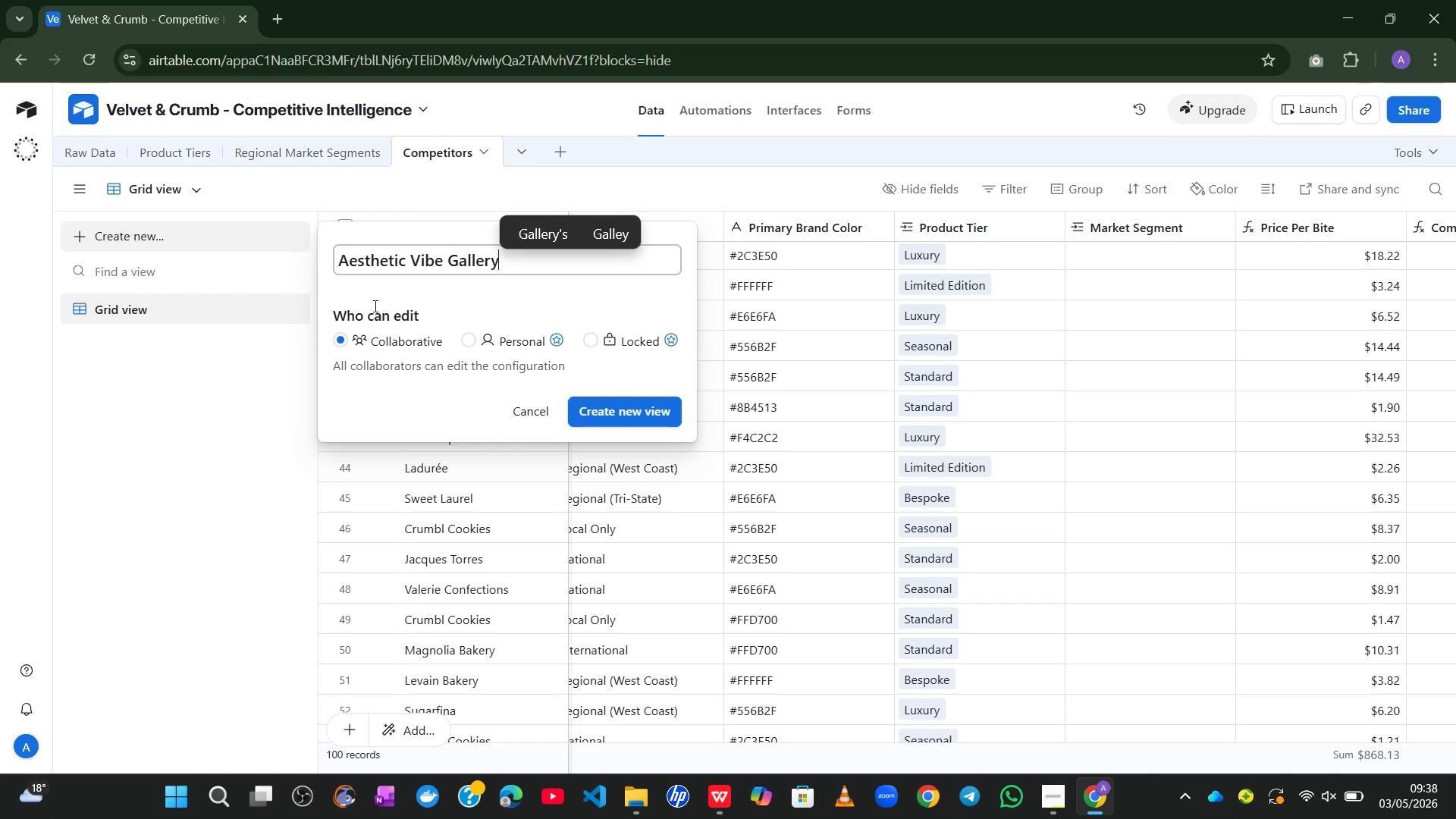 
left_click([597, 406])
 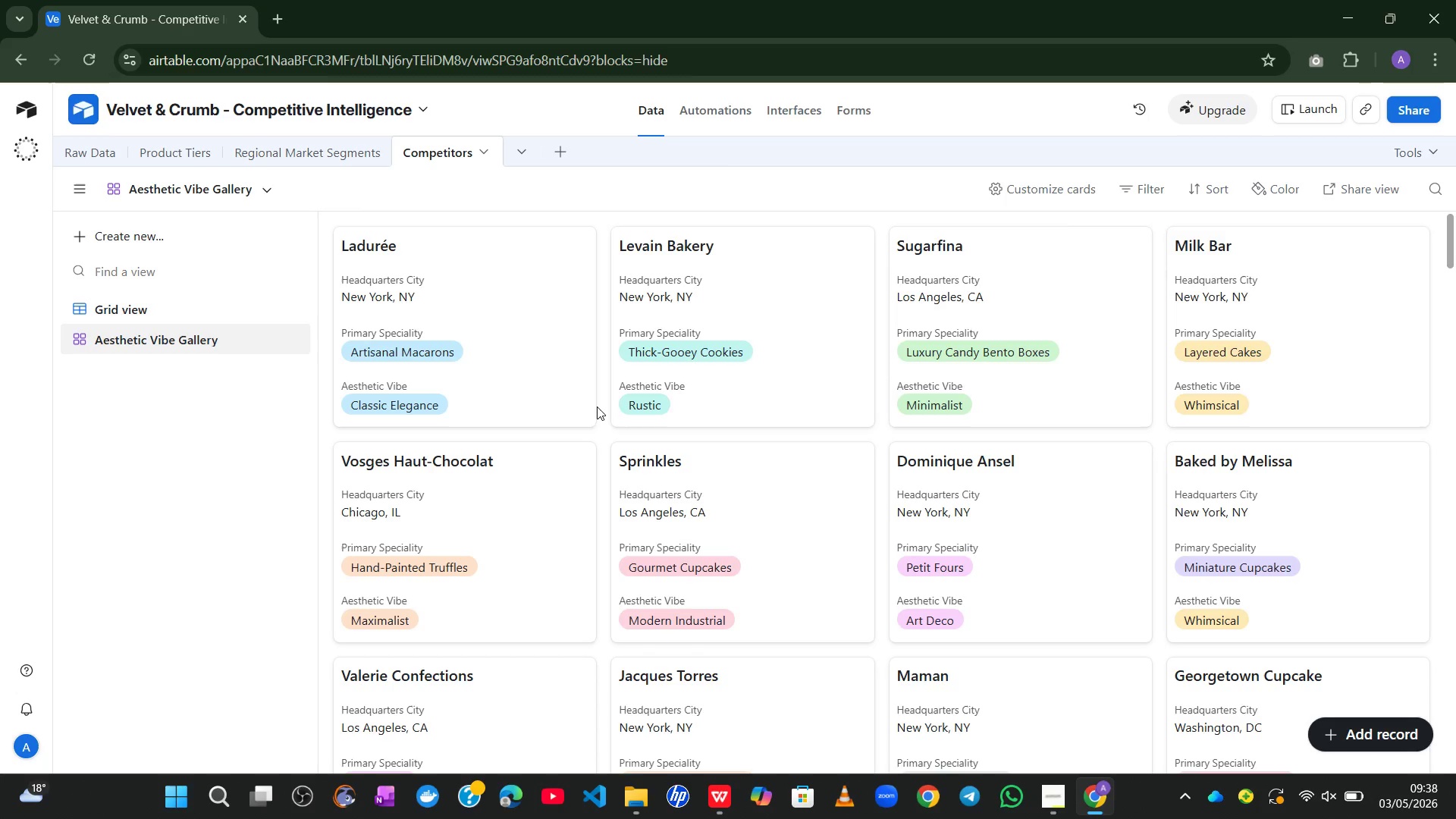 
wait(11.29)
 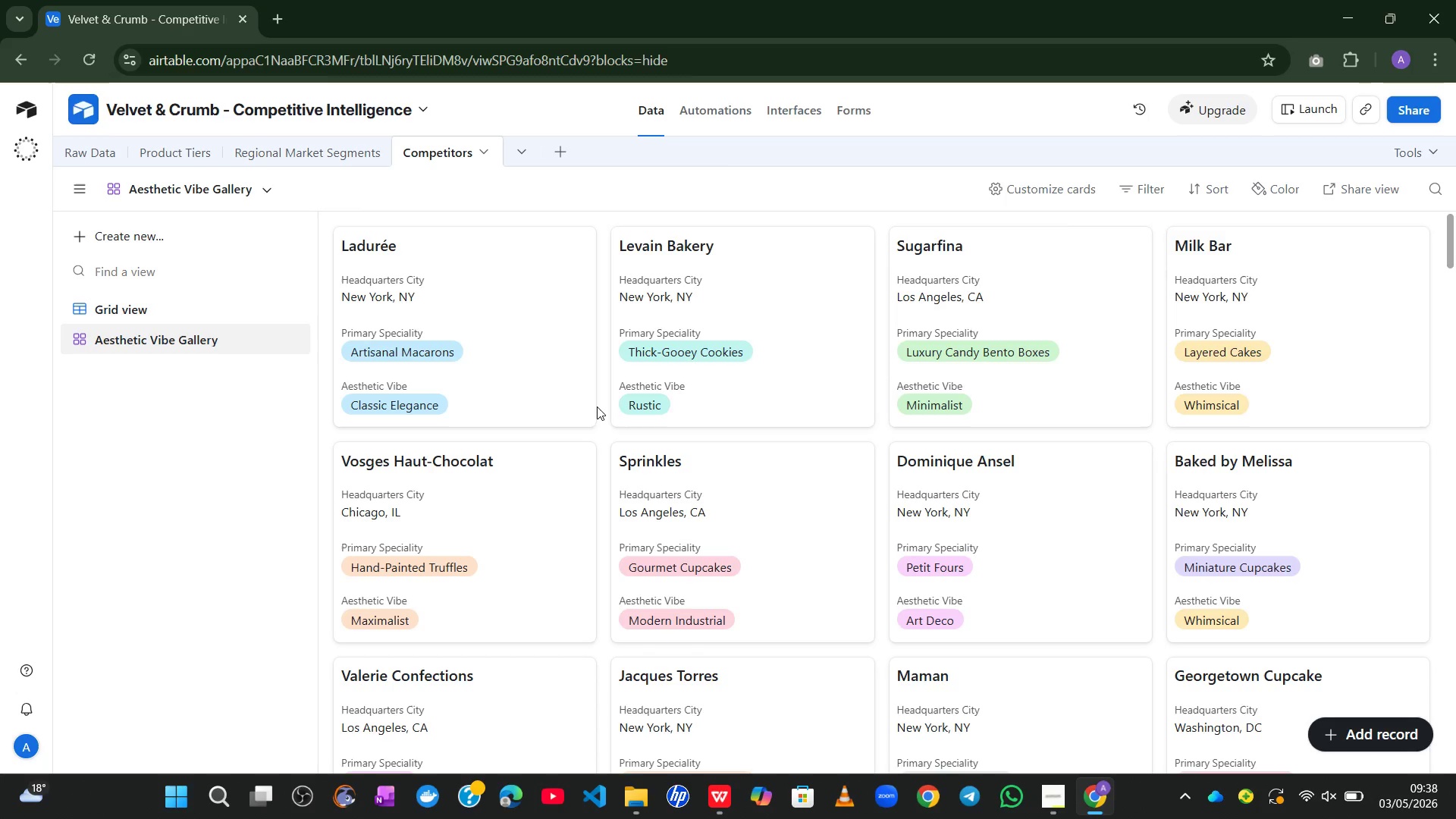 
mouse_move([547, 371])
 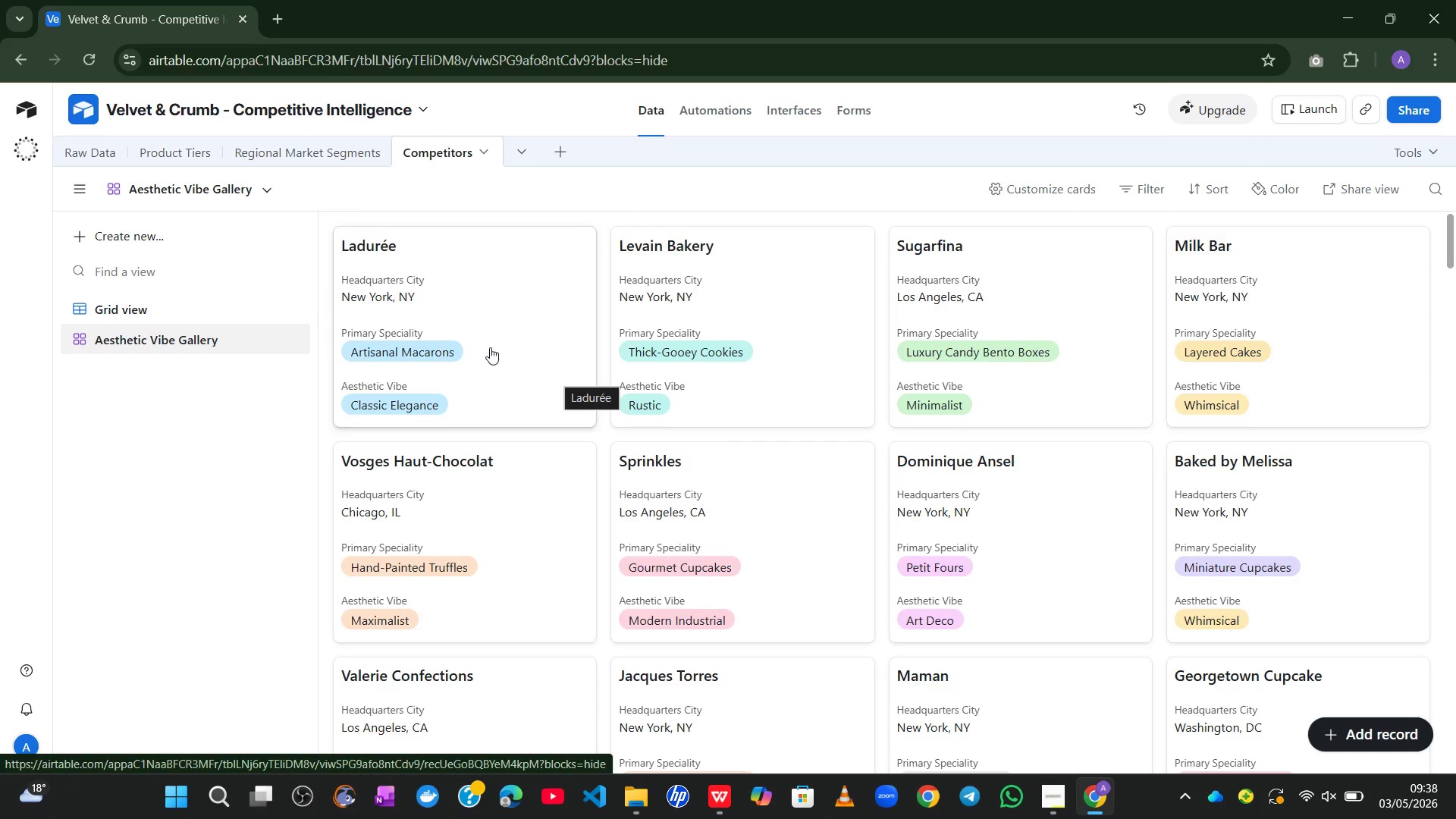 
left_click([490, 347])
 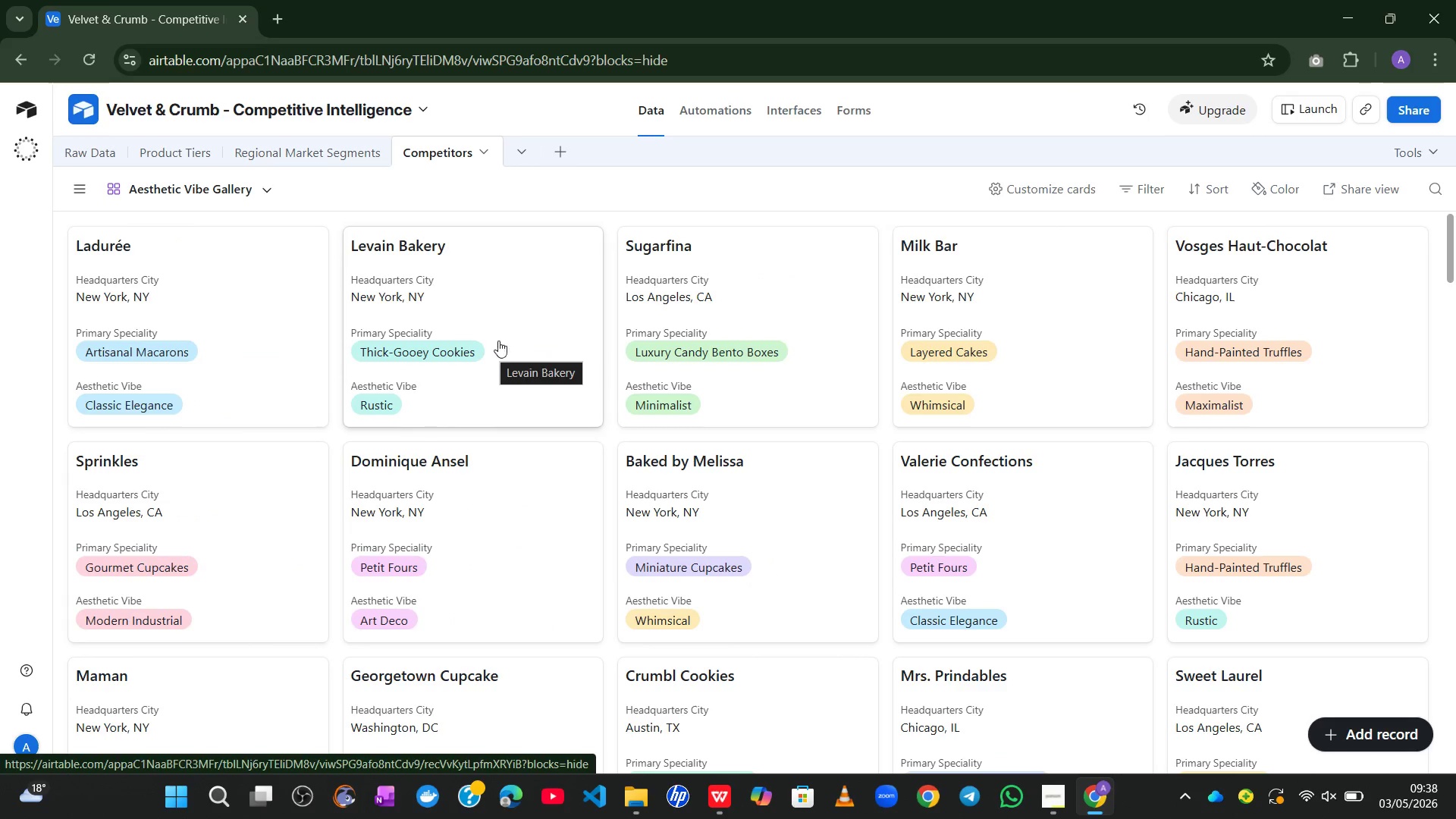 
left_click([568, 295])
 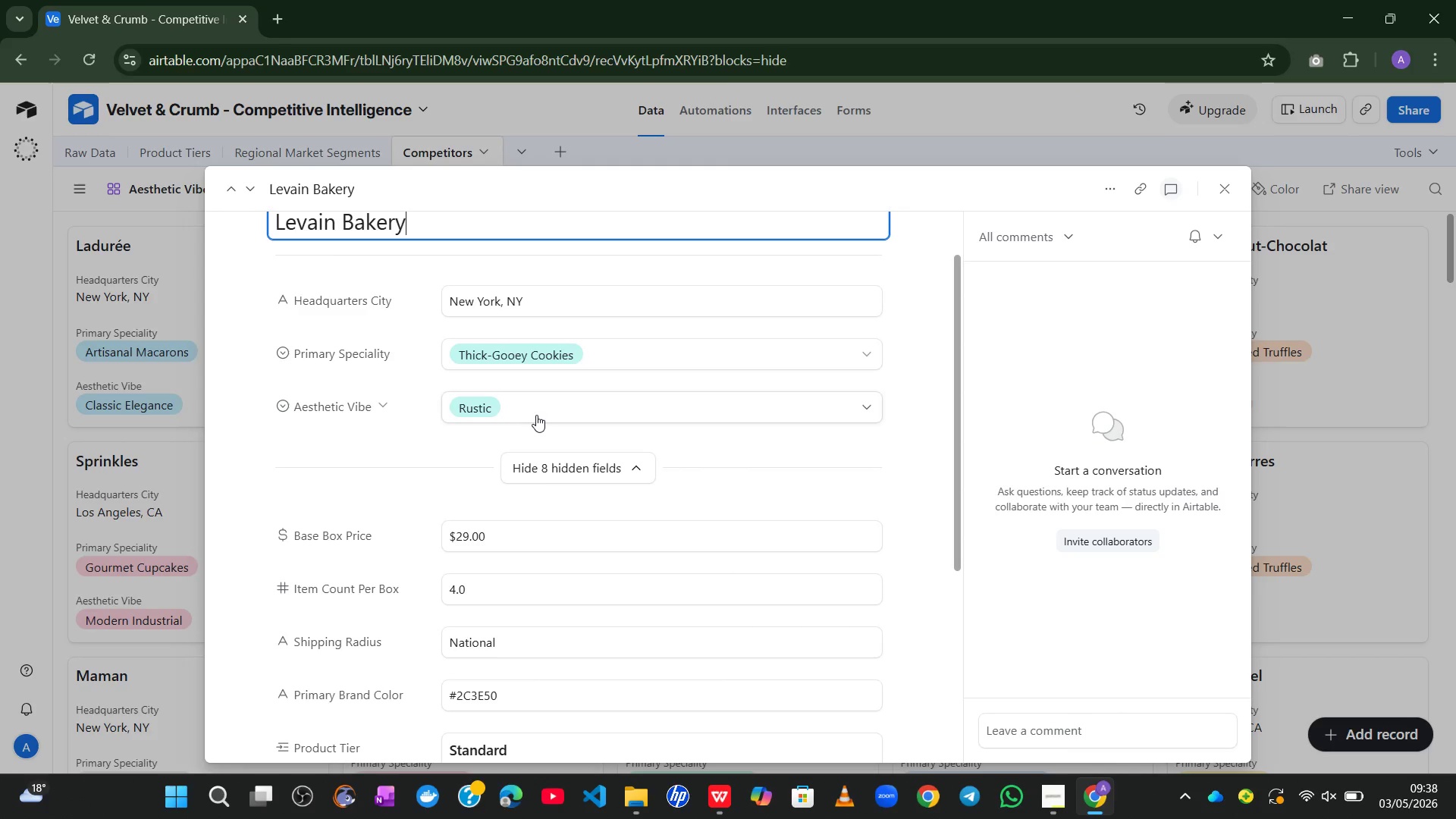 
wait(13.88)
 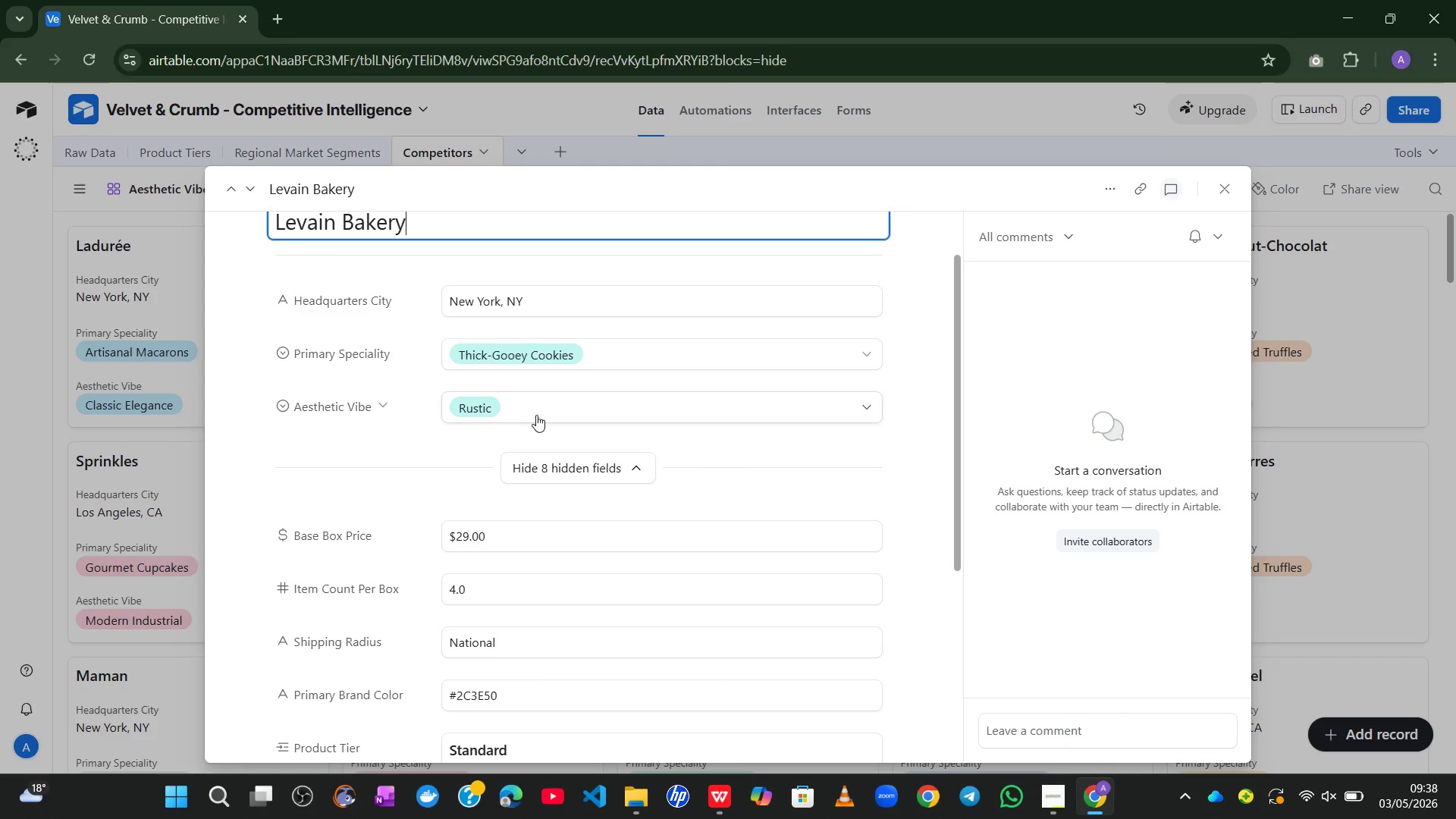 
left_click([405, 293])
 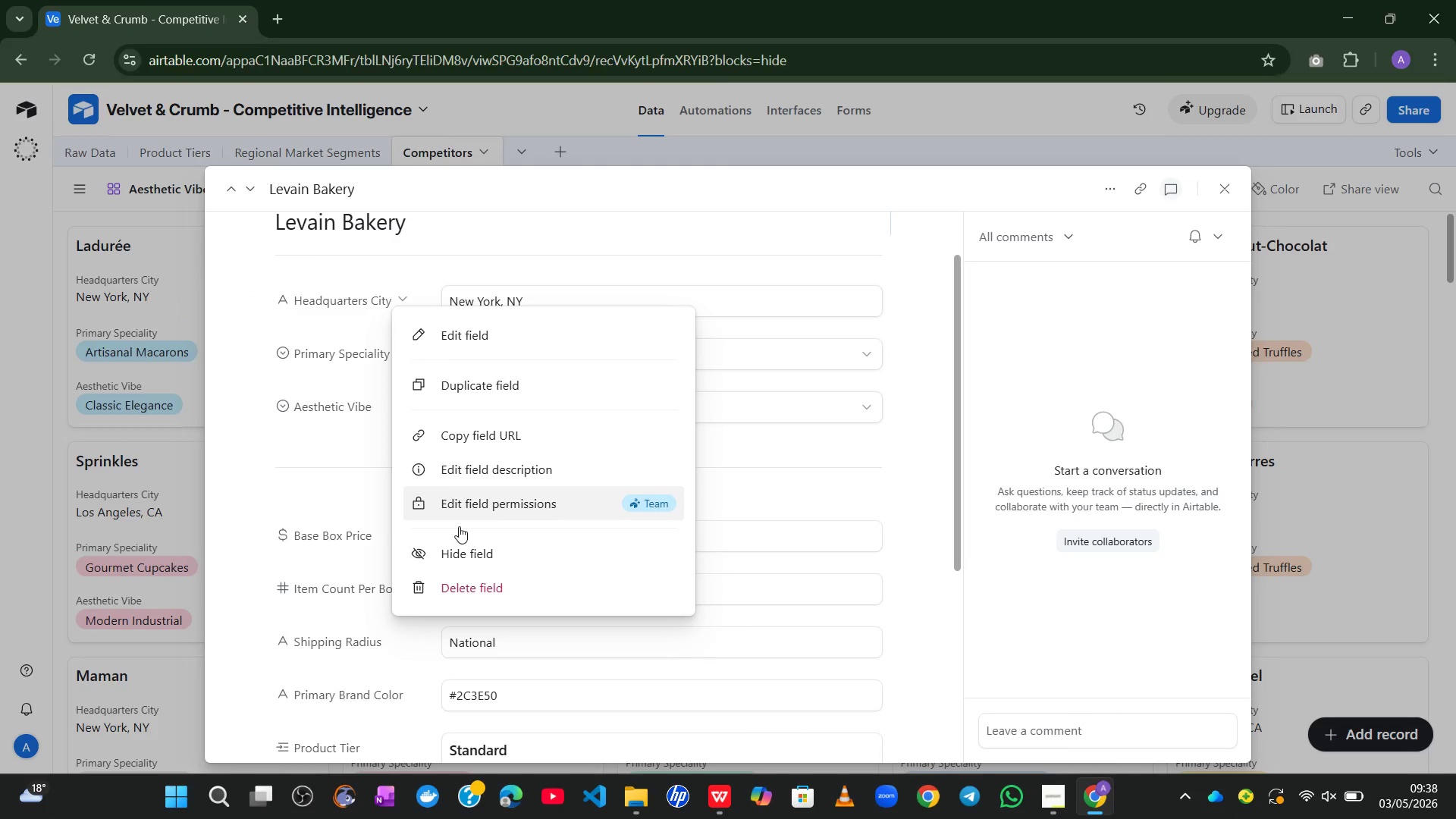 
left_click([460, 556])
 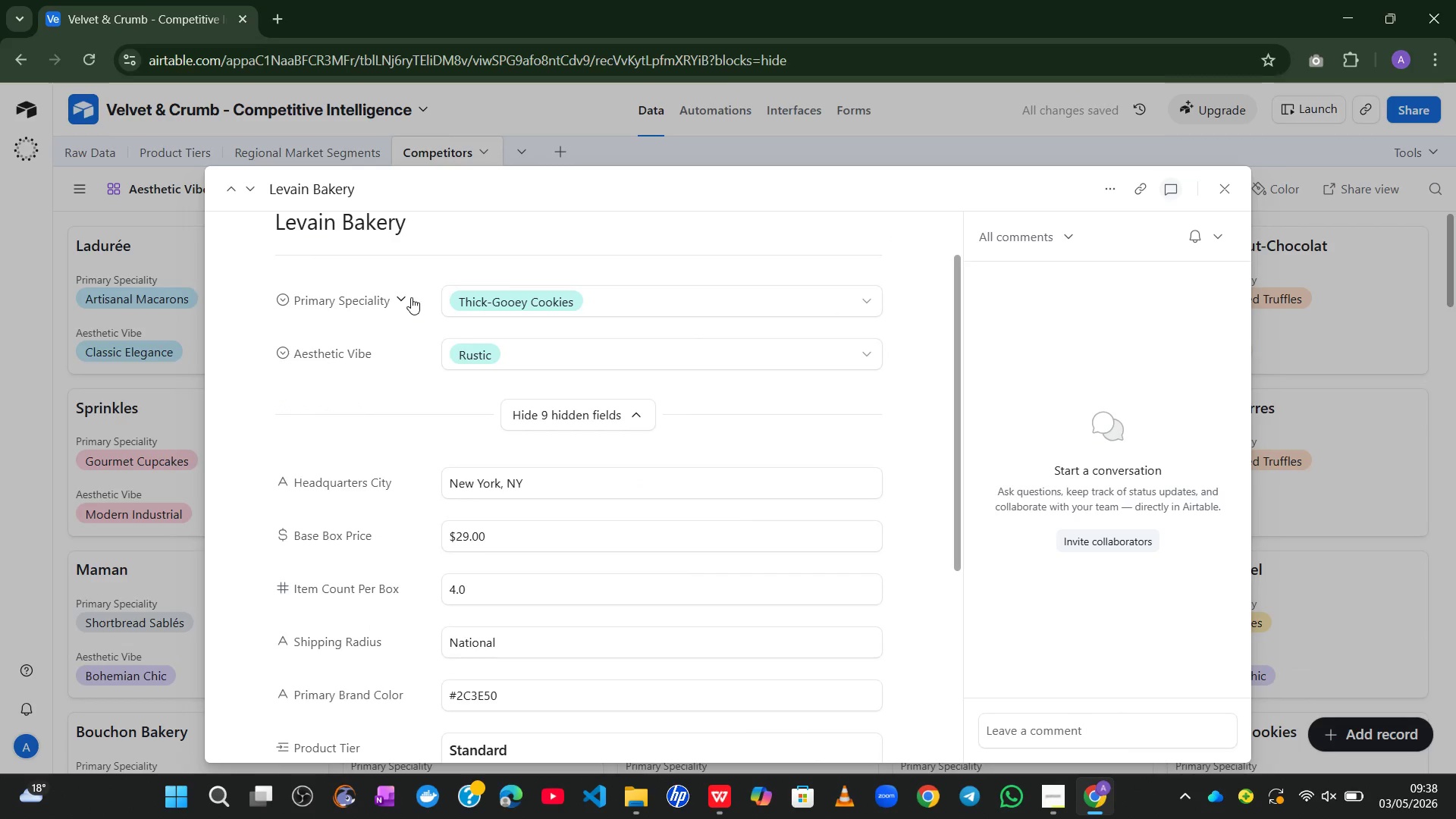 
left_click([411, 297])
 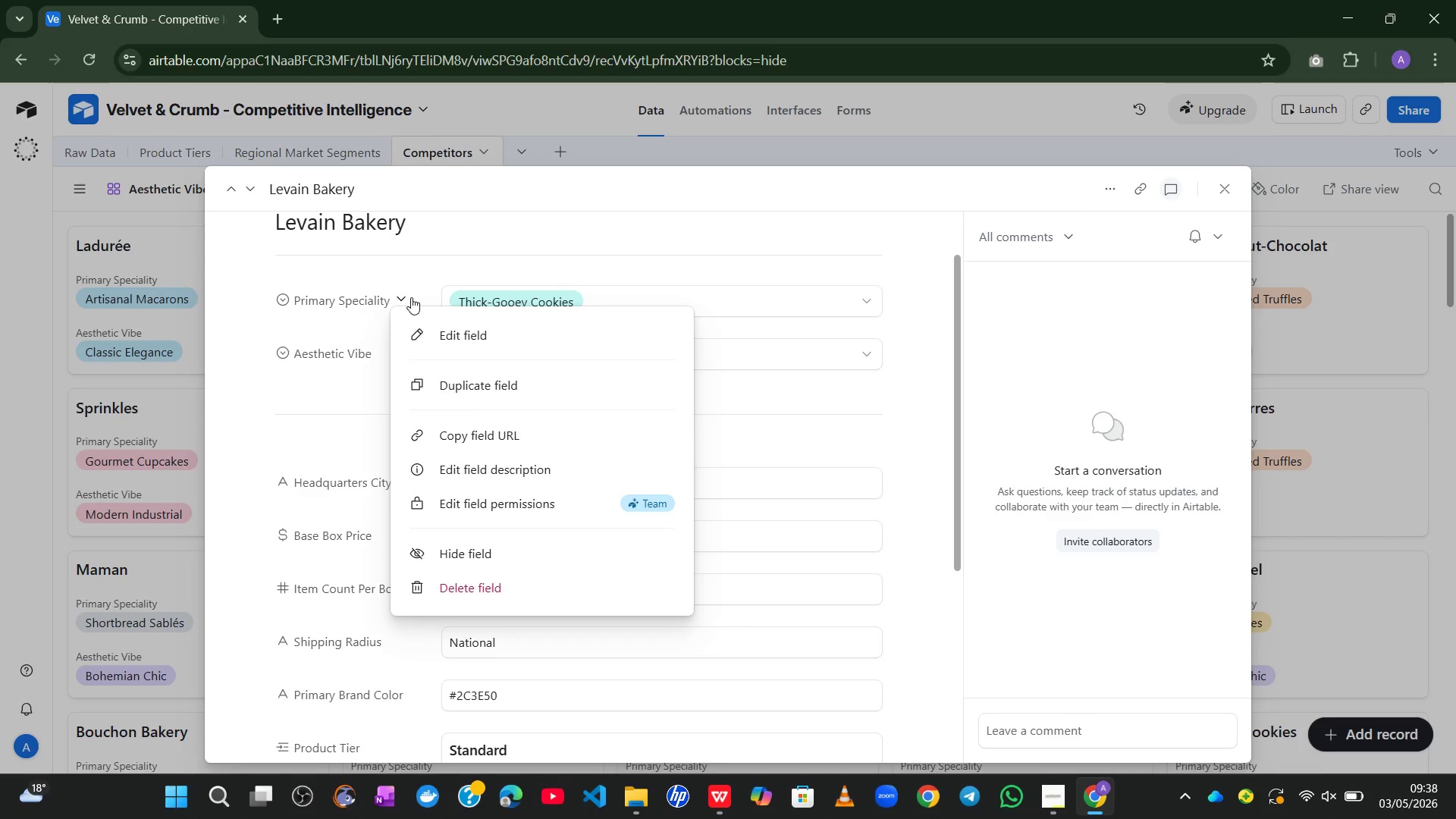 
wait(5.58)
 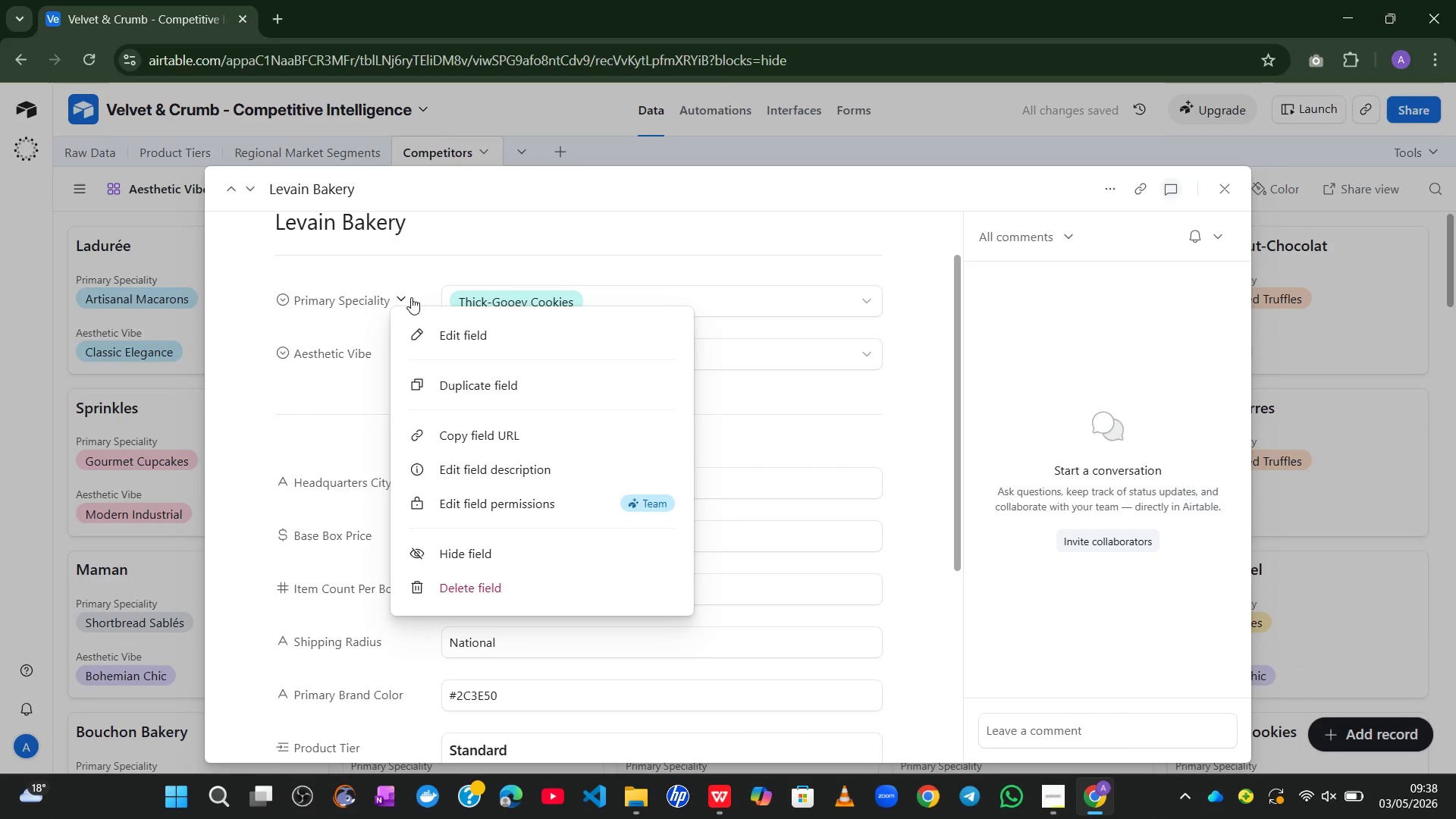 
left_click([462, 547])
 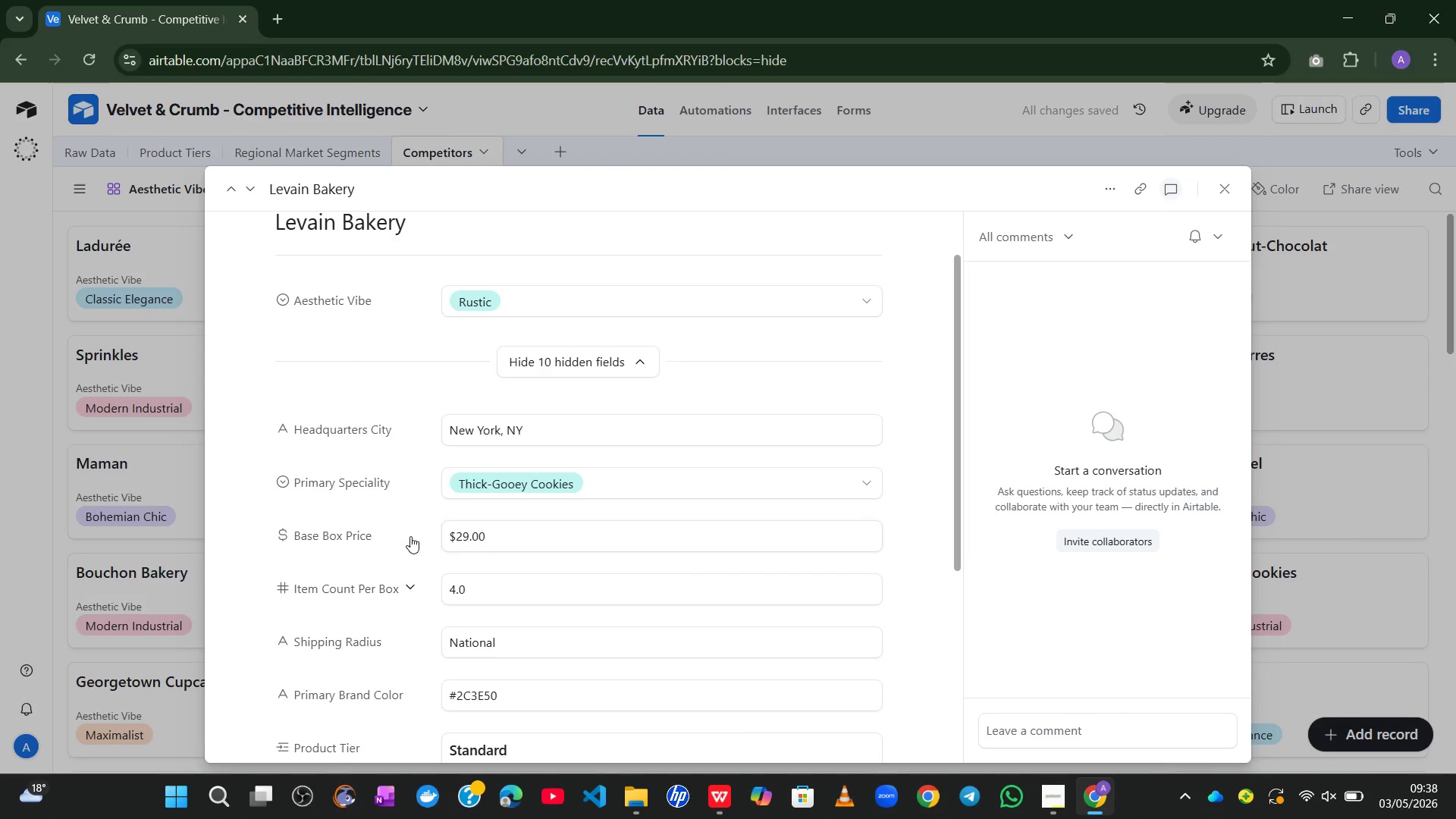 
wait(5.91)
 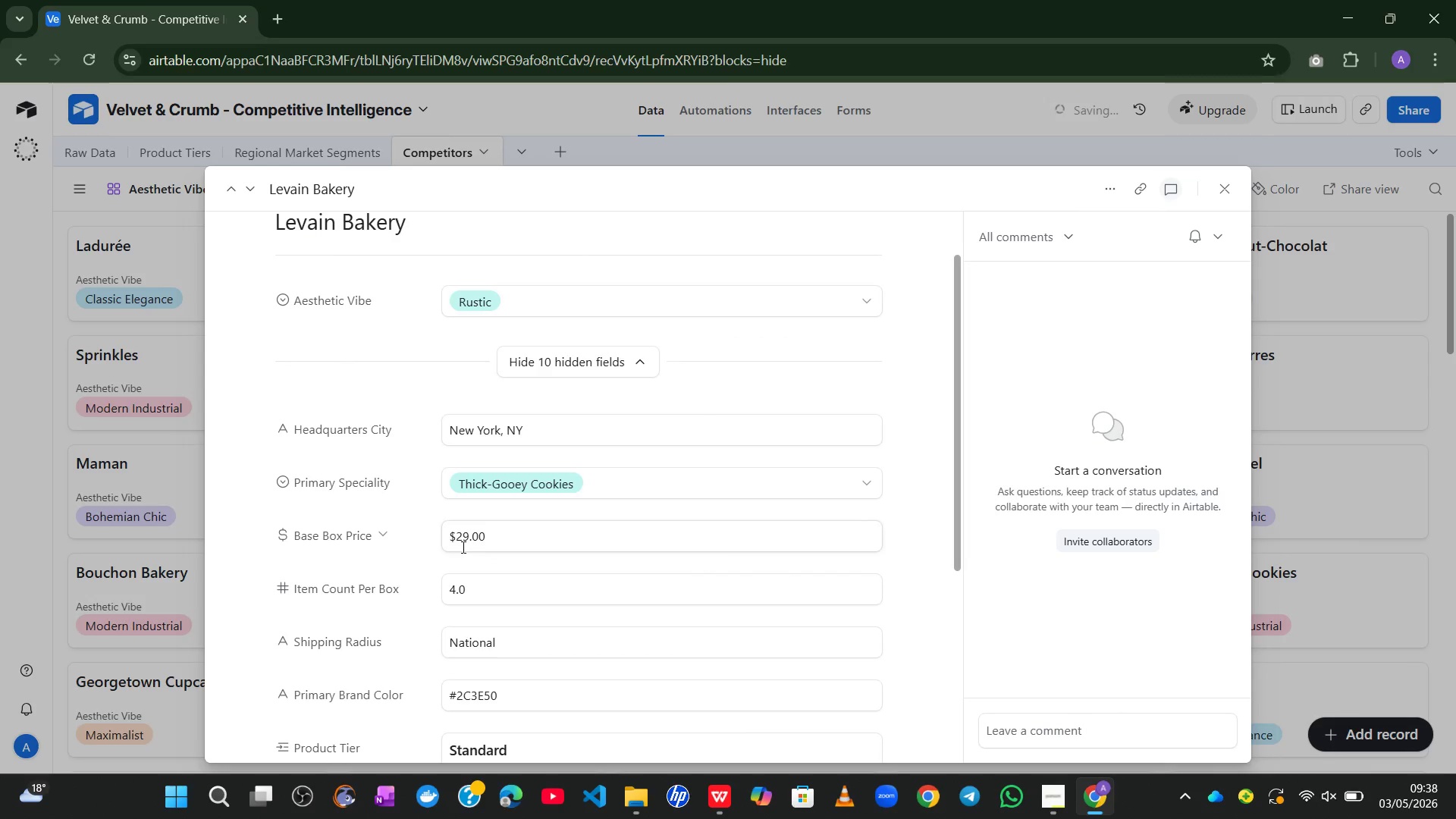 
mouse_move([400, 567])
 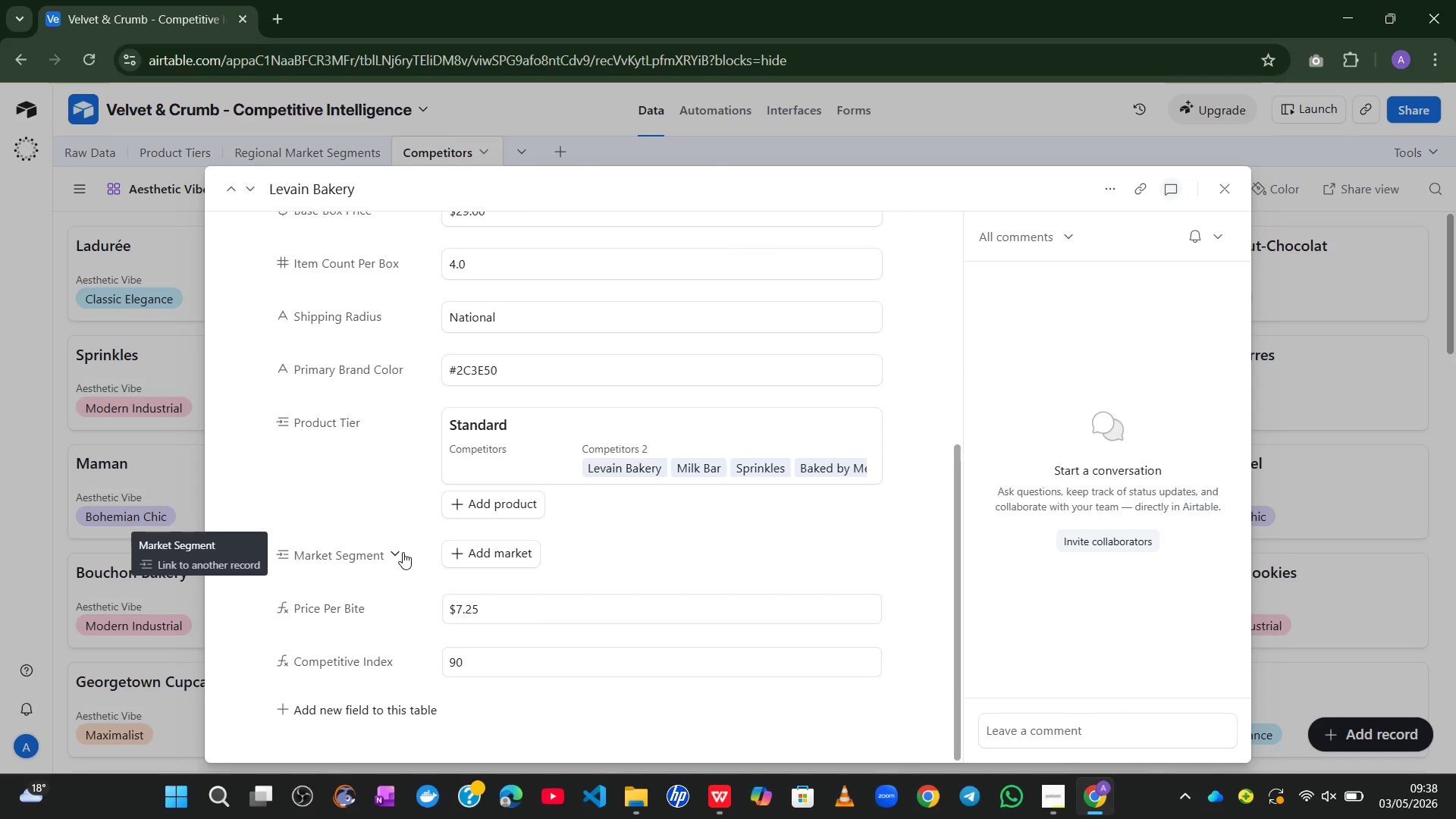 
wait(6.64)
 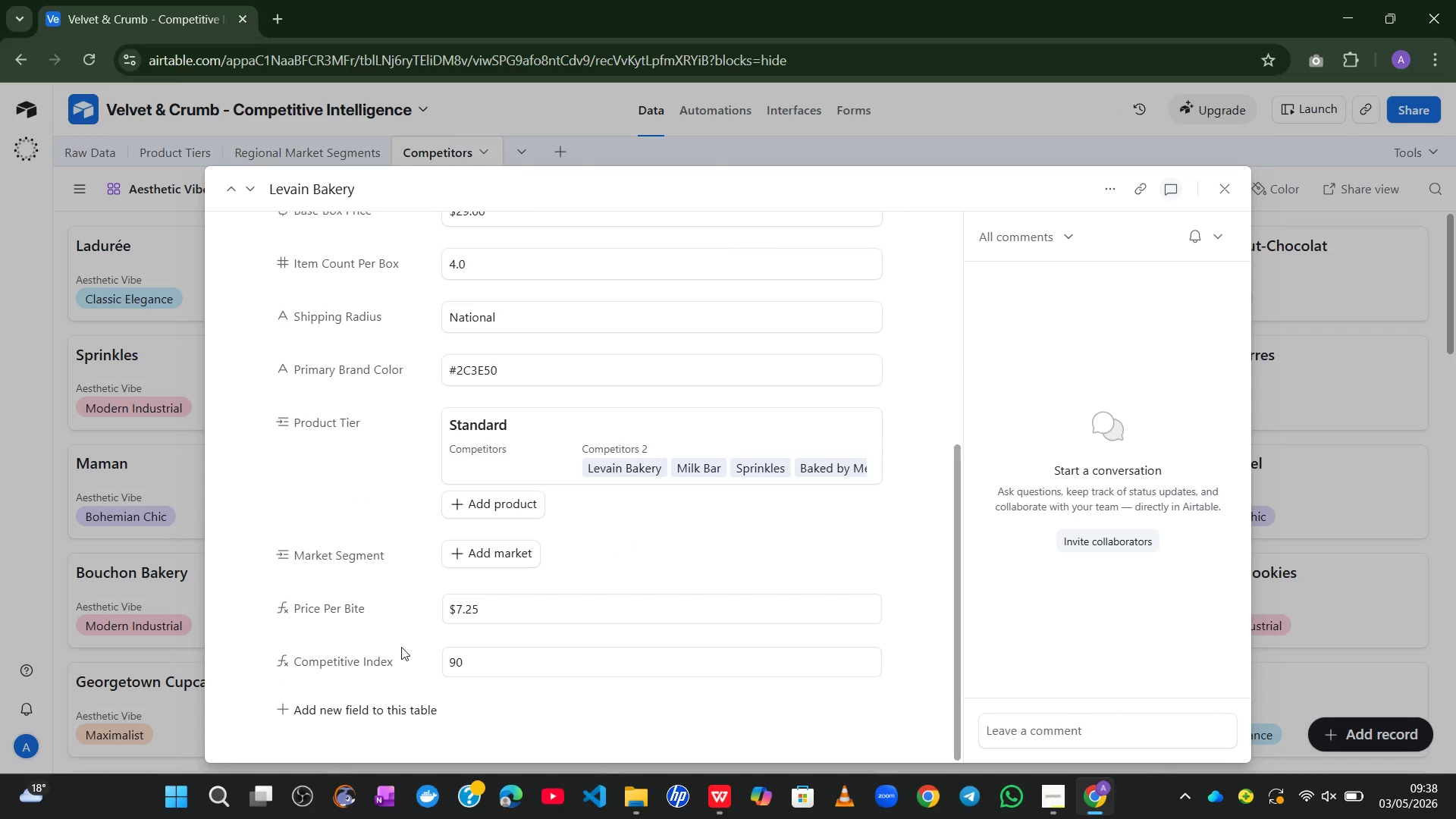 
left_click([417, 657])
 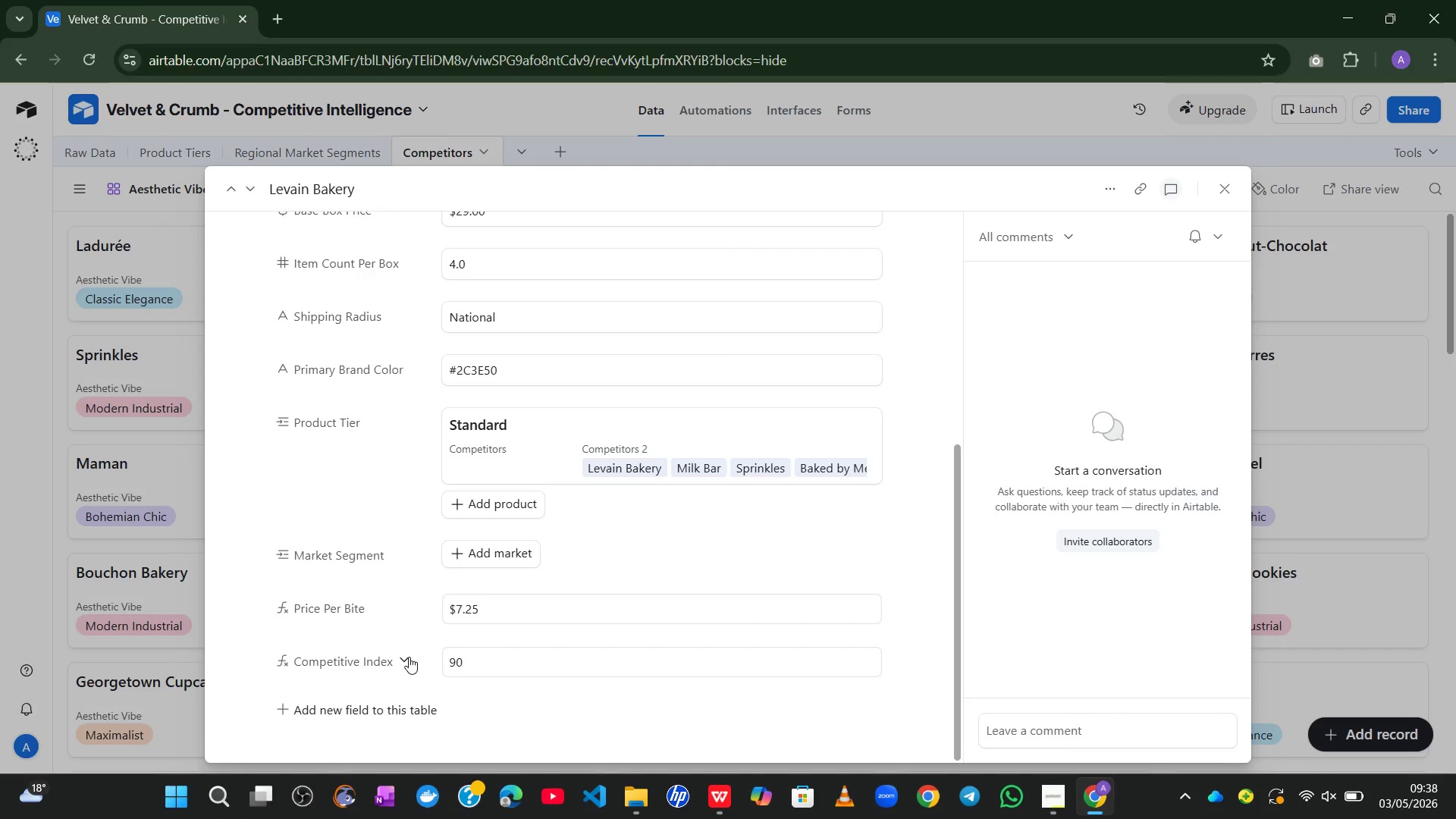 
left_click([409, 657])
 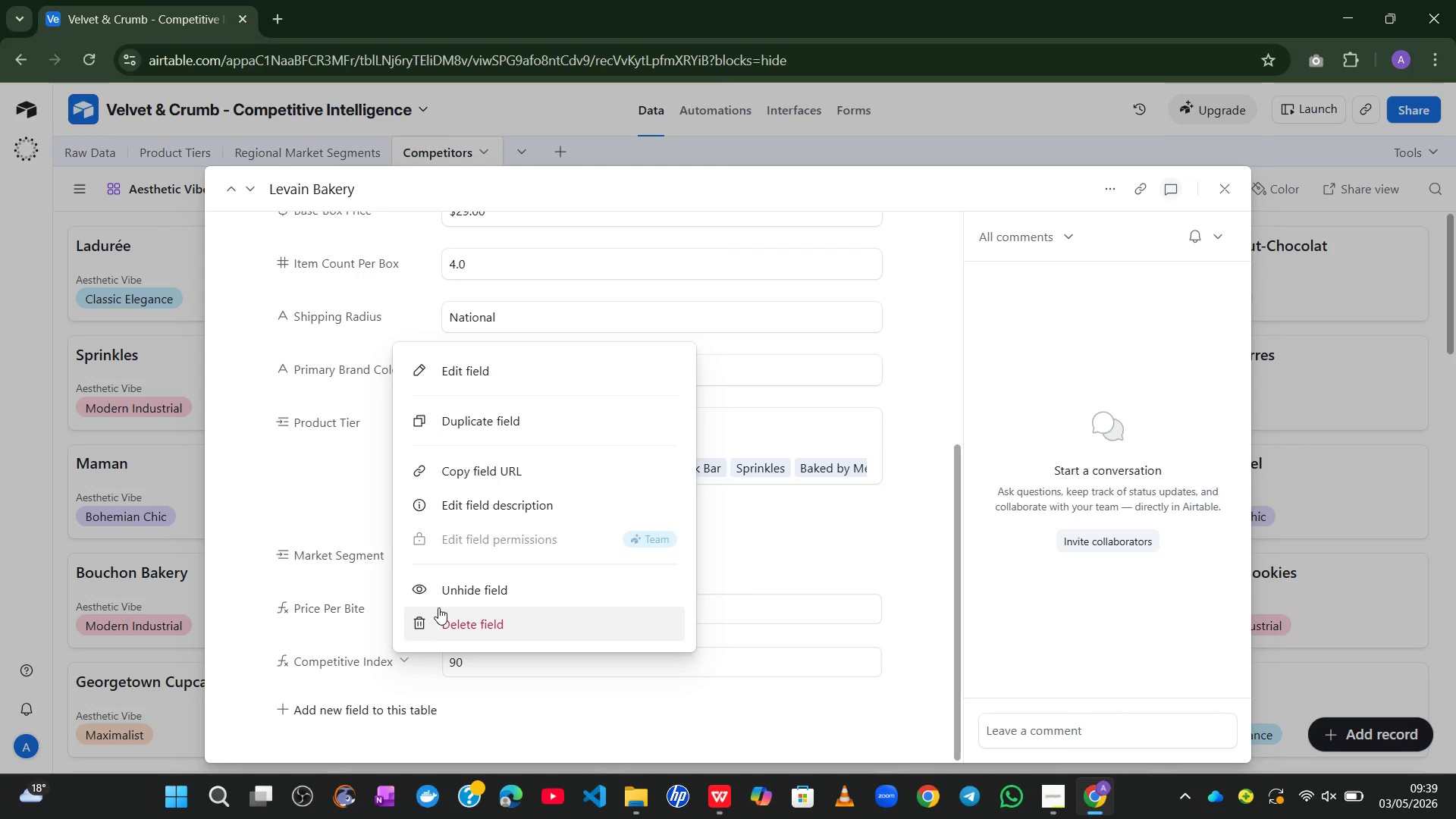 
left_click([442, 598])
 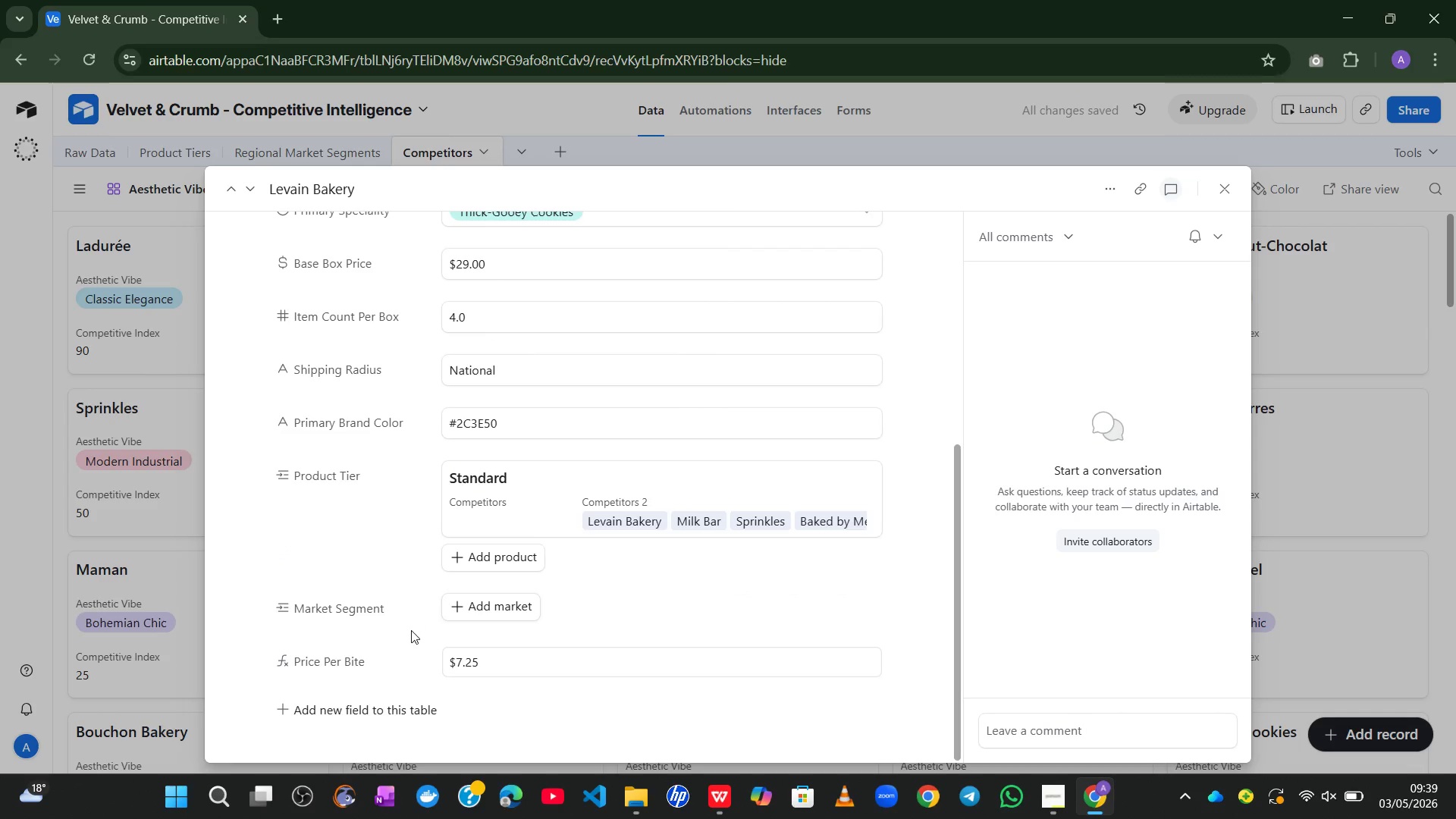 
left_click([384, 662])
 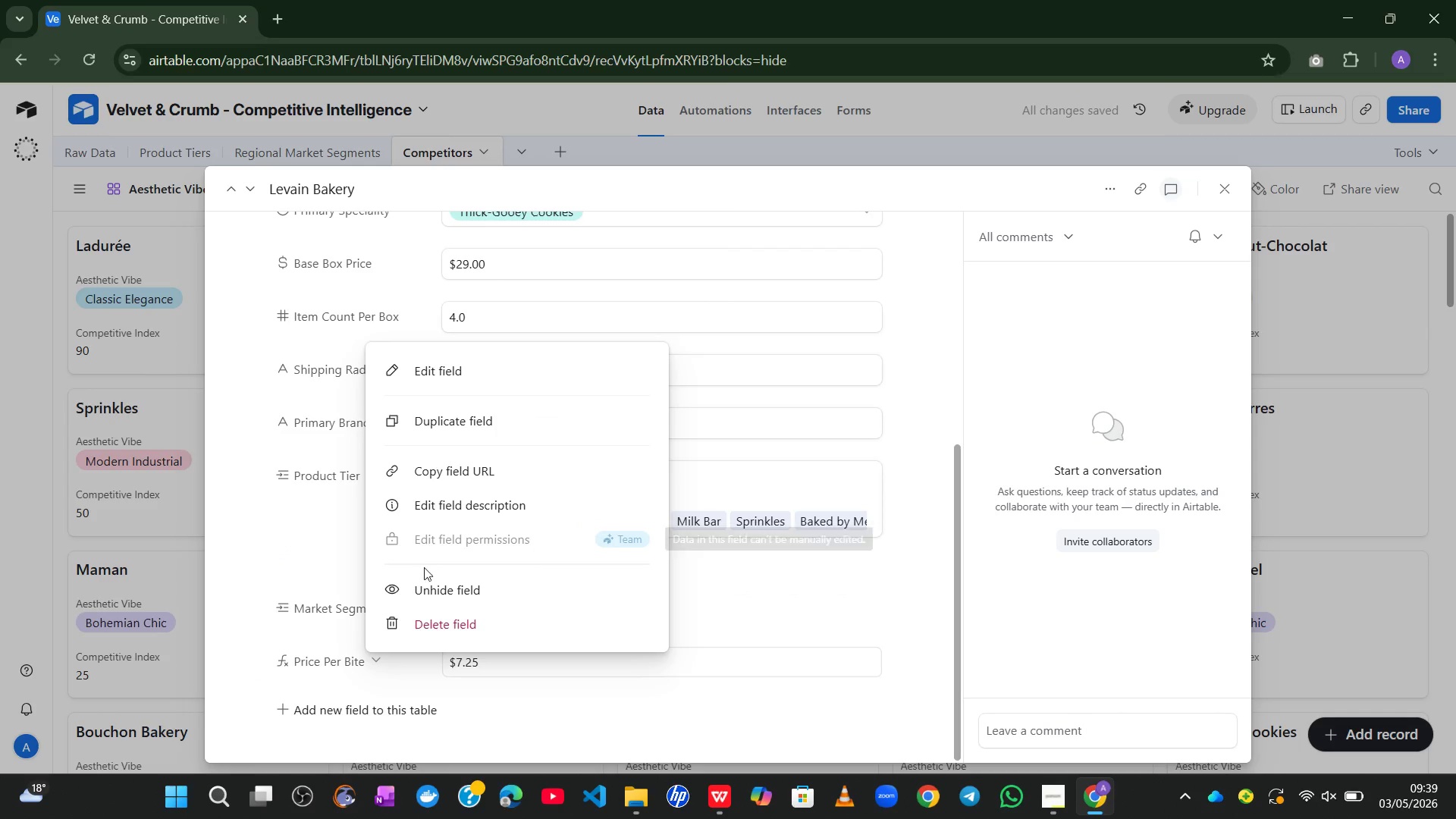 
left_click([419, 586])
 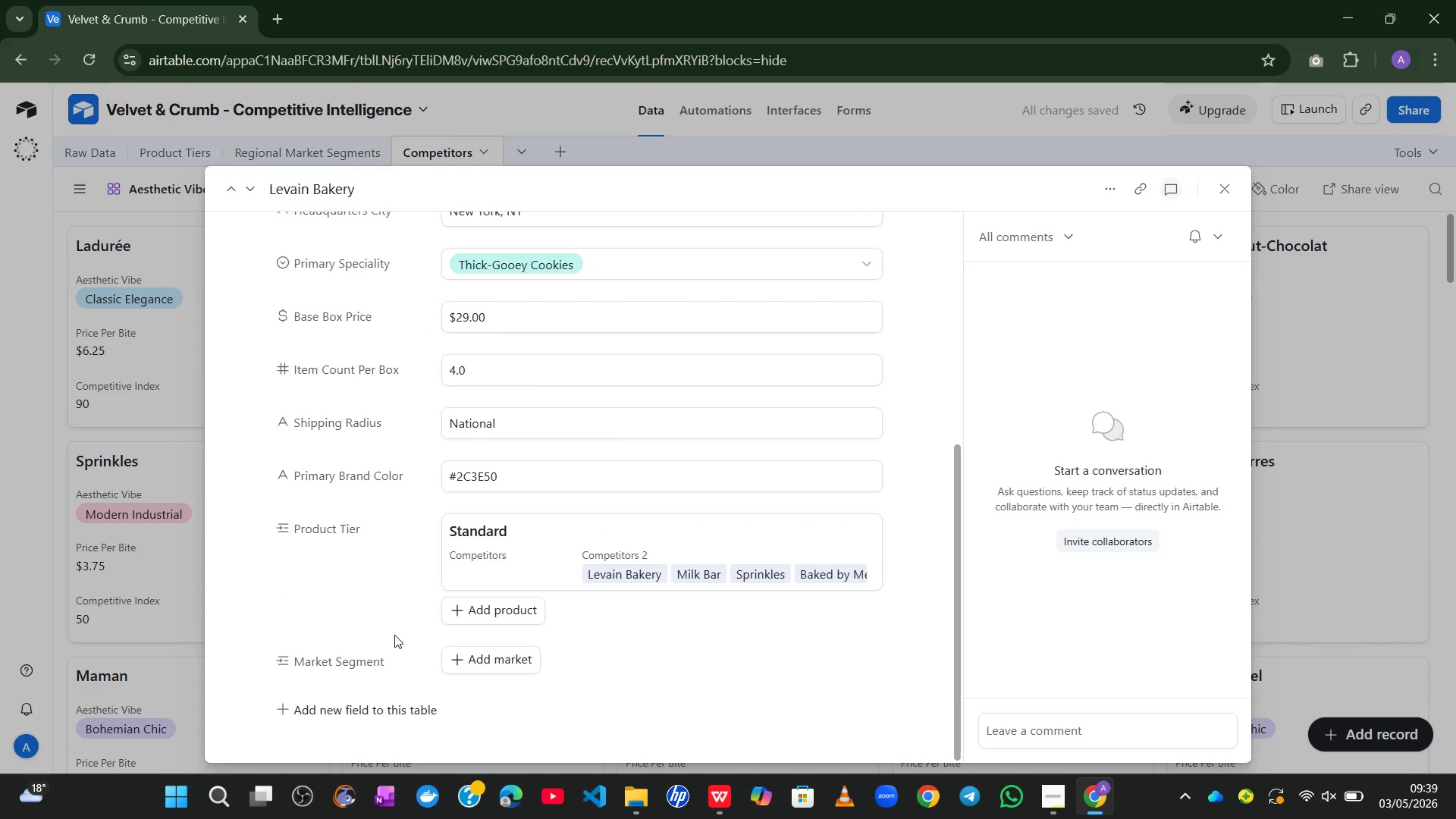 
wait(8.45)
 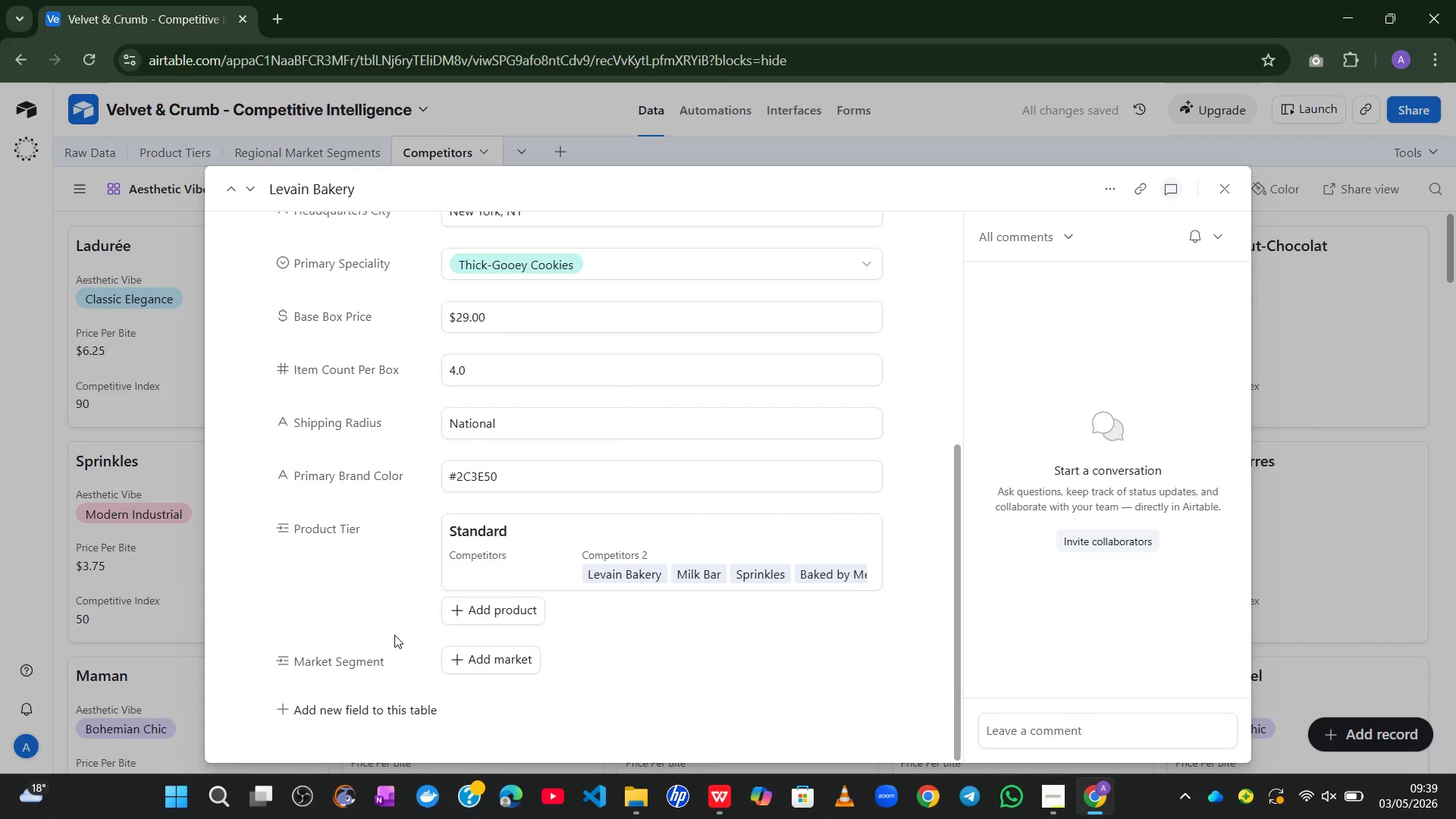 
left_click([419, 468])
 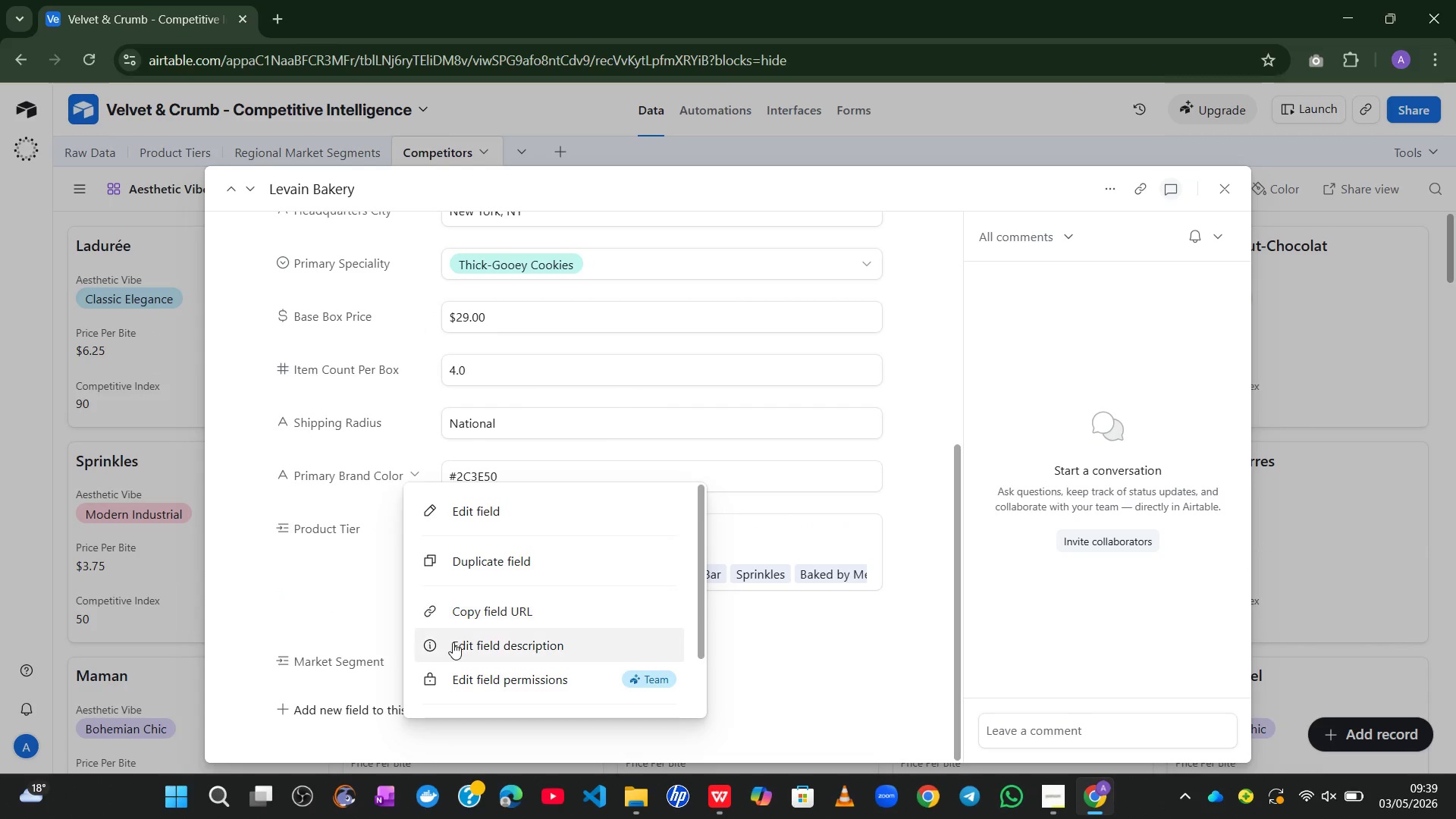 
left_click([453, 645])
 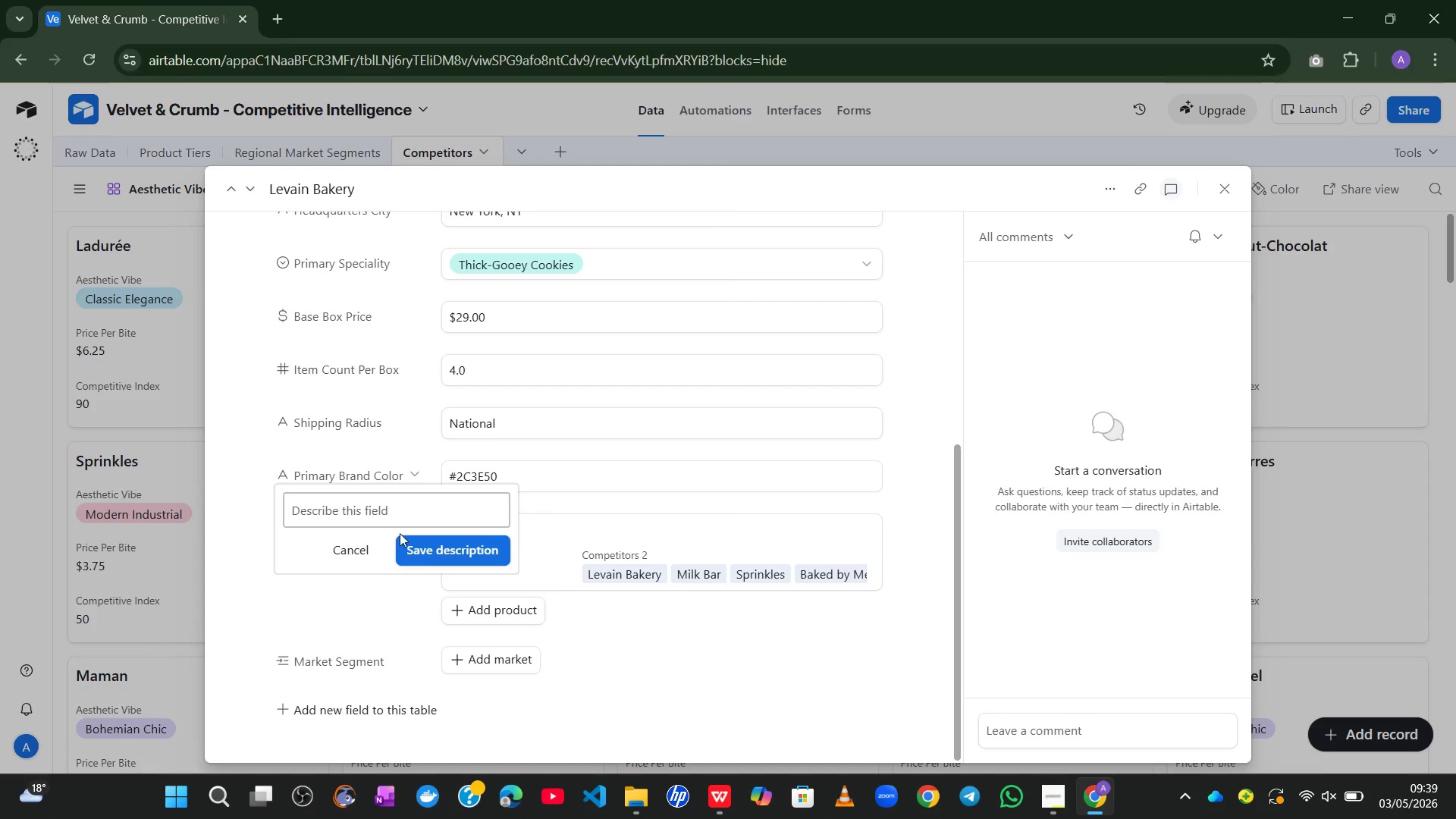 
left_click([372, 545])
 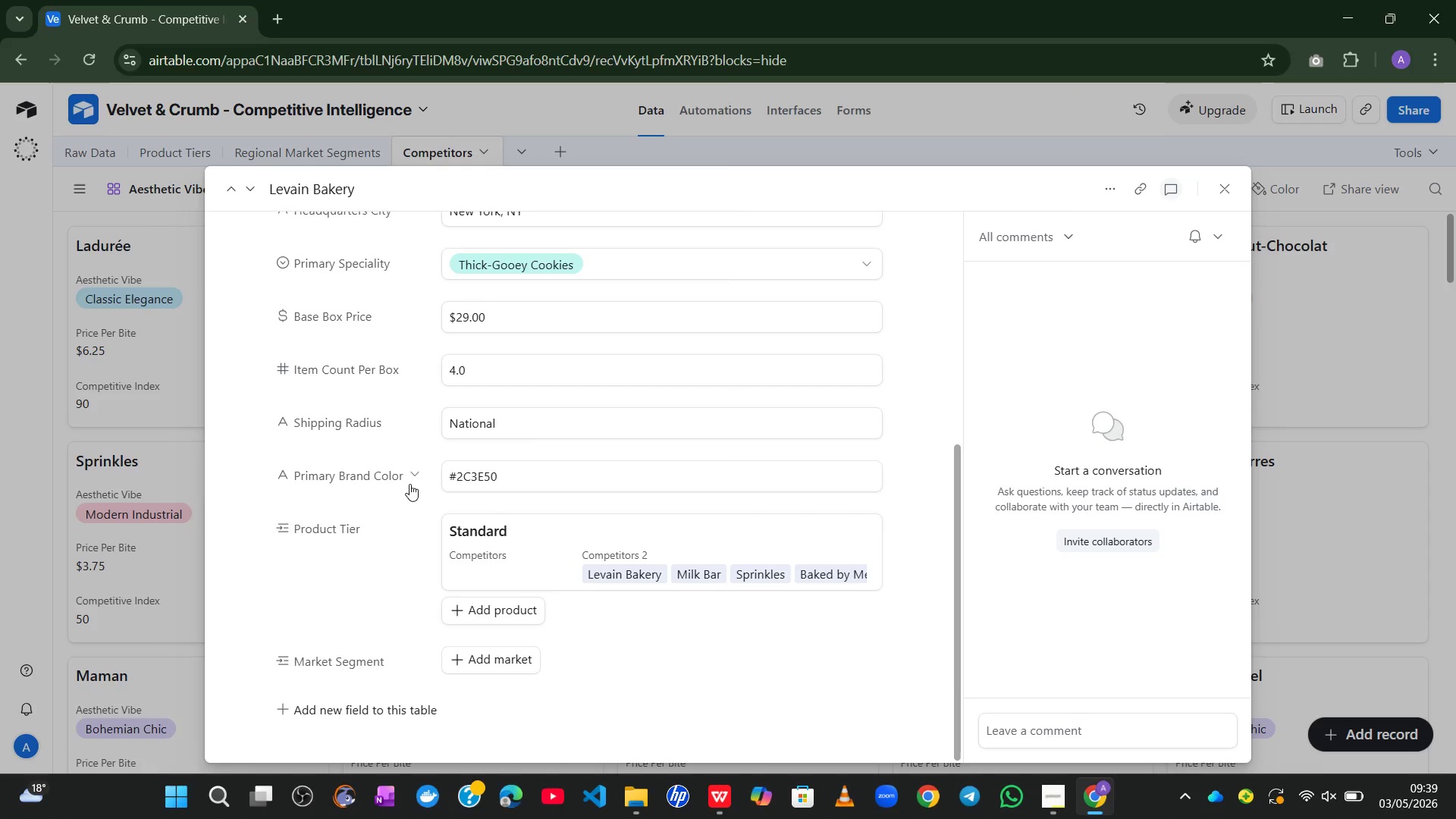 
left_click([410, 484])
 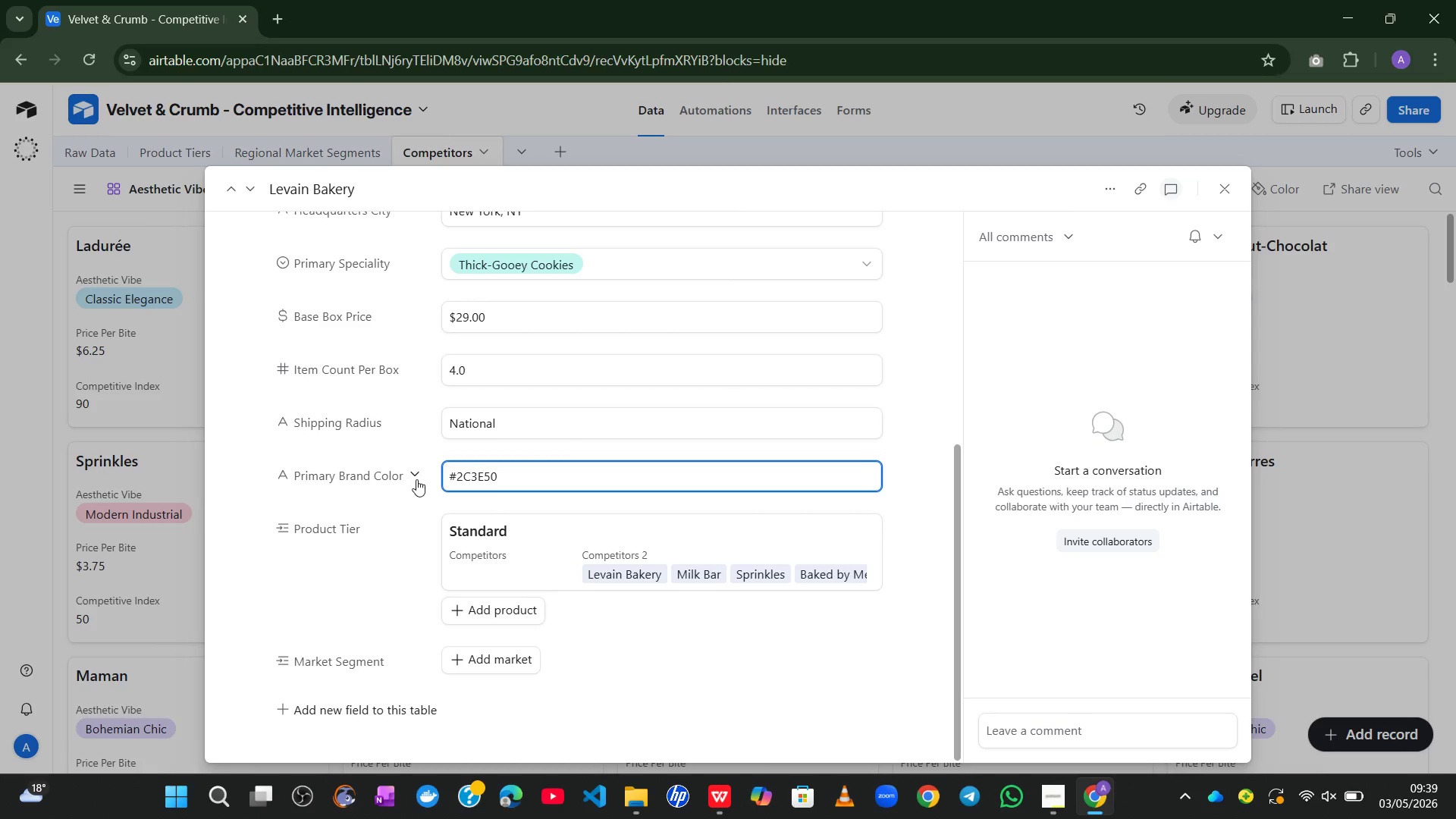 
left_click([416, 472])
 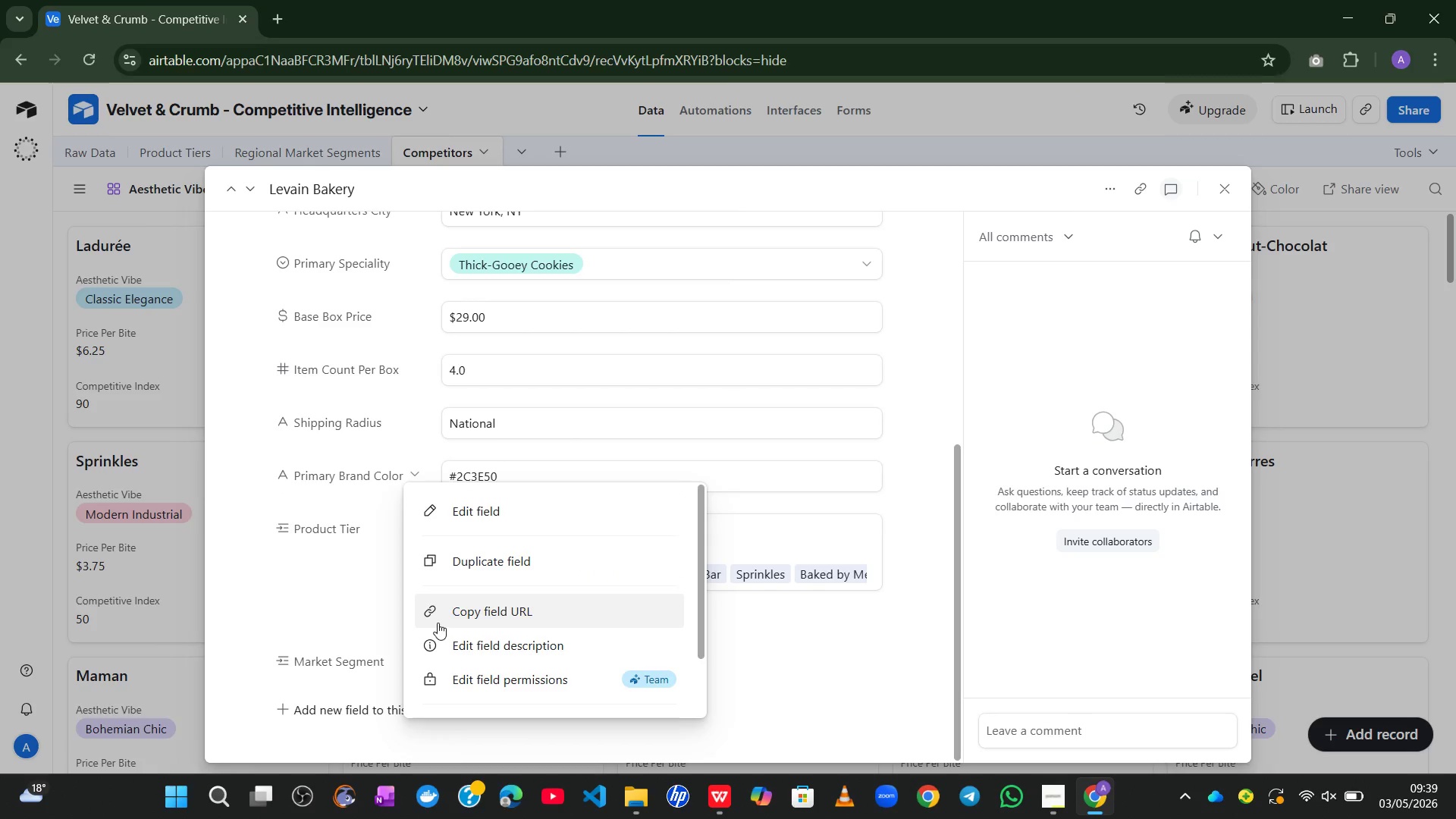 
left_click([358, 605])
 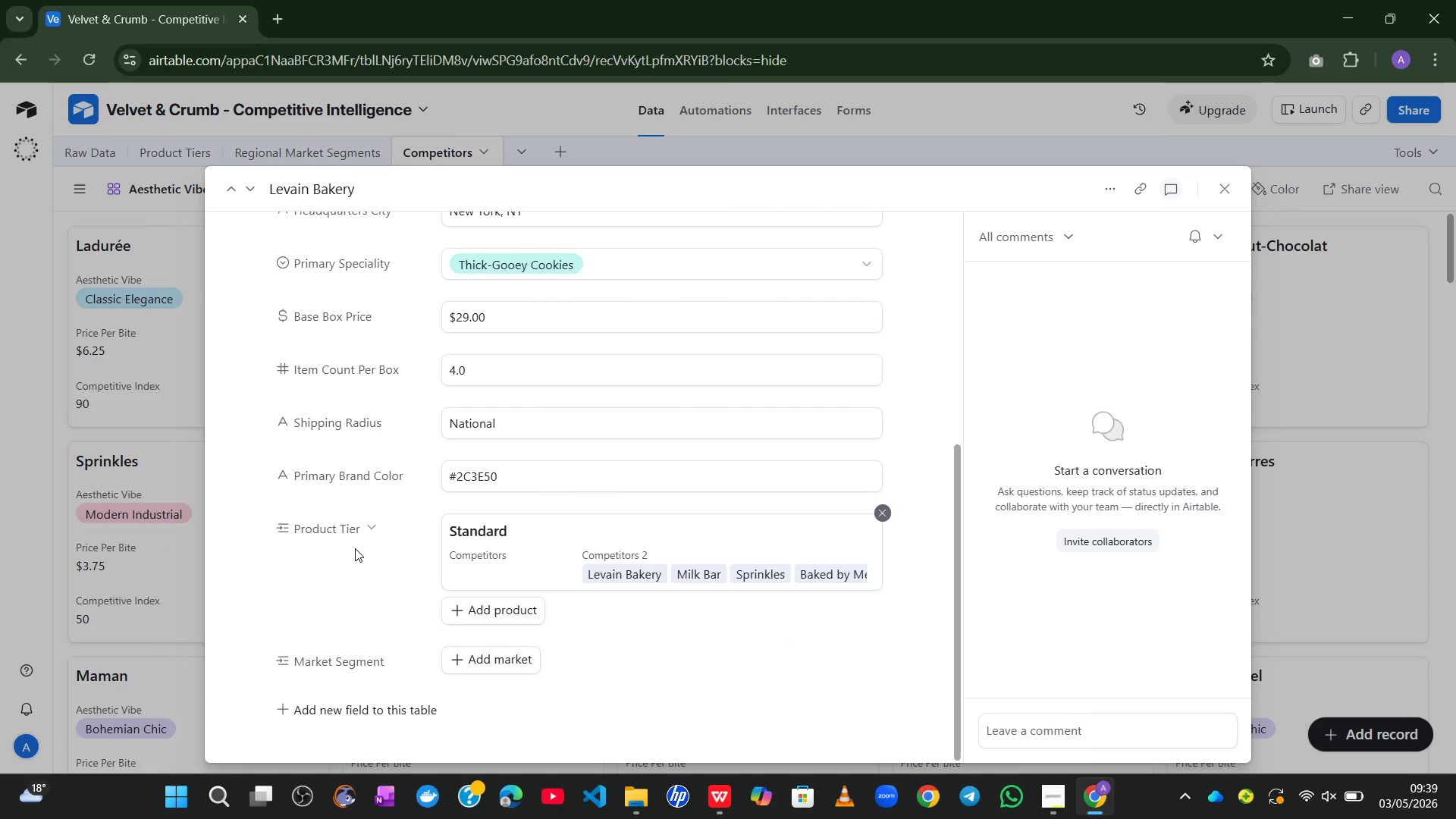 
wait(20.47)
 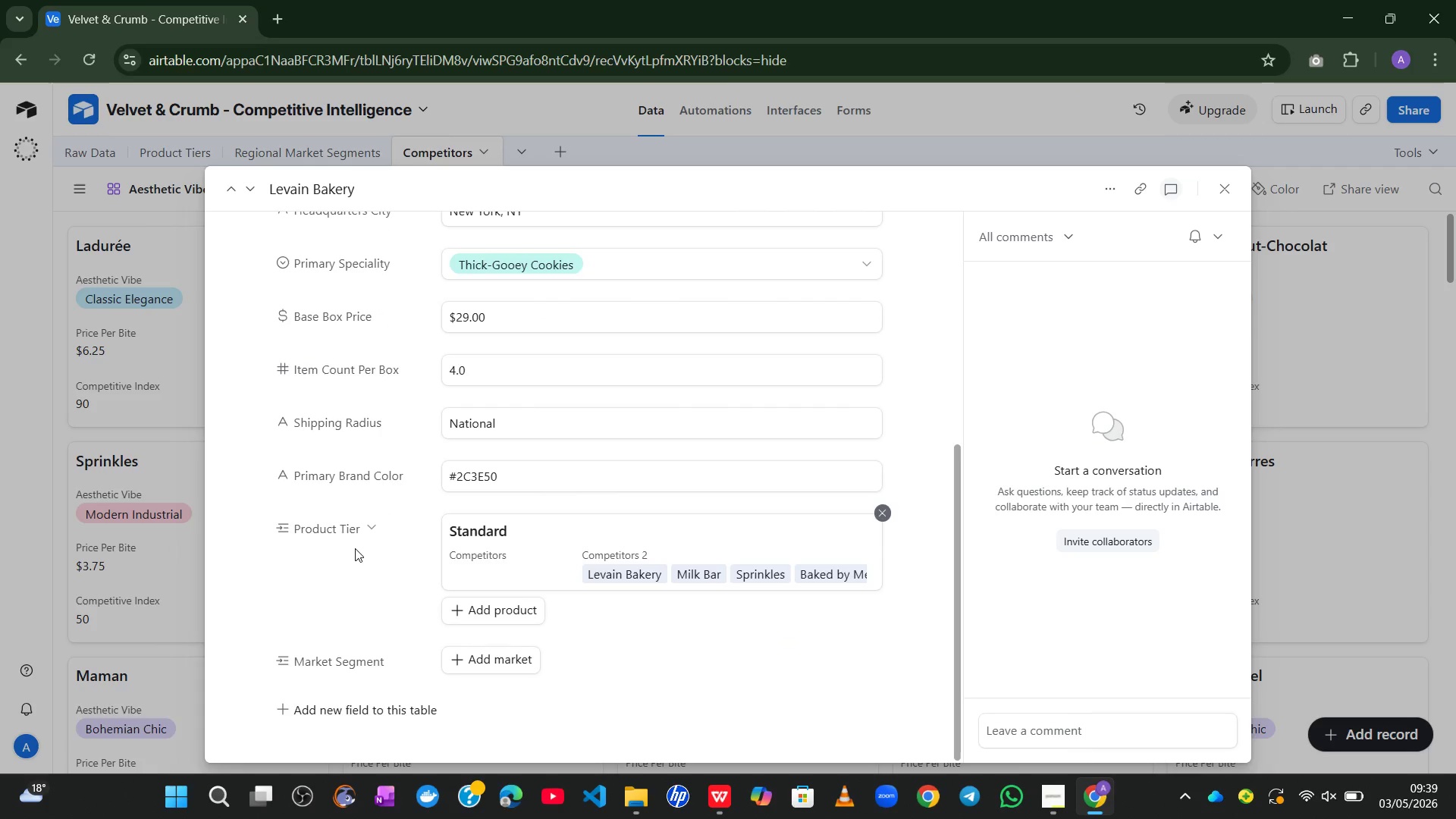 
left_click([371, 538])
 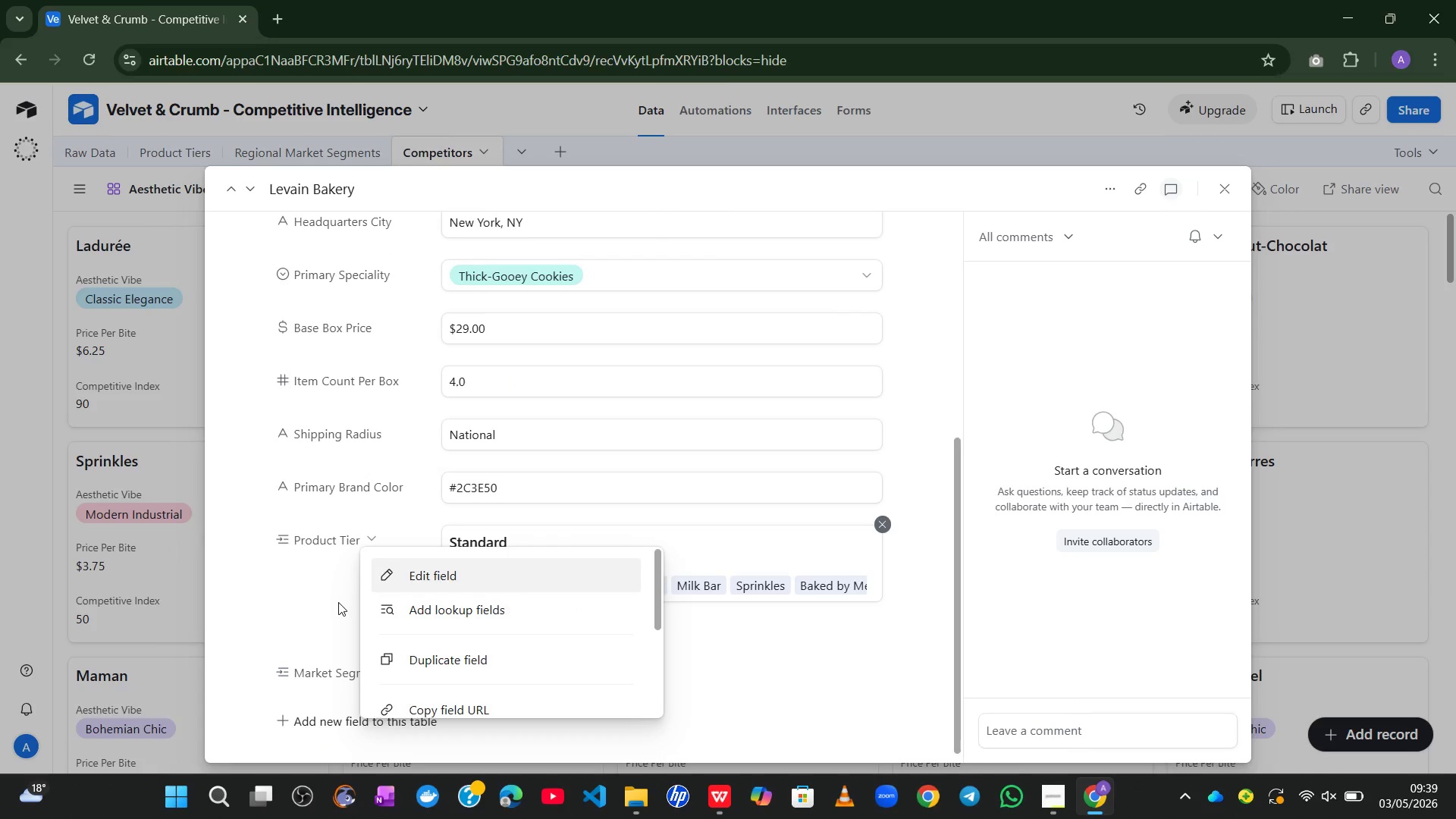 
left_click([338, 602])
 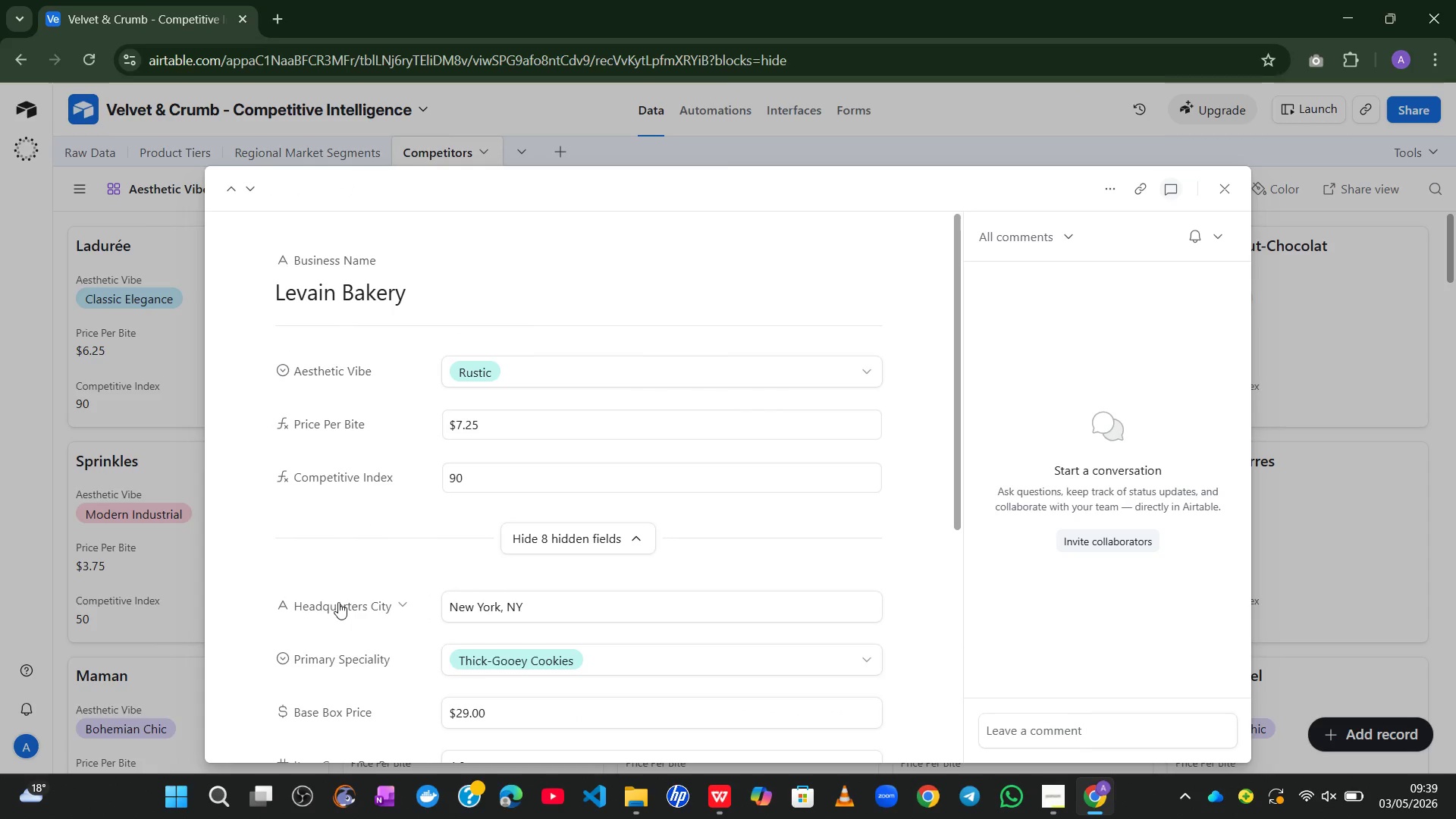 
wait(5.69)
 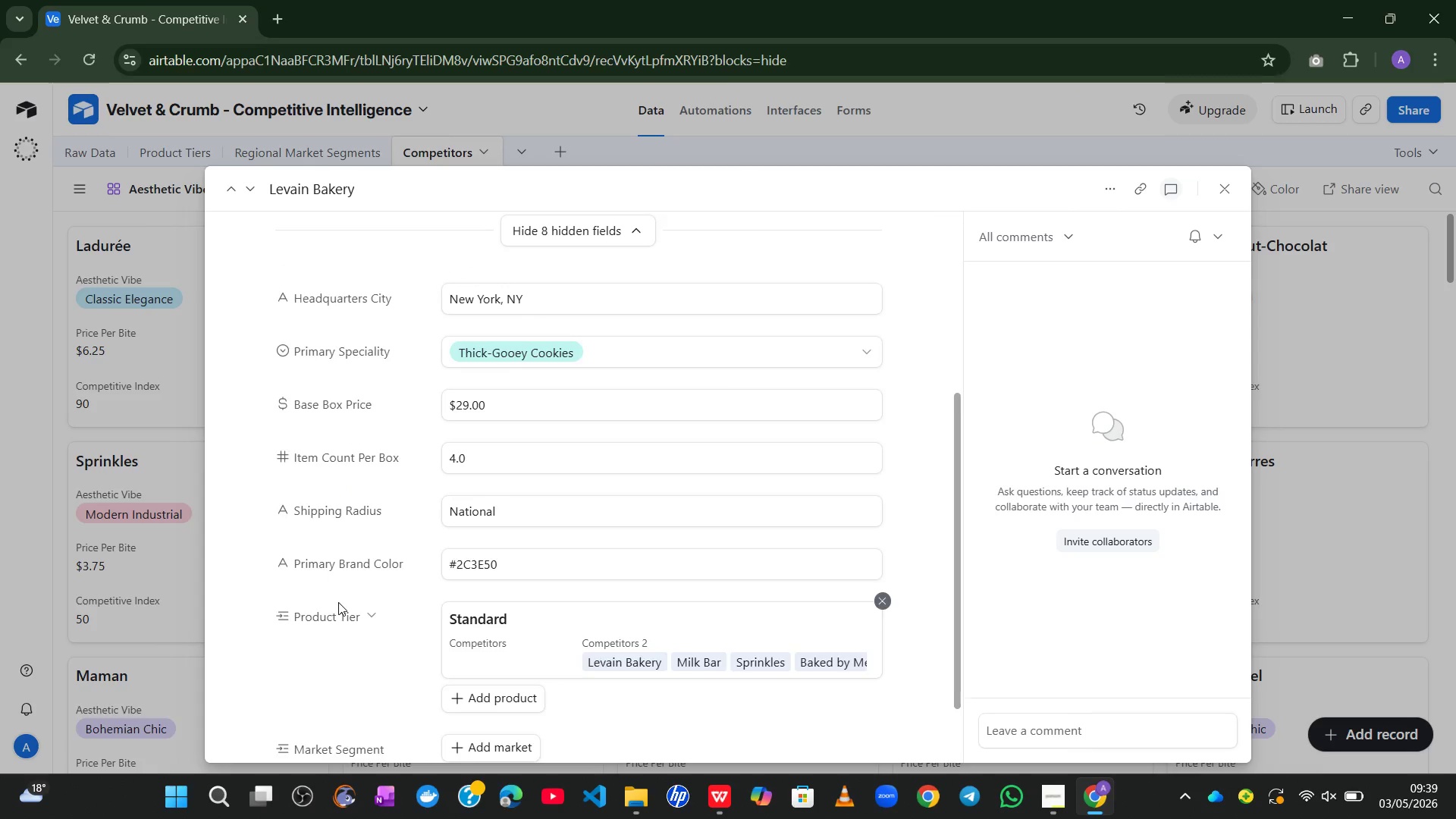 
left_click([1231, 189])
 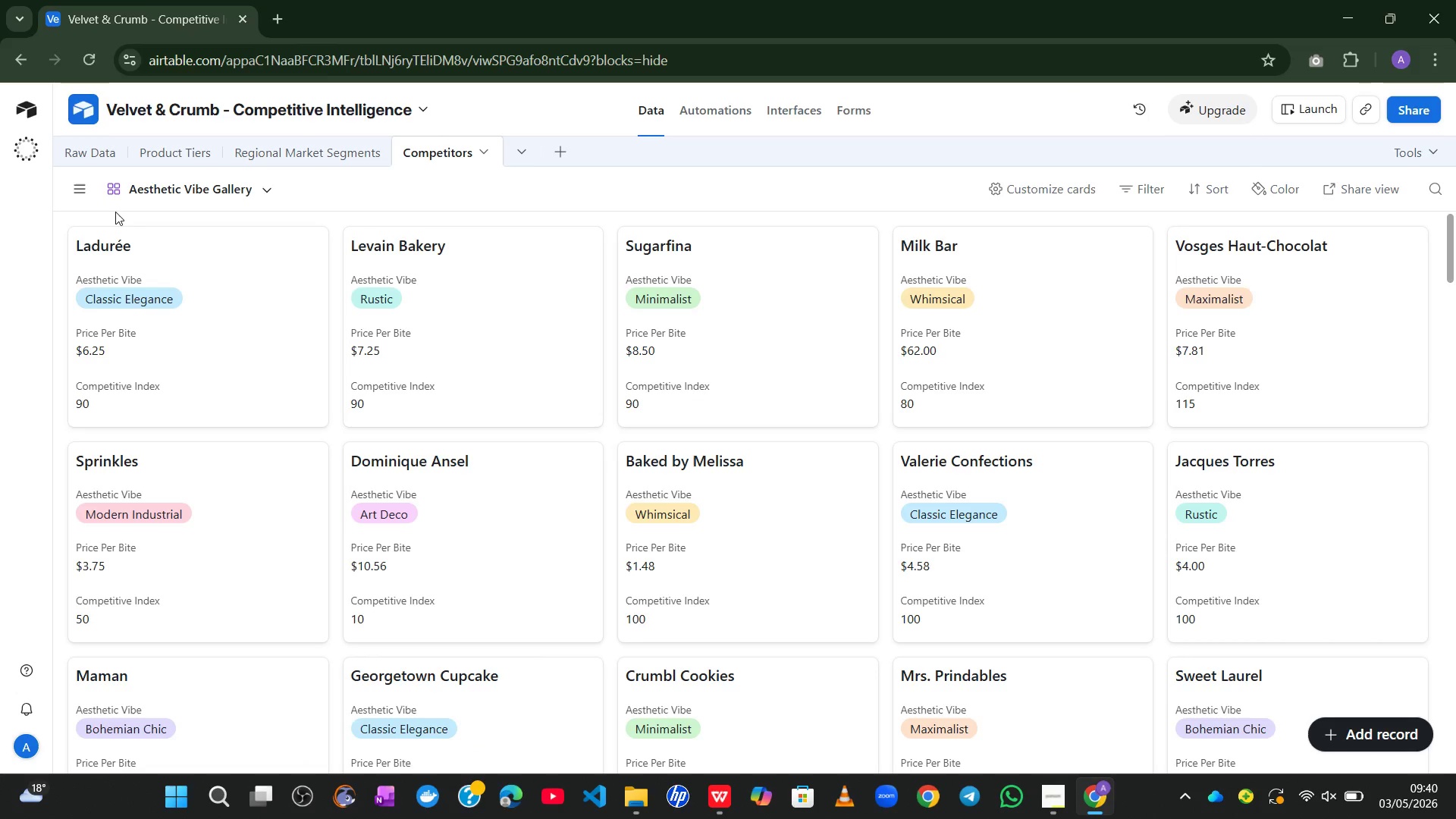 
wait(36.47)
 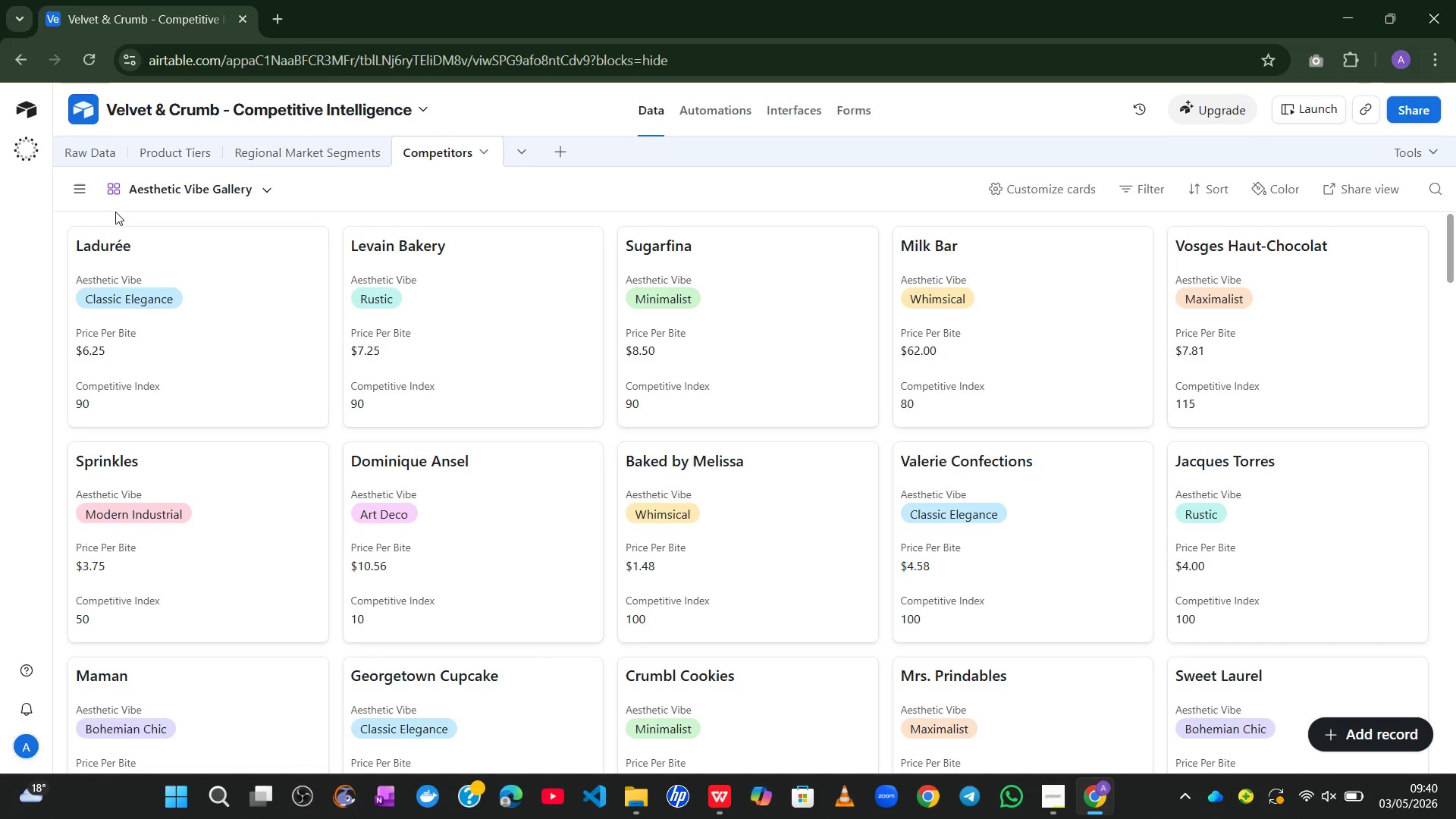 
left_click([1039, 184])
 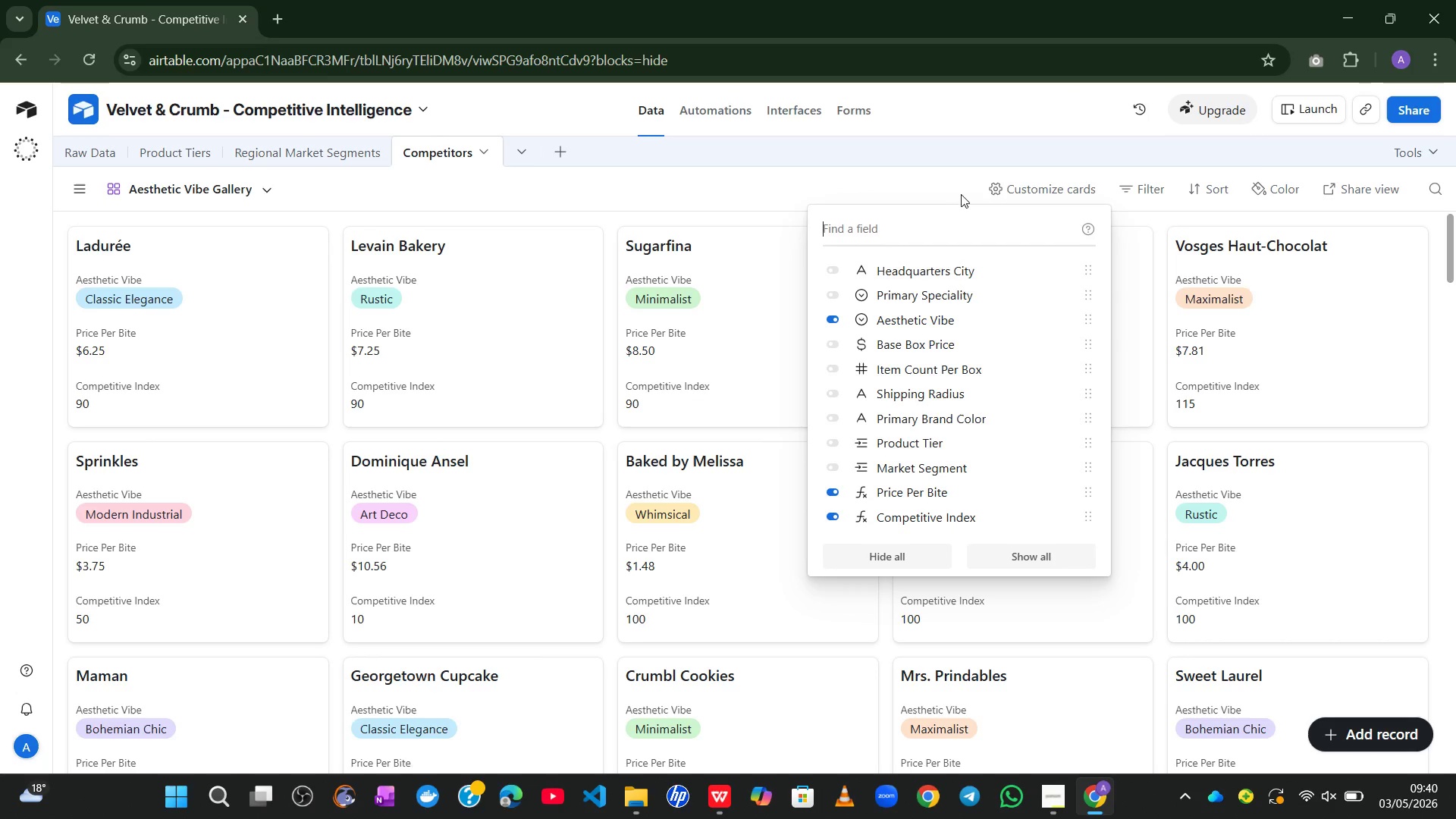 
left_click([929, 180])
 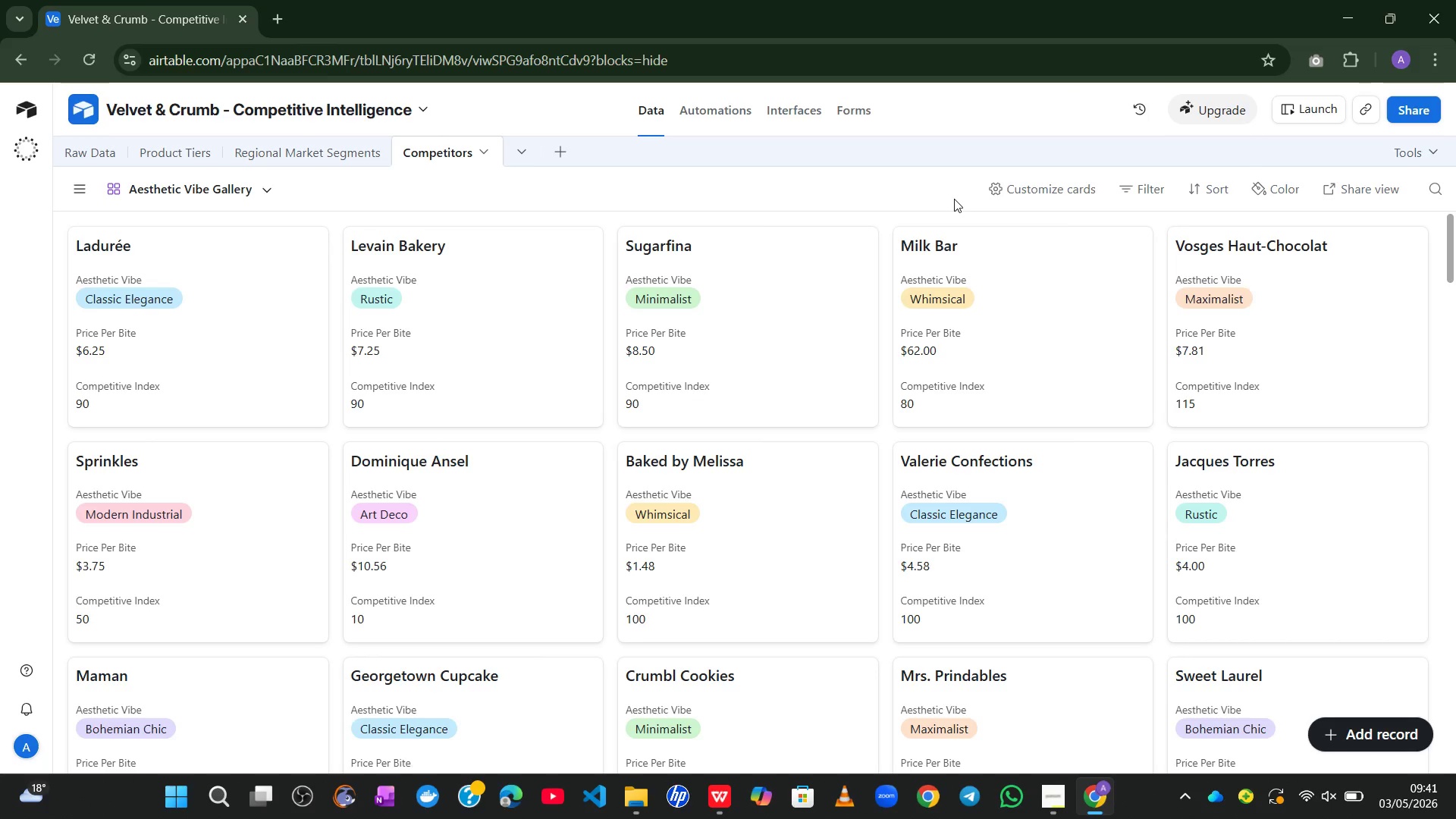 
wait(40.2)
 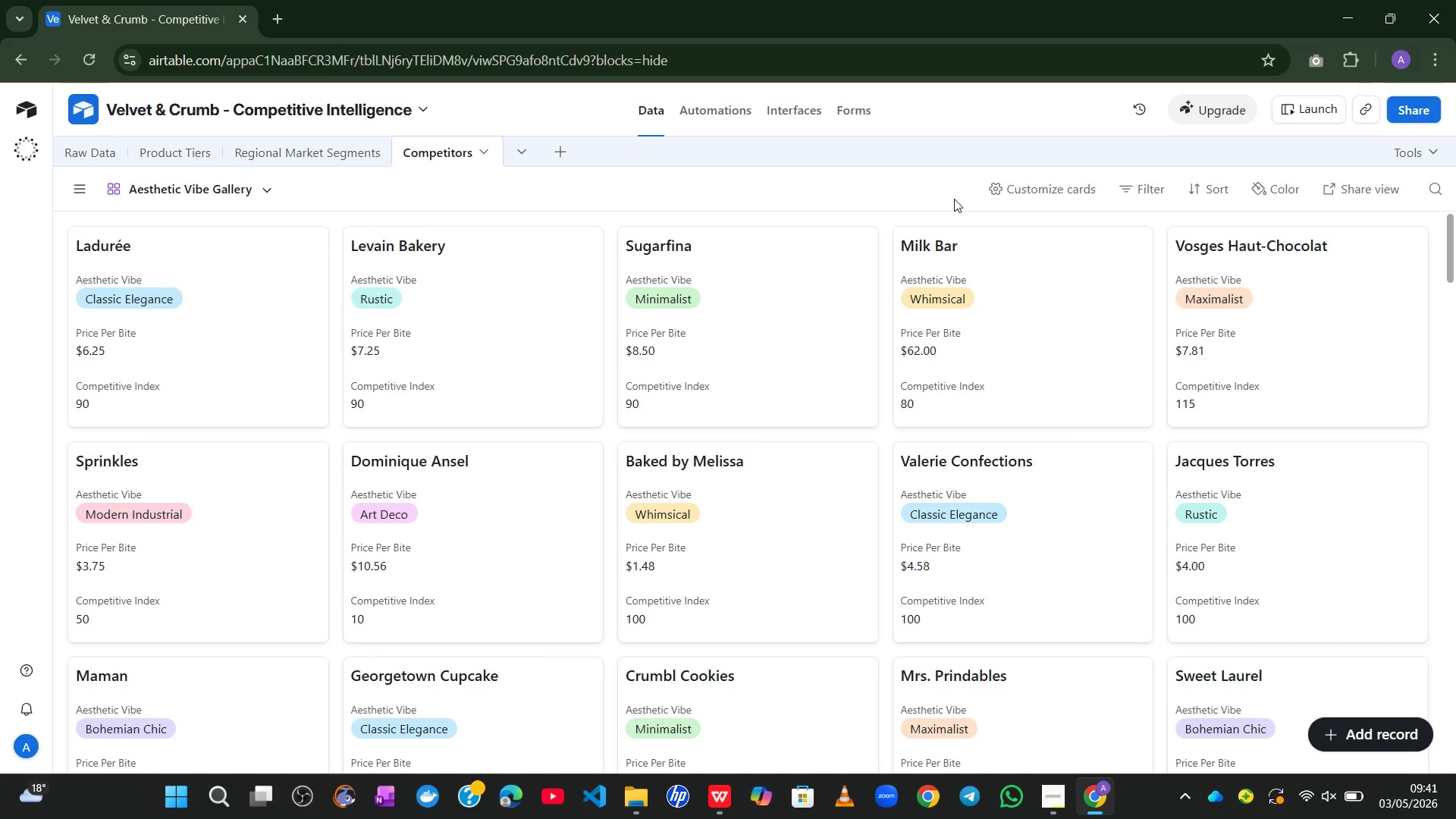 
left_click([1220, 188])
 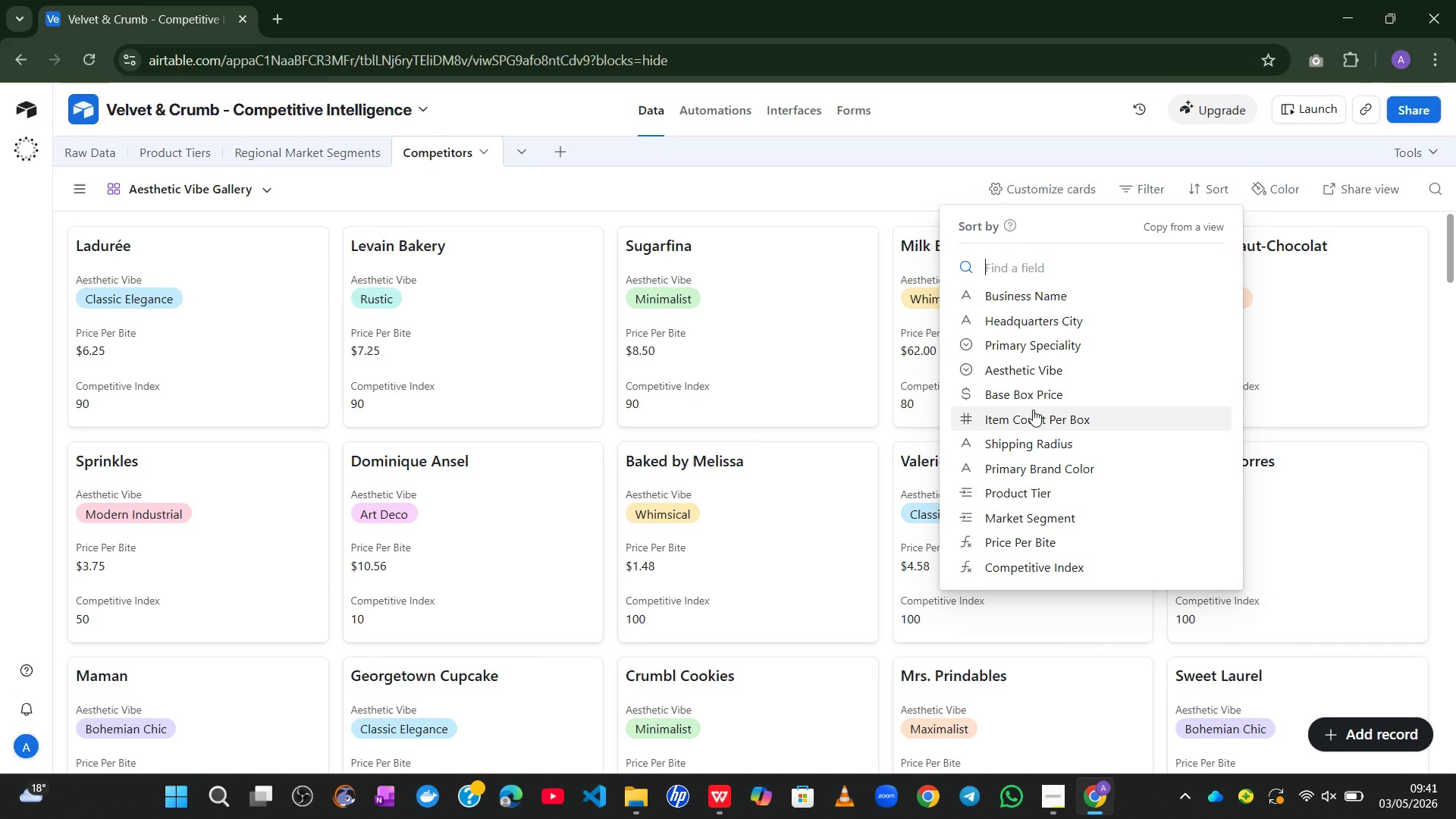 
wait(6.27)
 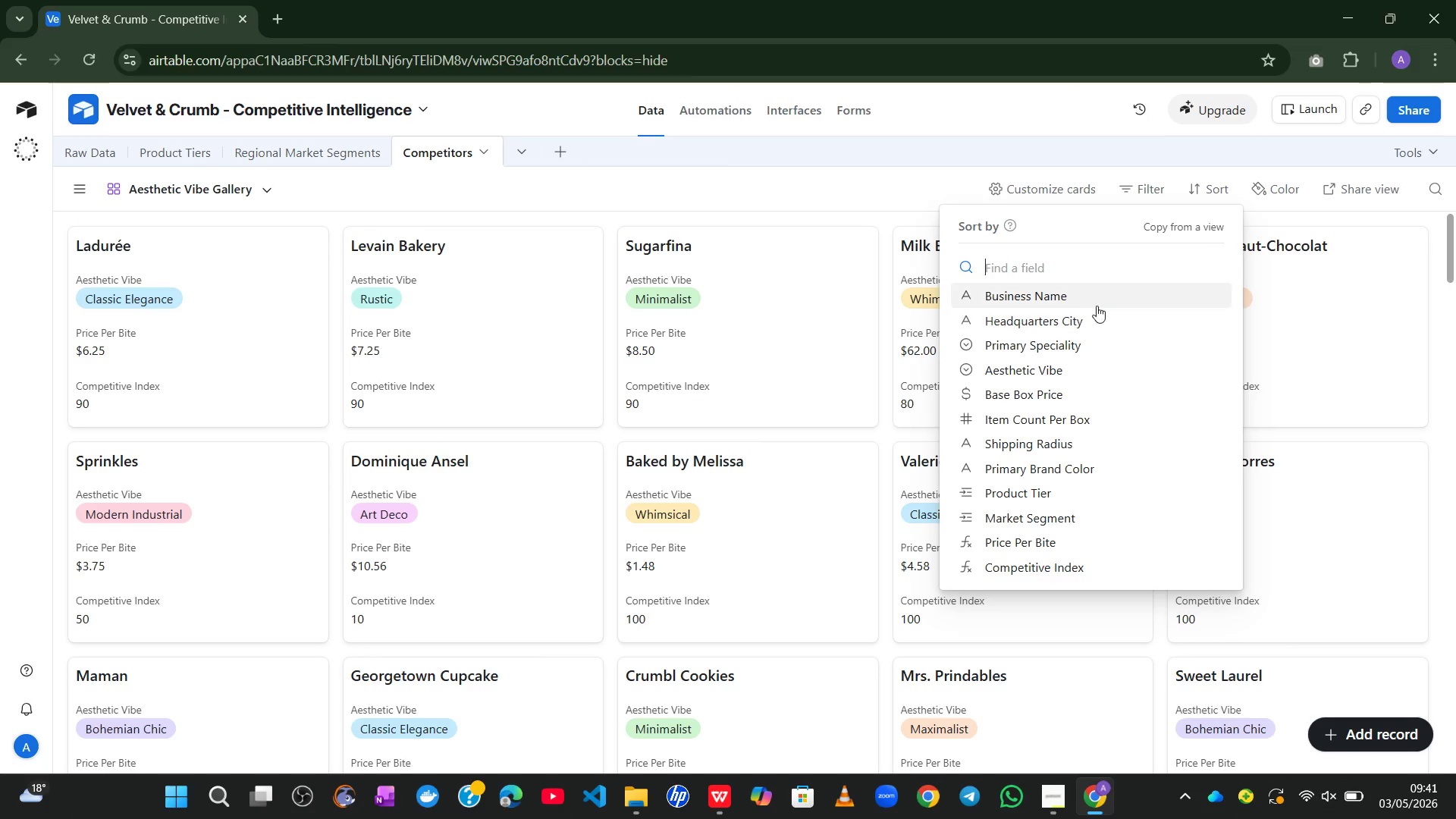 
left_click([1044, 371])
 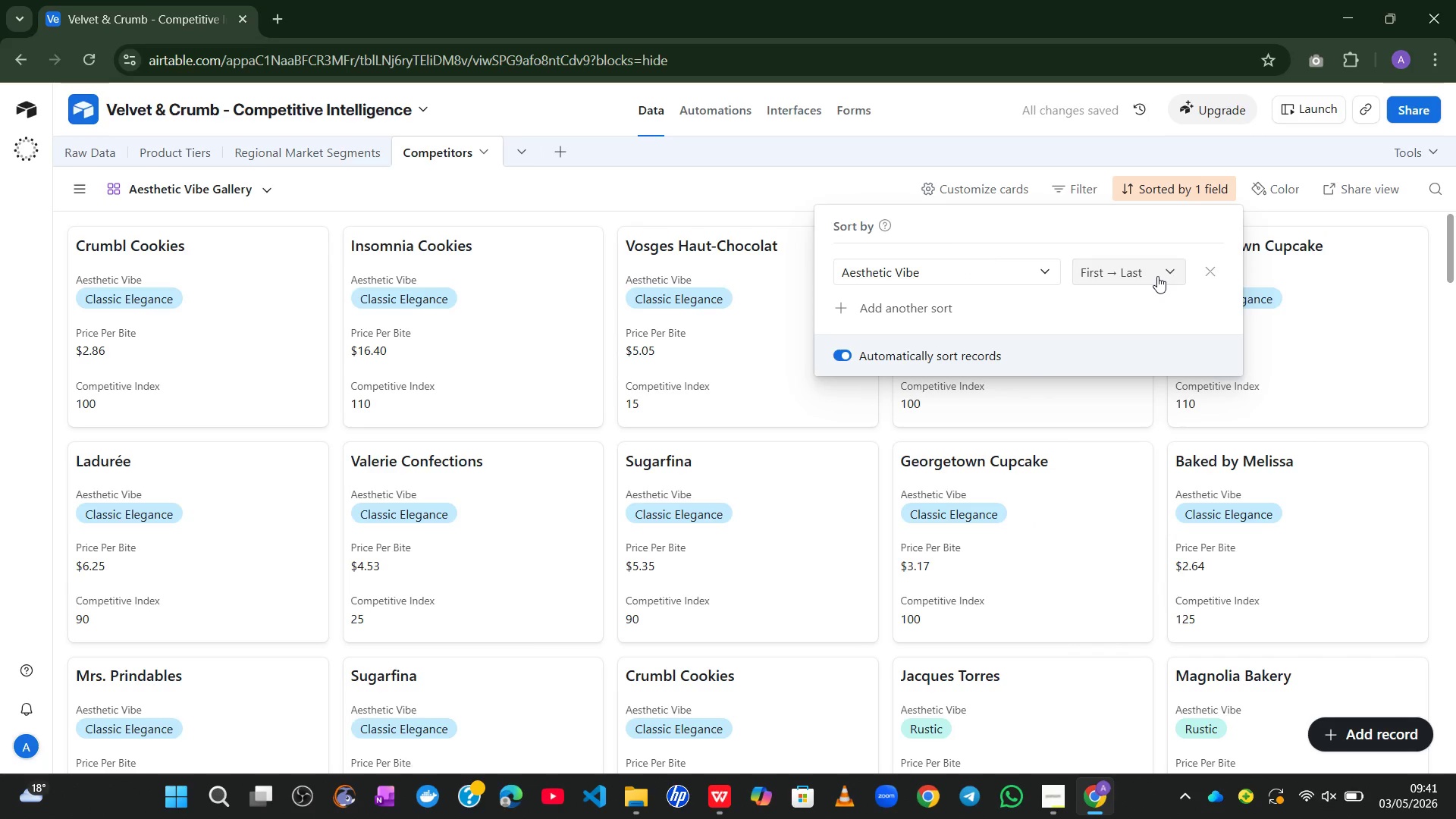 
left_click([802, 184])
 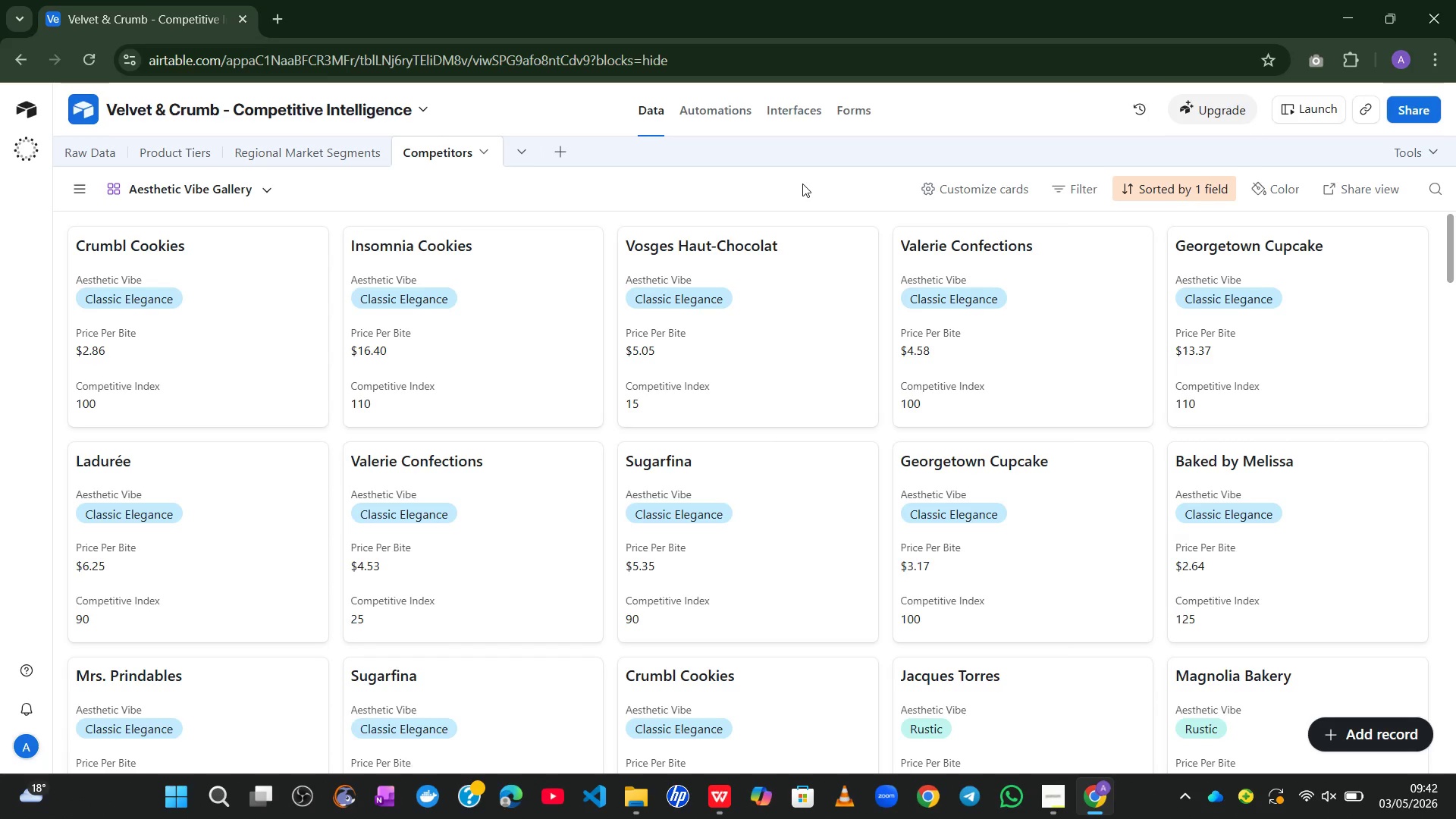 
wait(91.94)
 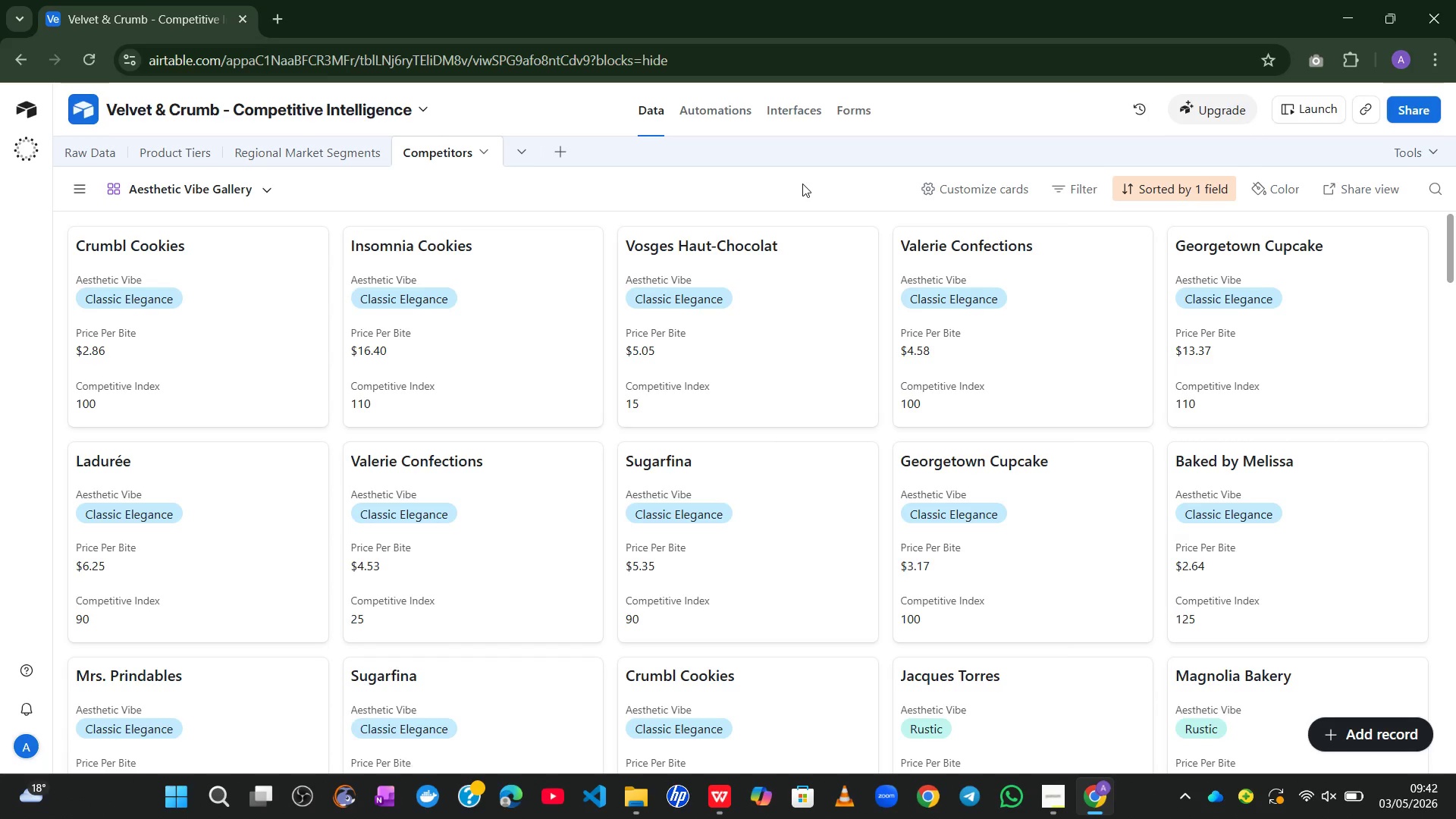 
left_click([1068, 185])
 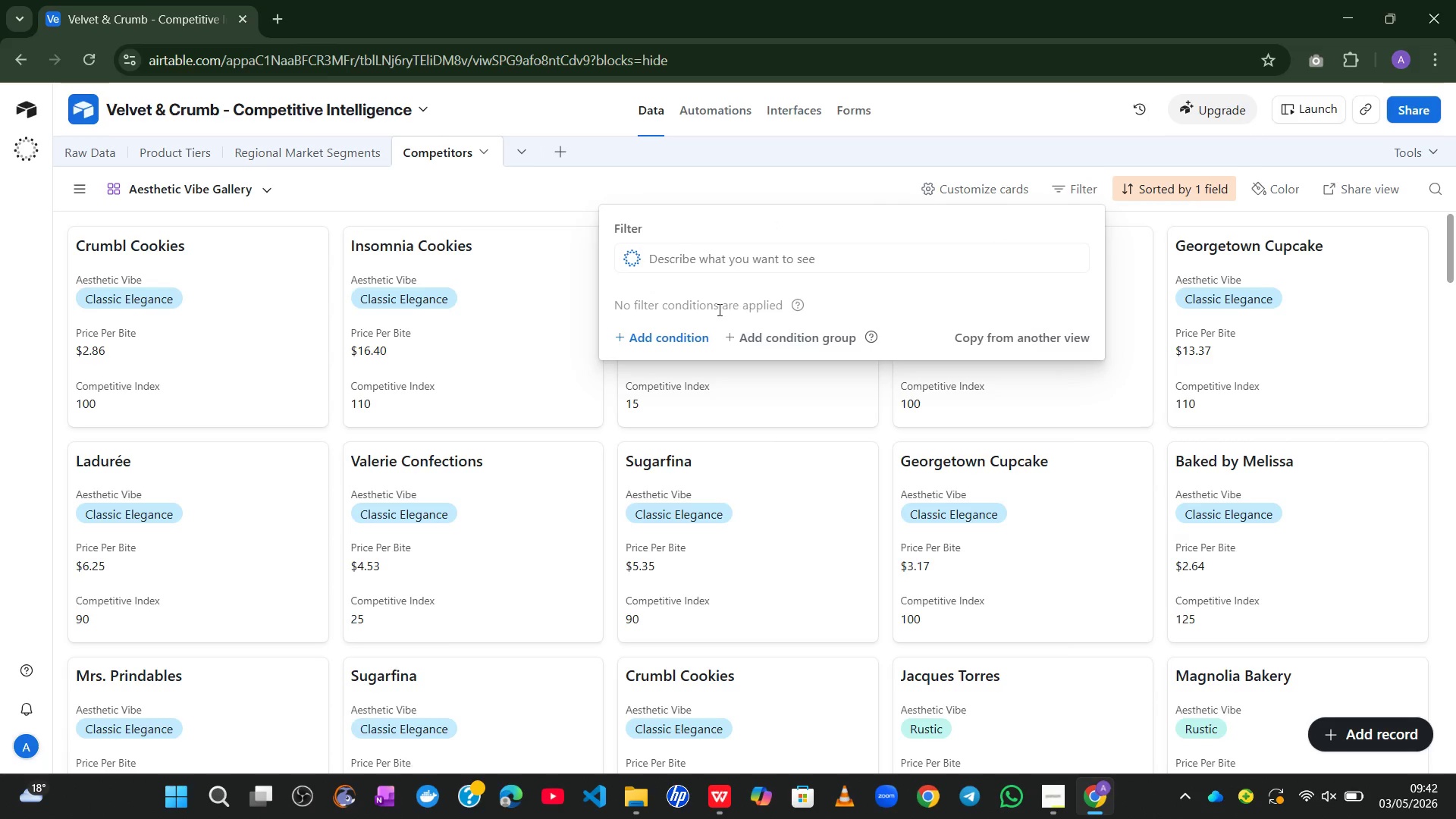 
left_click([680, 332])
 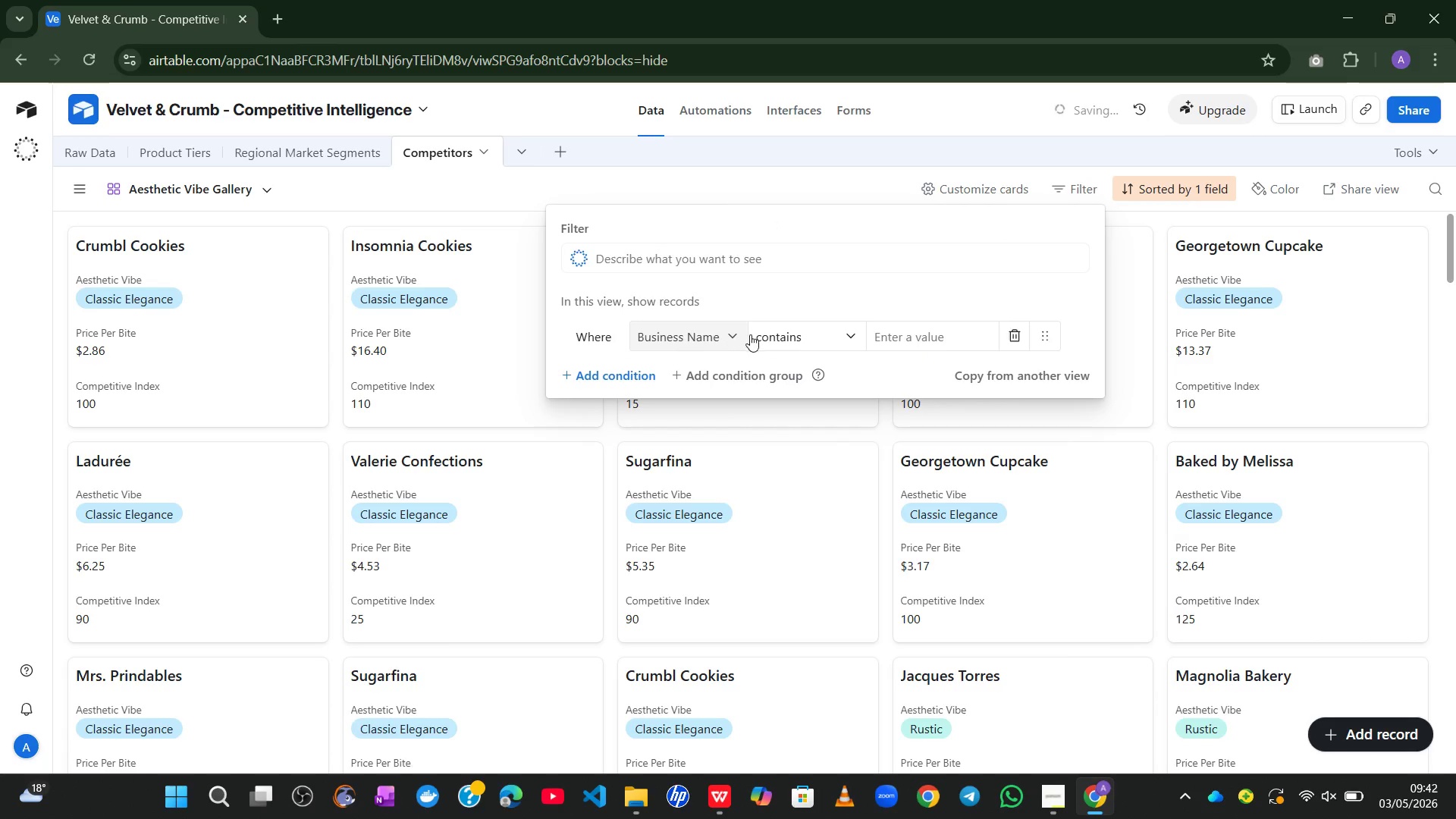 
left_click([748, 334])
 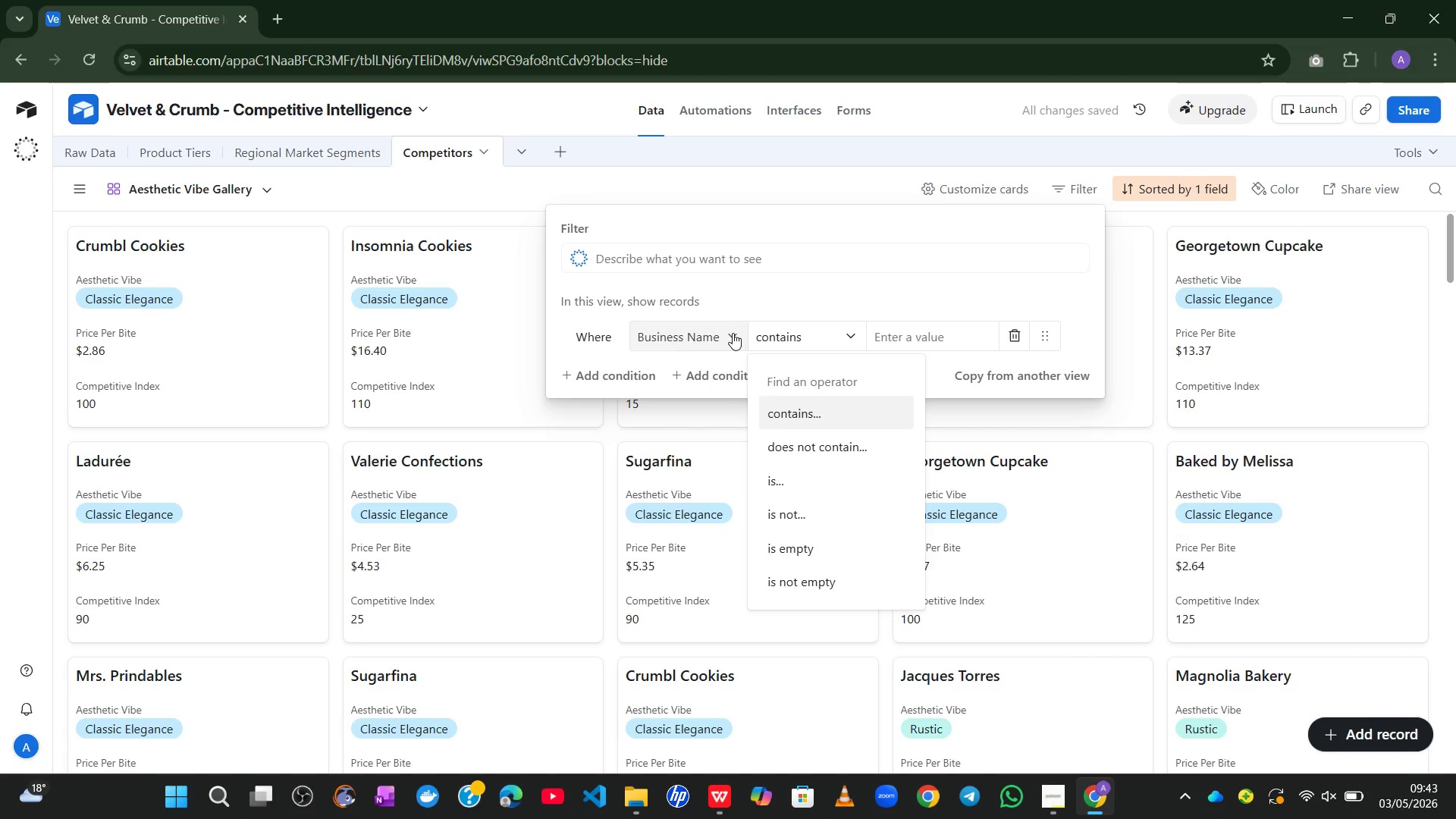 
left_click([732, 332])
 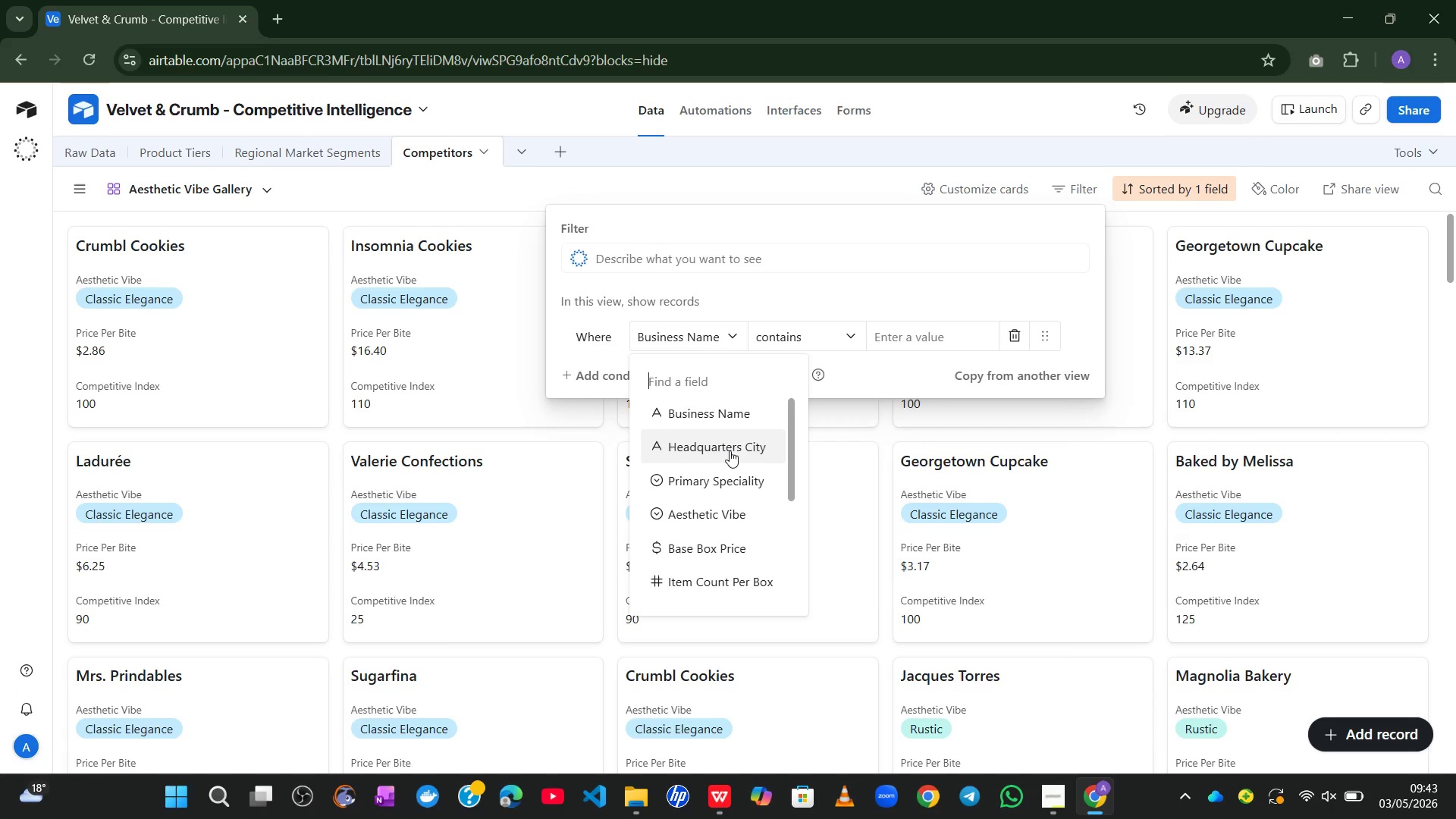 
wait(5.91)
 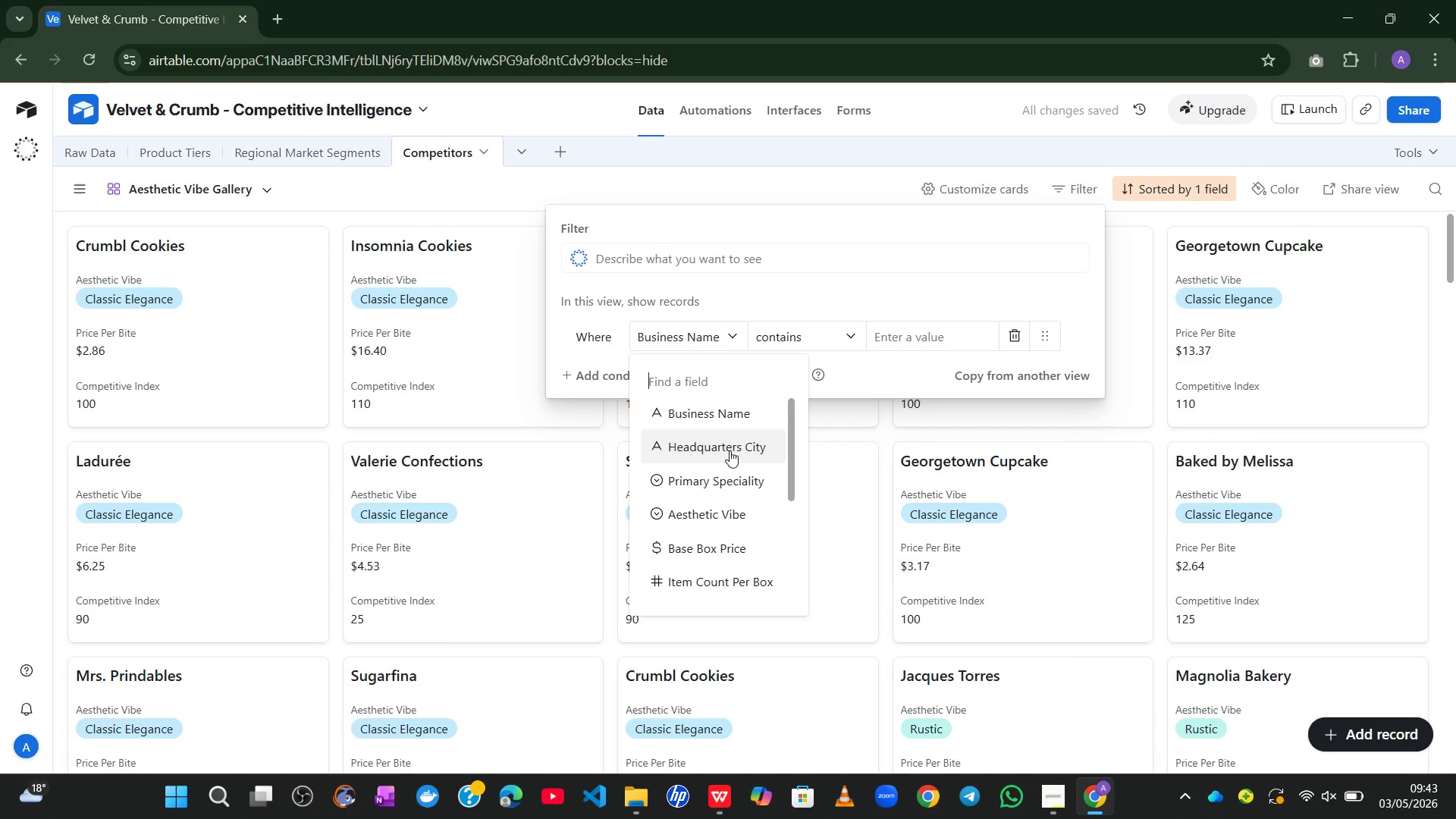 
left_click([711, 513])
 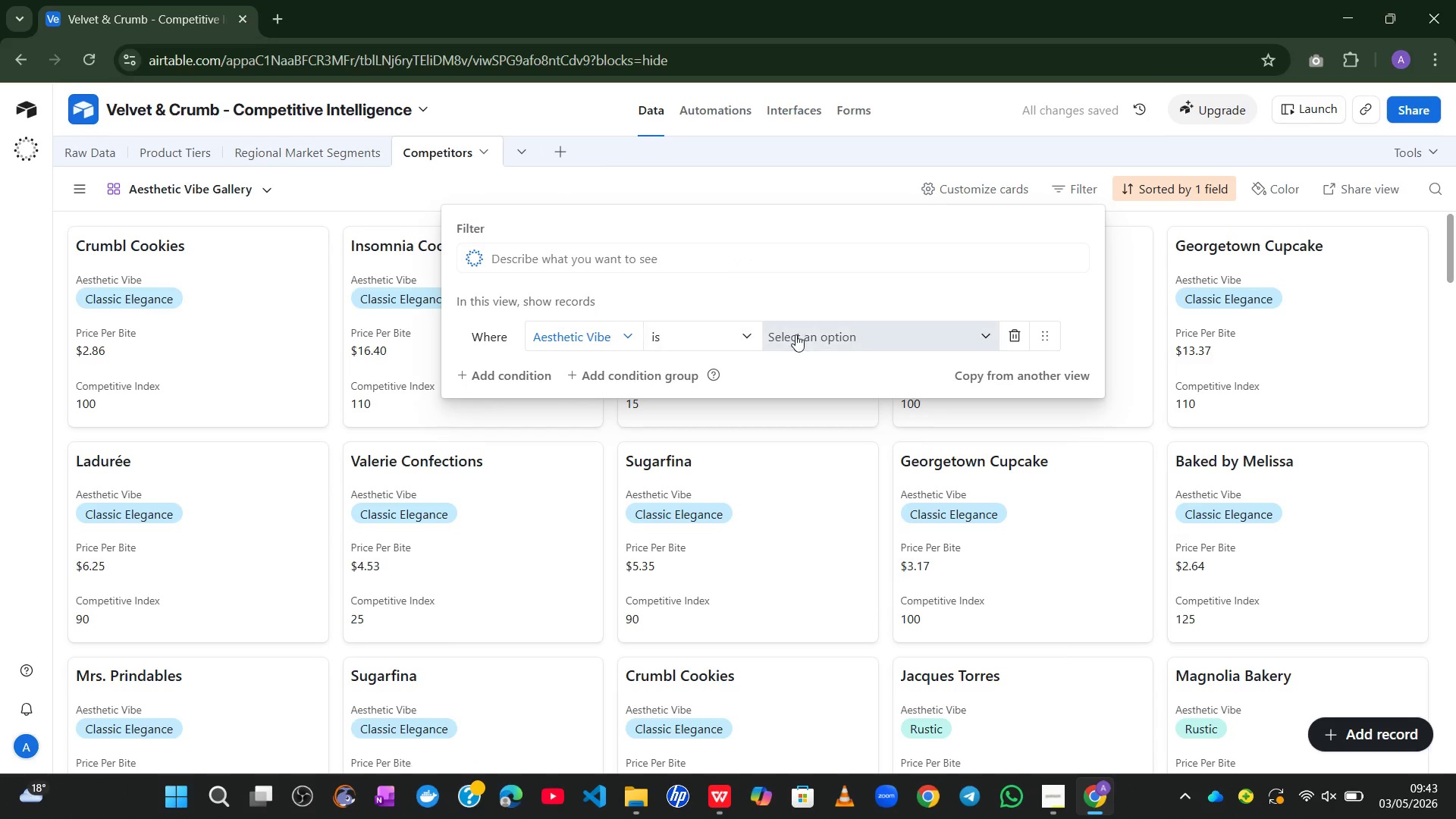 
left_click([868, 328])
 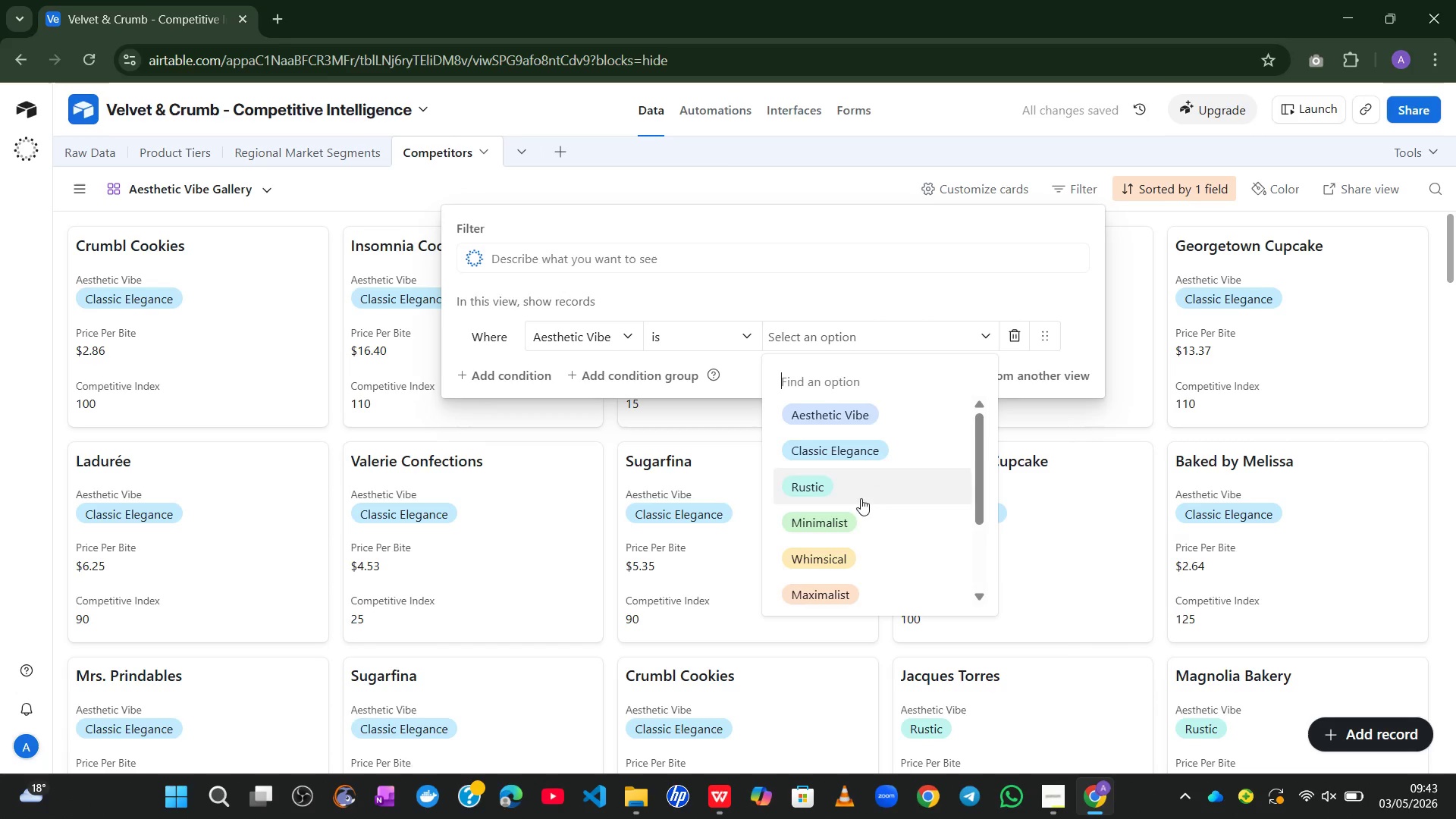 
left_click([836, 524])
 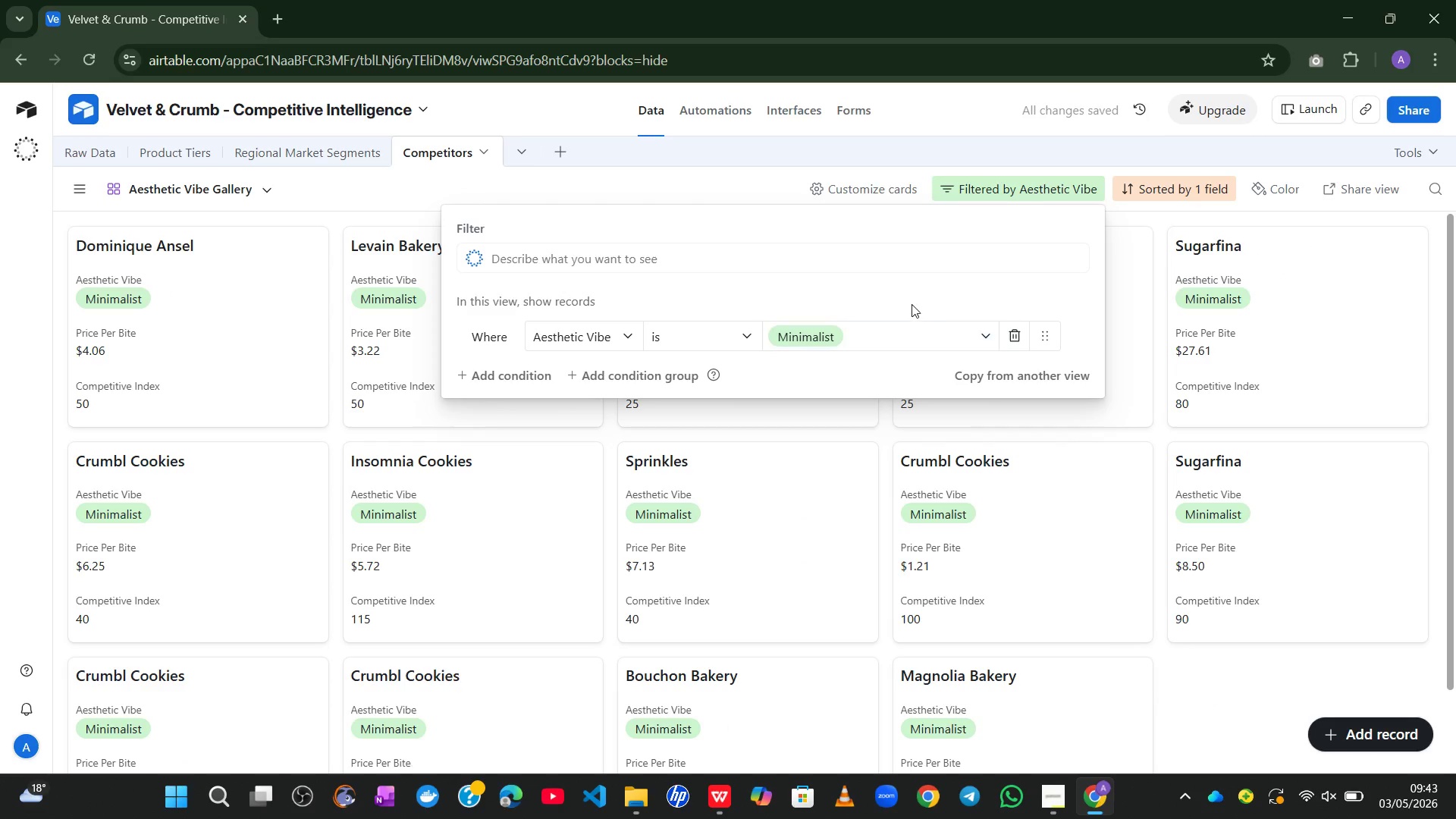 
wait(6.25)
 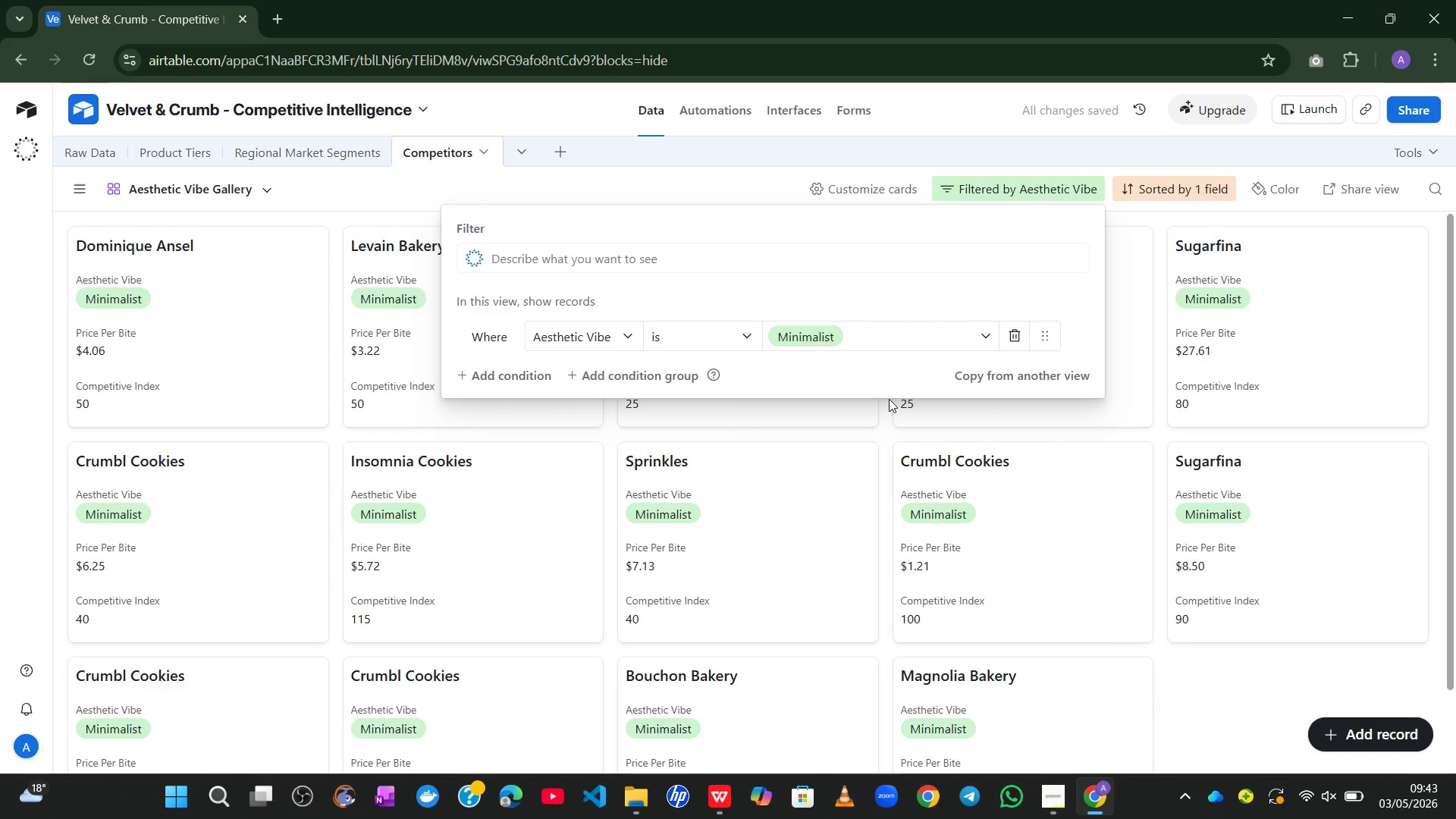 
left_click([843, 225])
 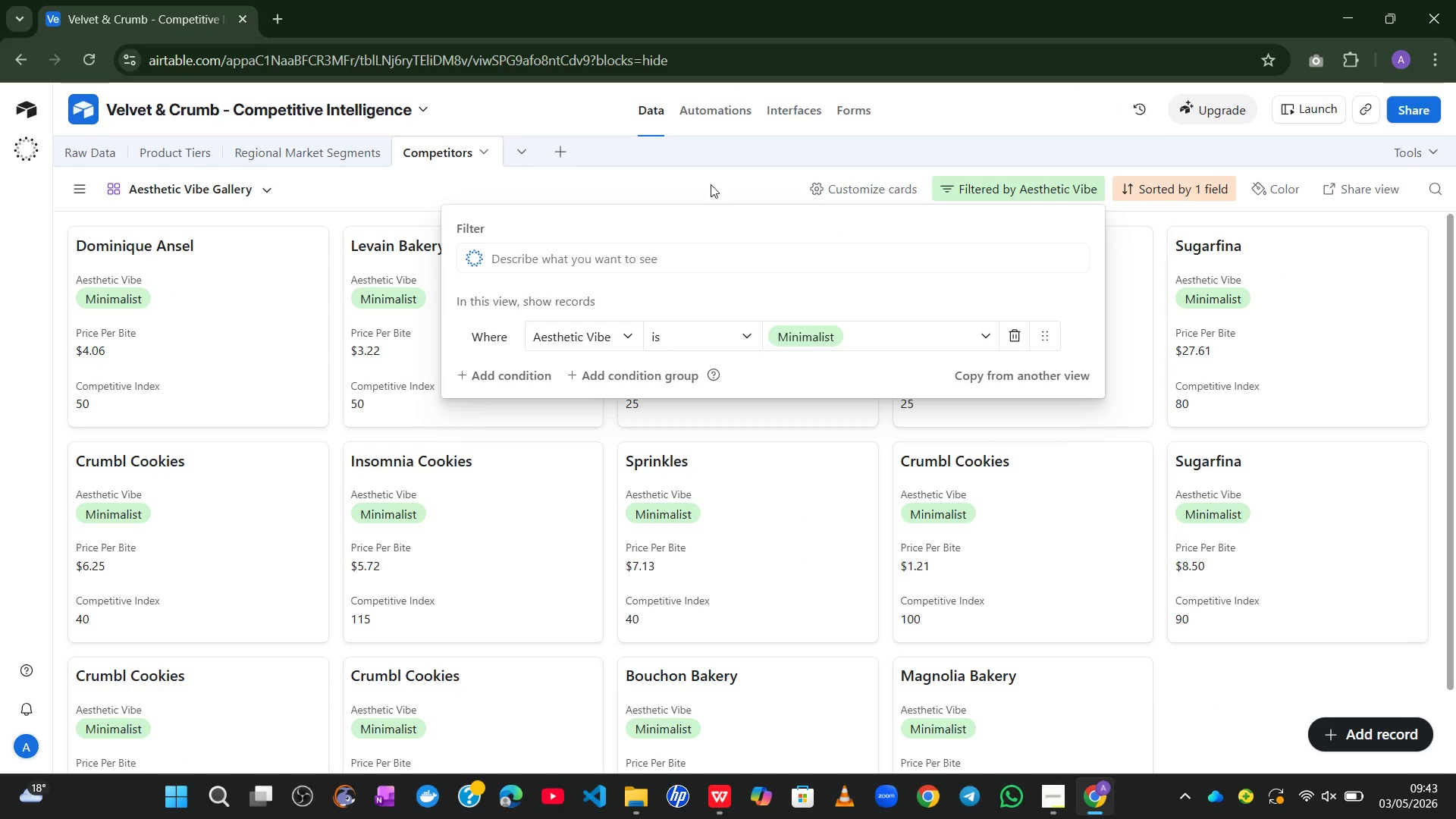 
left_click([711, 184])
 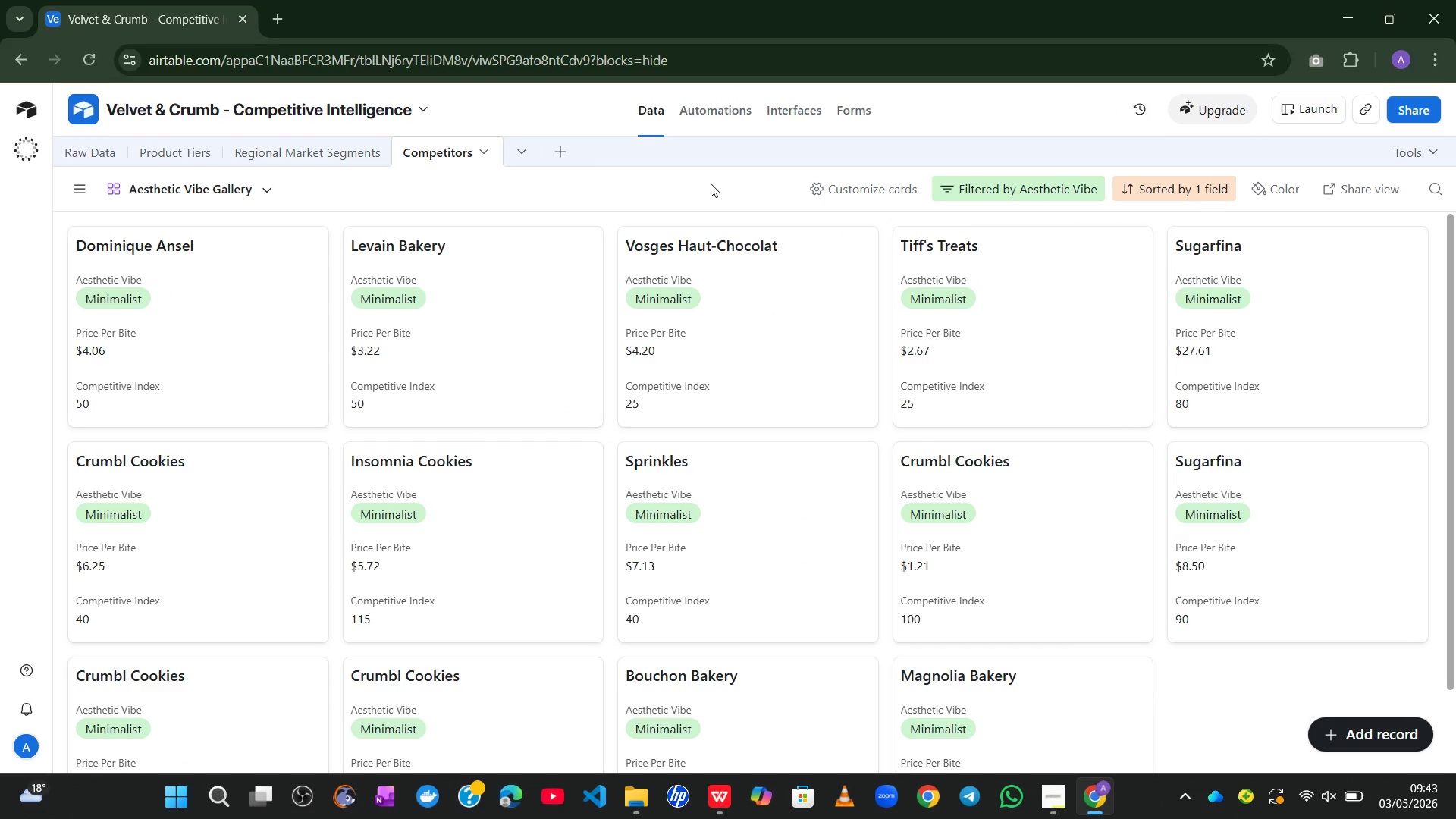 
wait(20.39)
 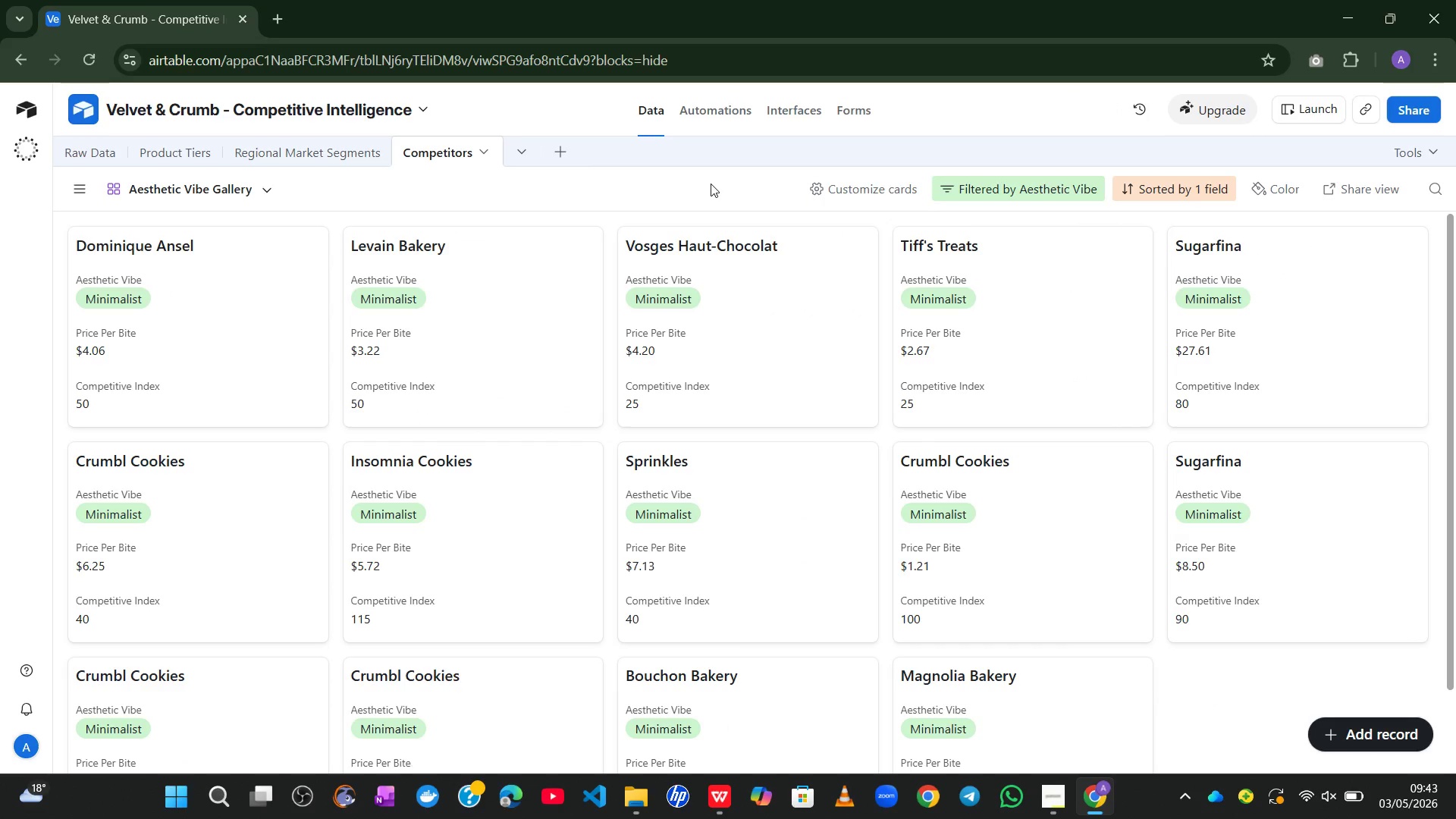 
right_click([180, 340])
 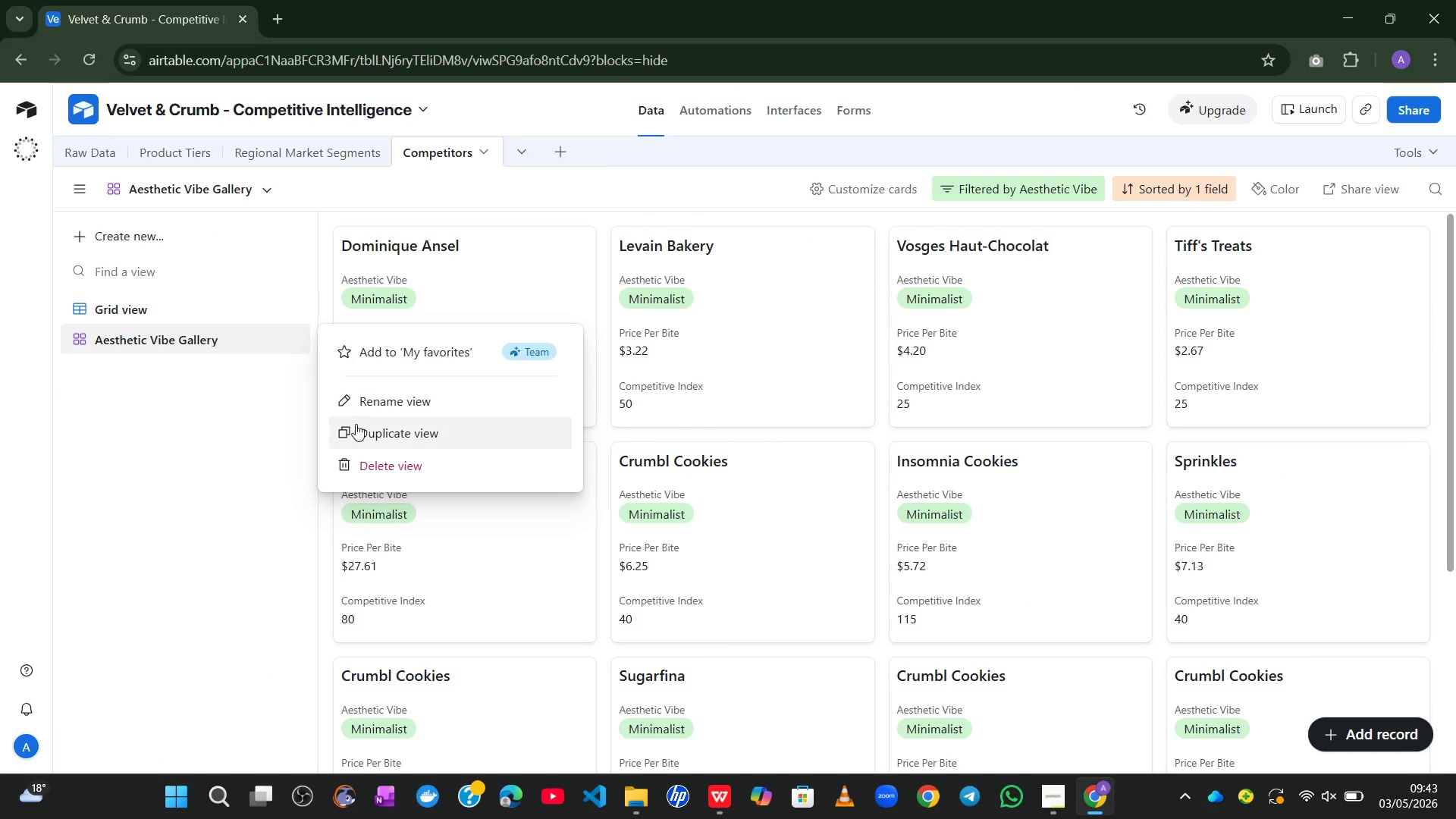 
left_click([356, 437])
 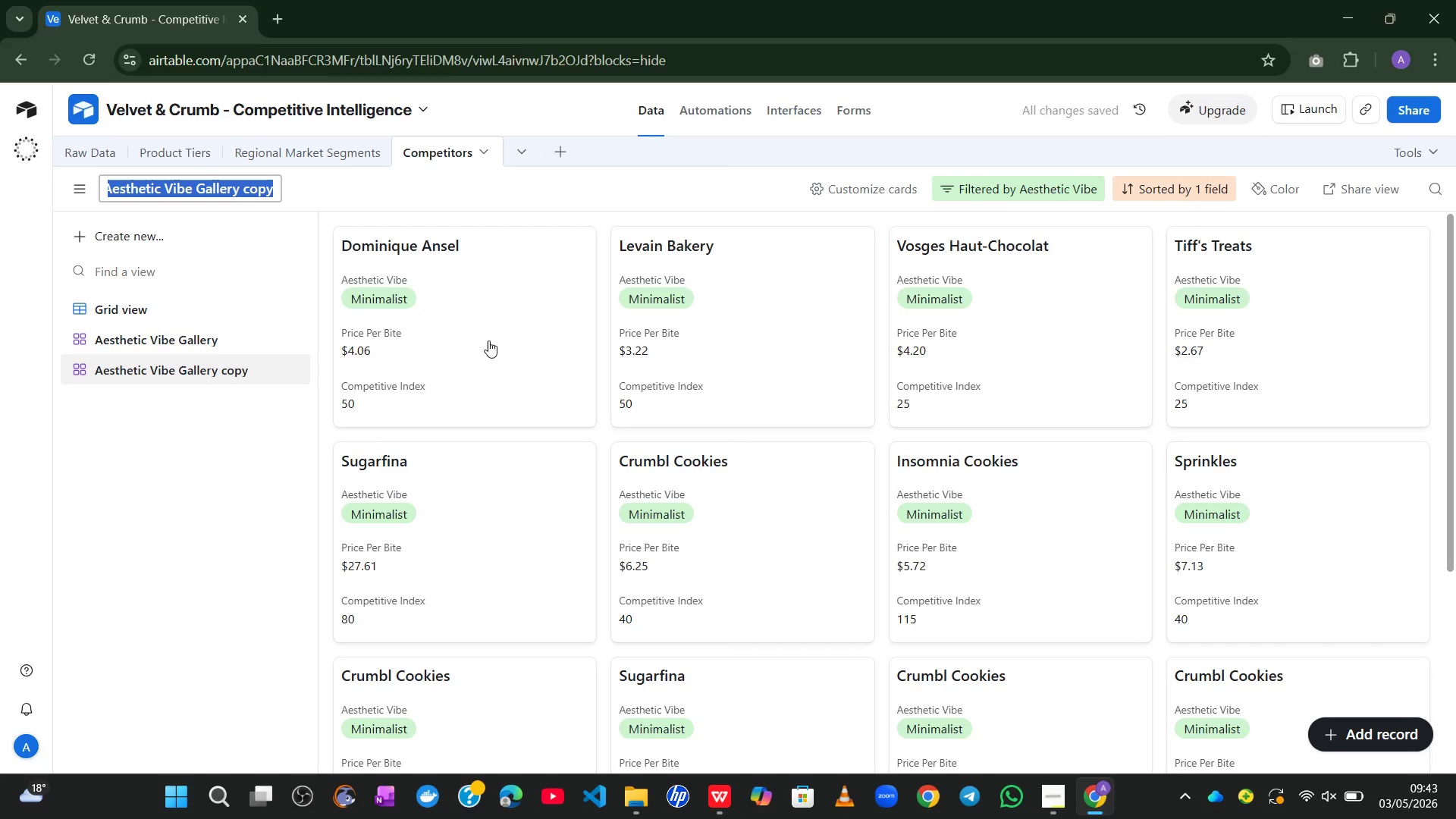 
wait(5.16)
 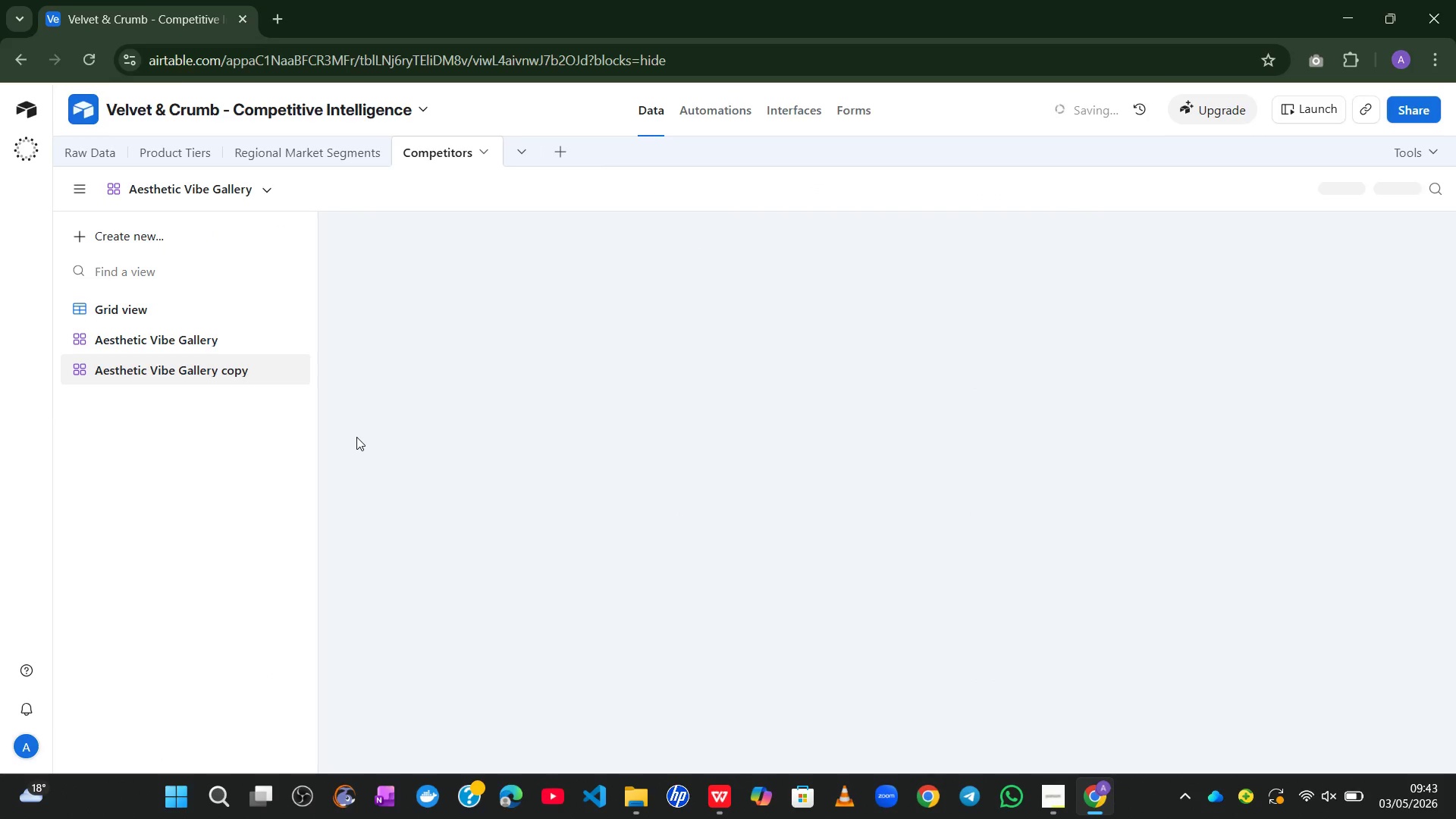 
left_click([970, 201])
 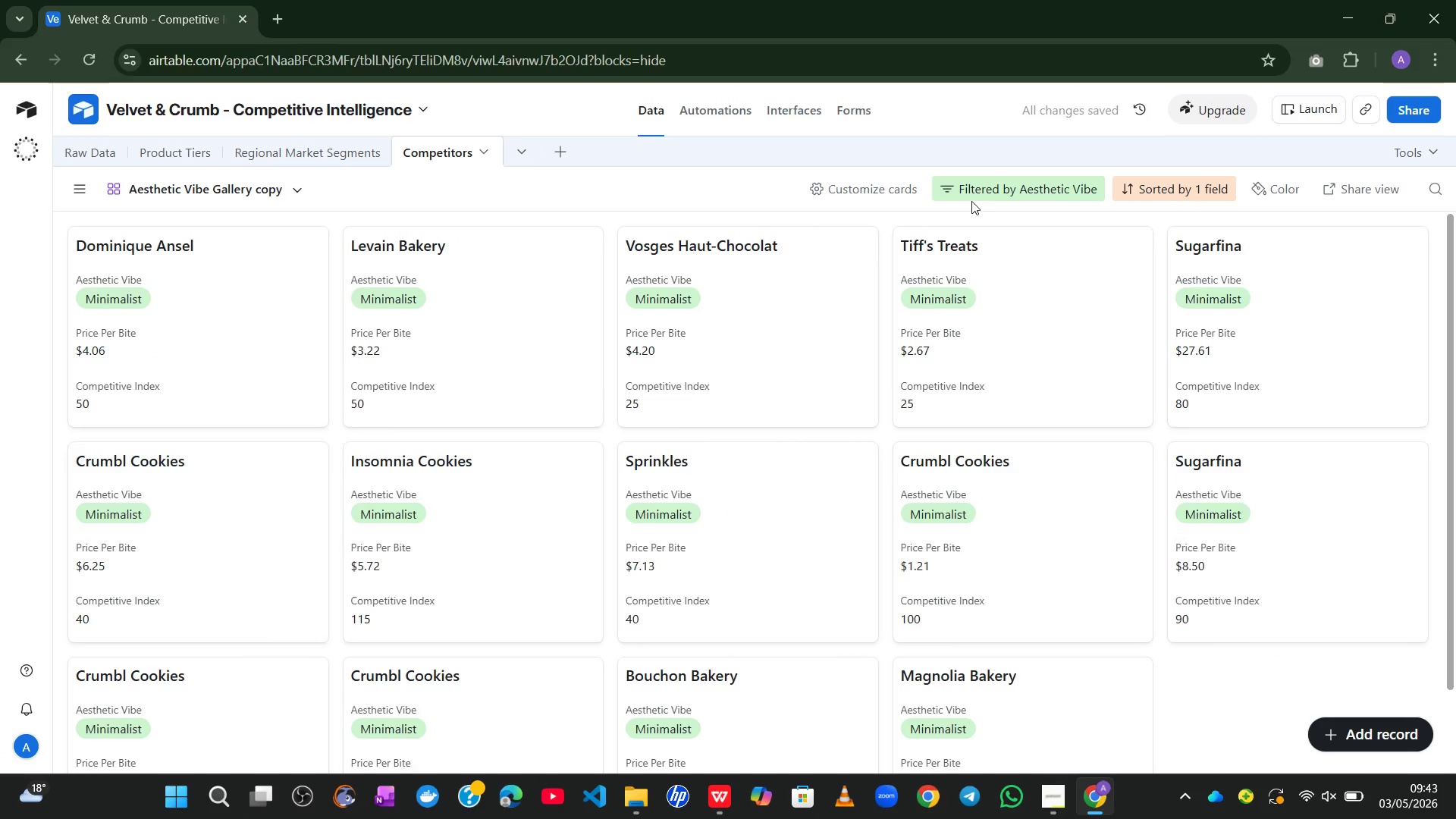 
left_click([997, 186])
 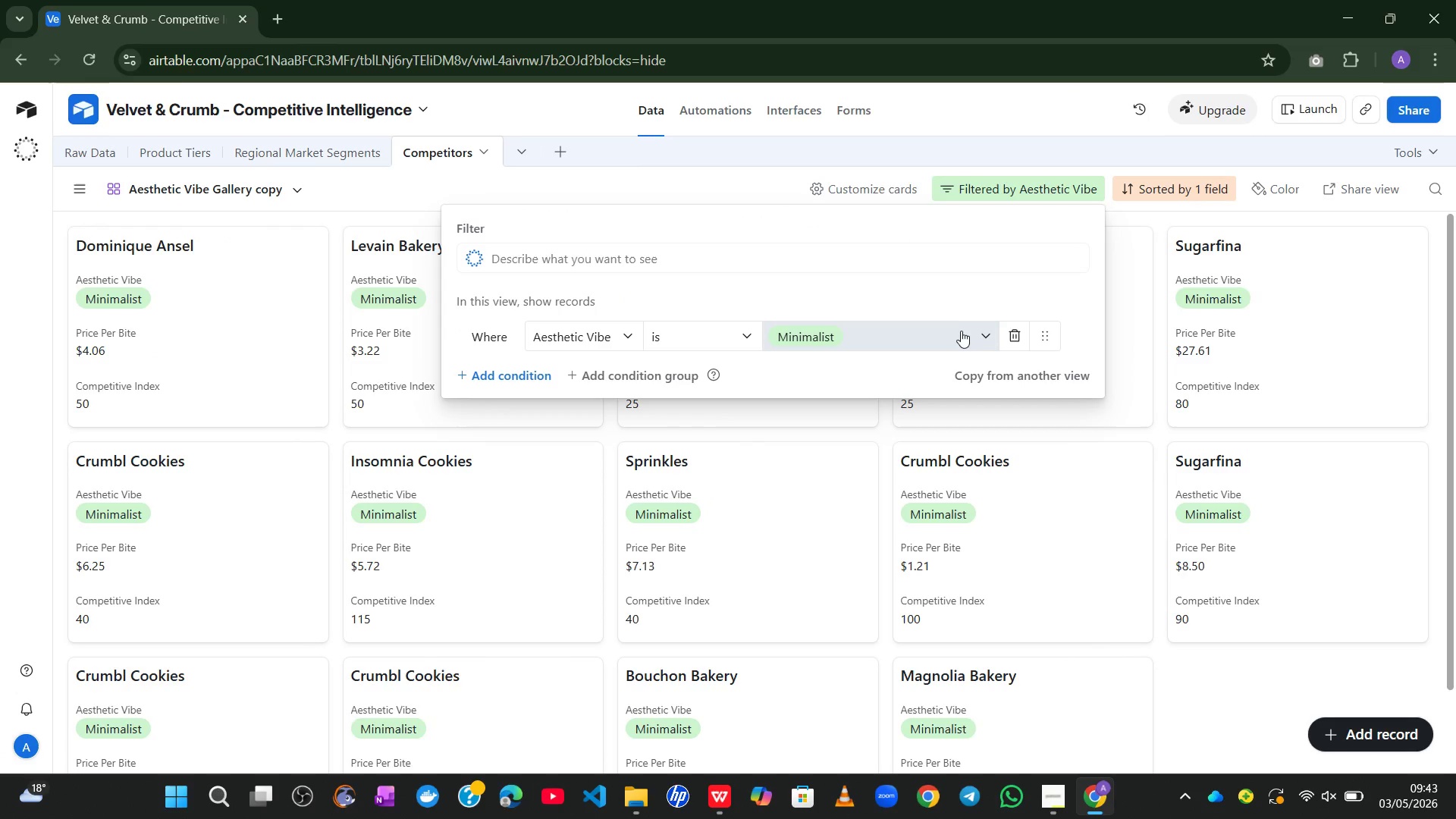 
left_click([964, 335])
 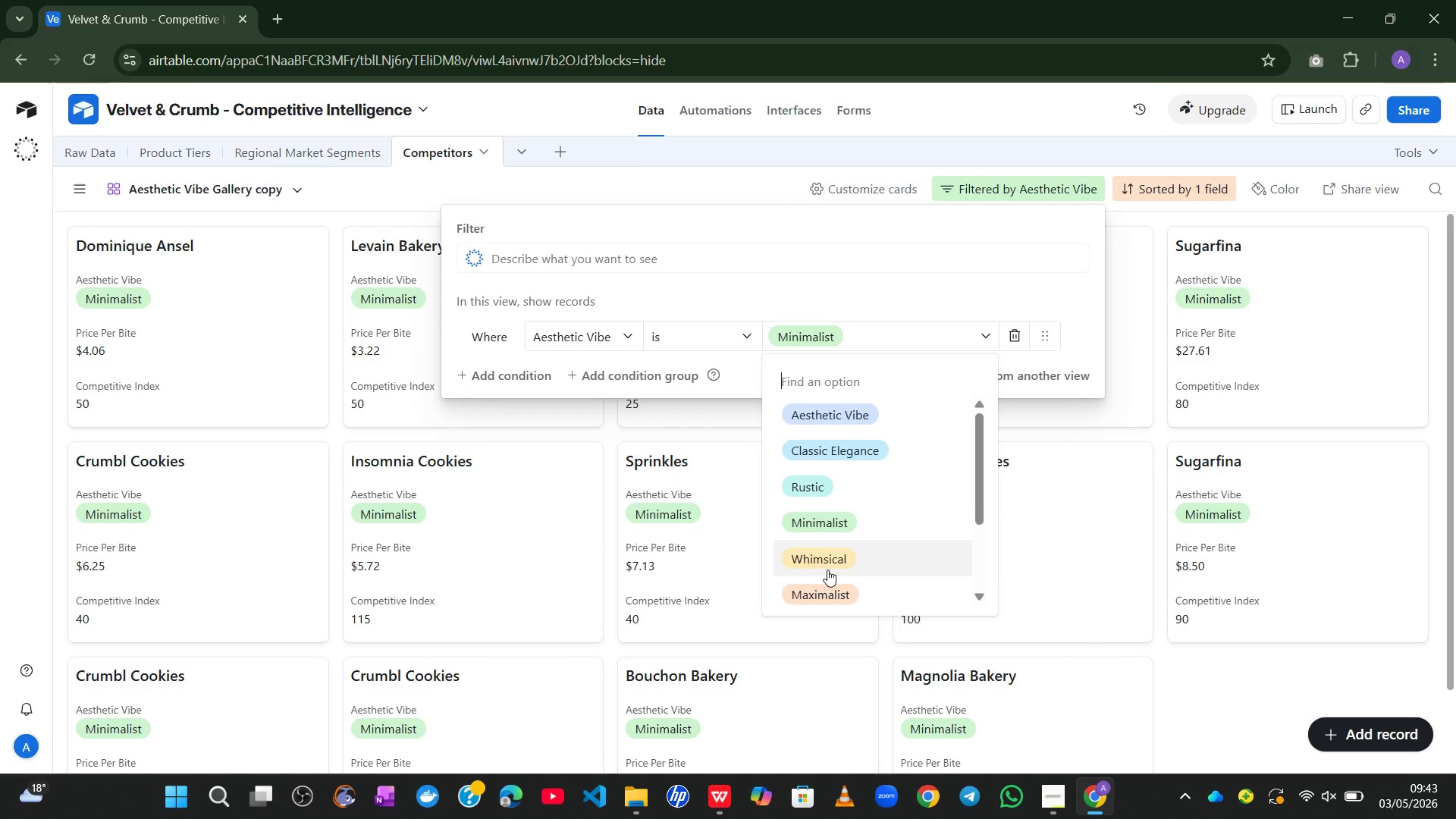 
left_click([821, 582])
 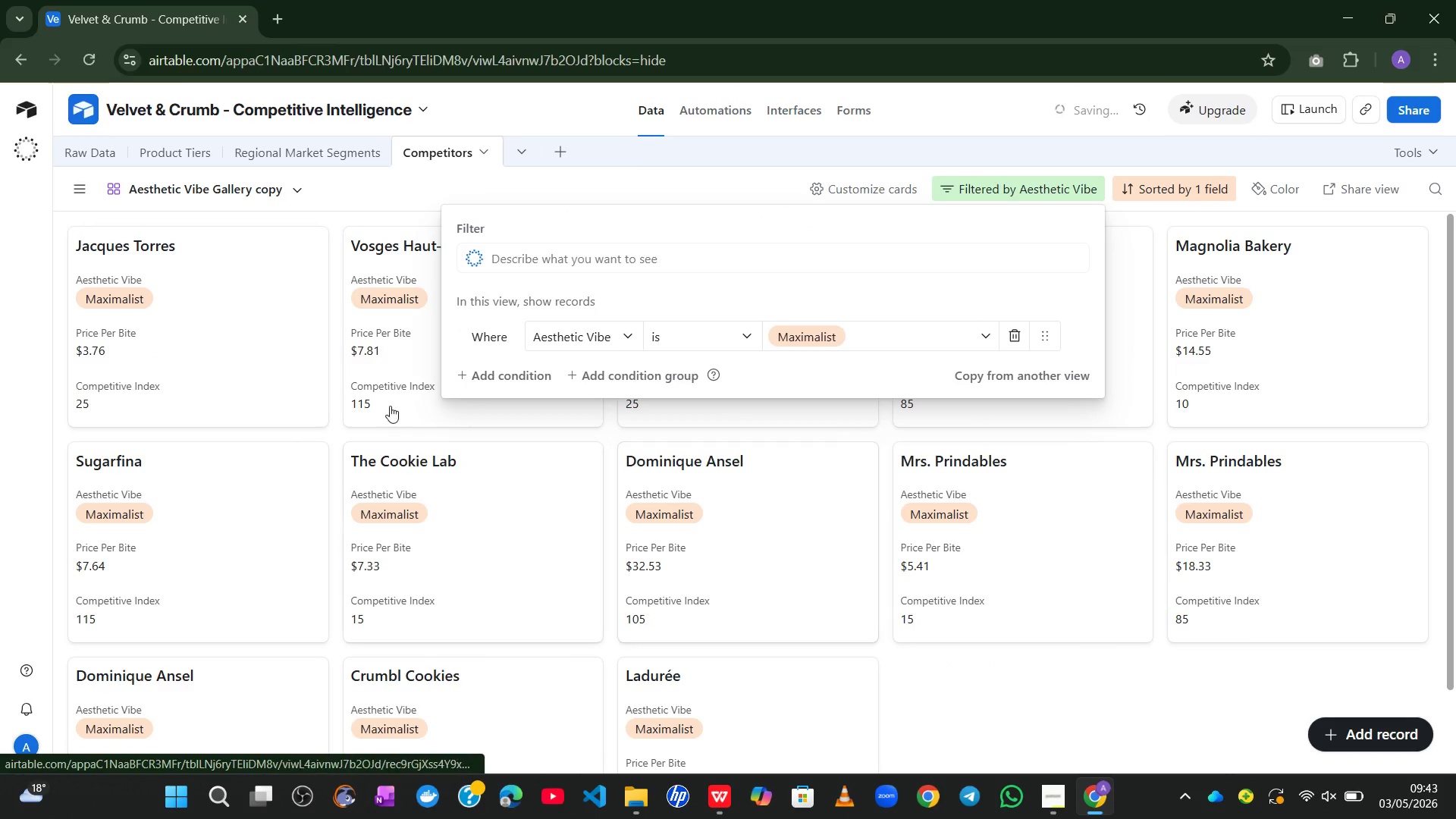 
mouse_move([120, 230])
 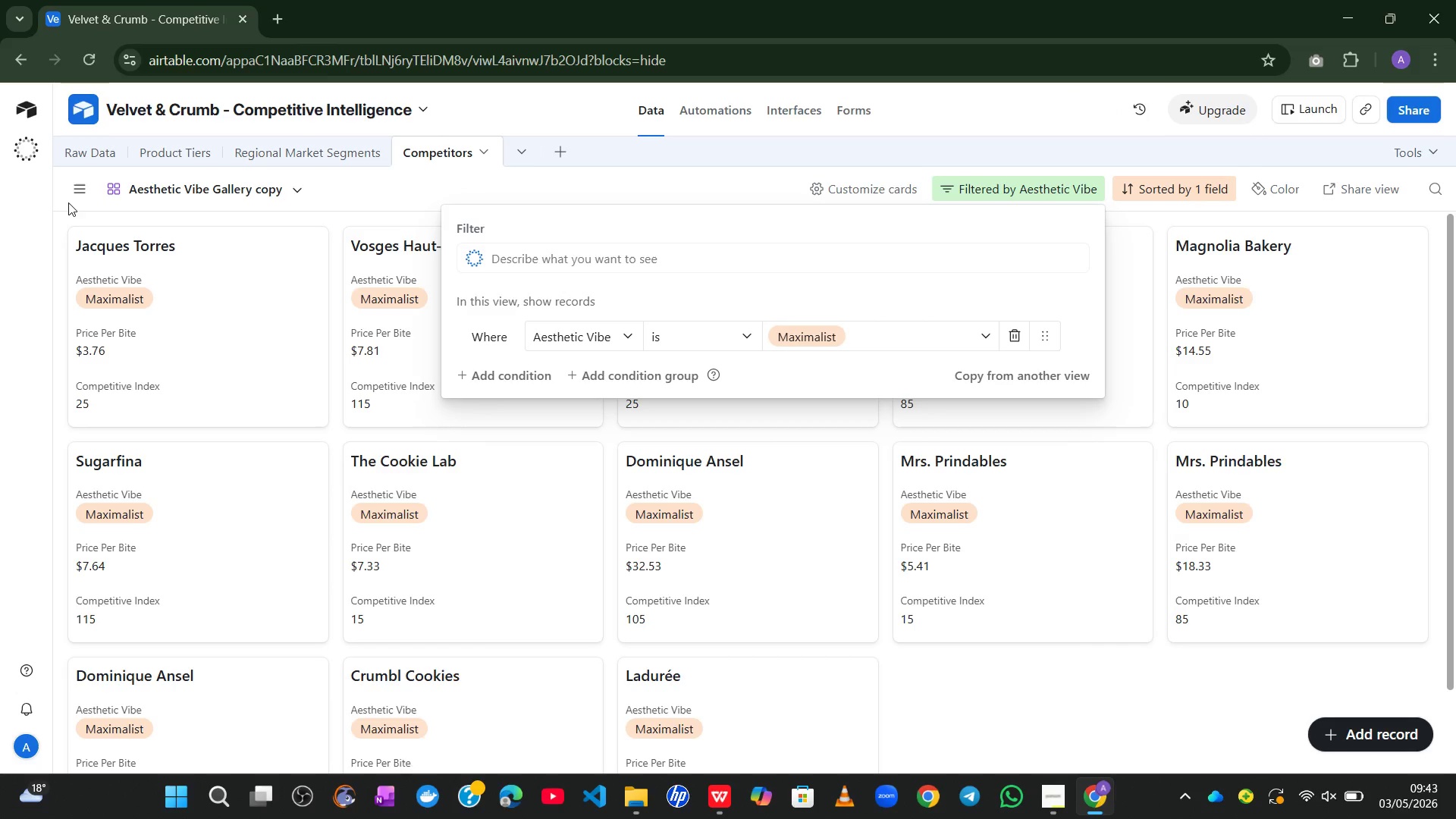 
left_click([74, 193])
 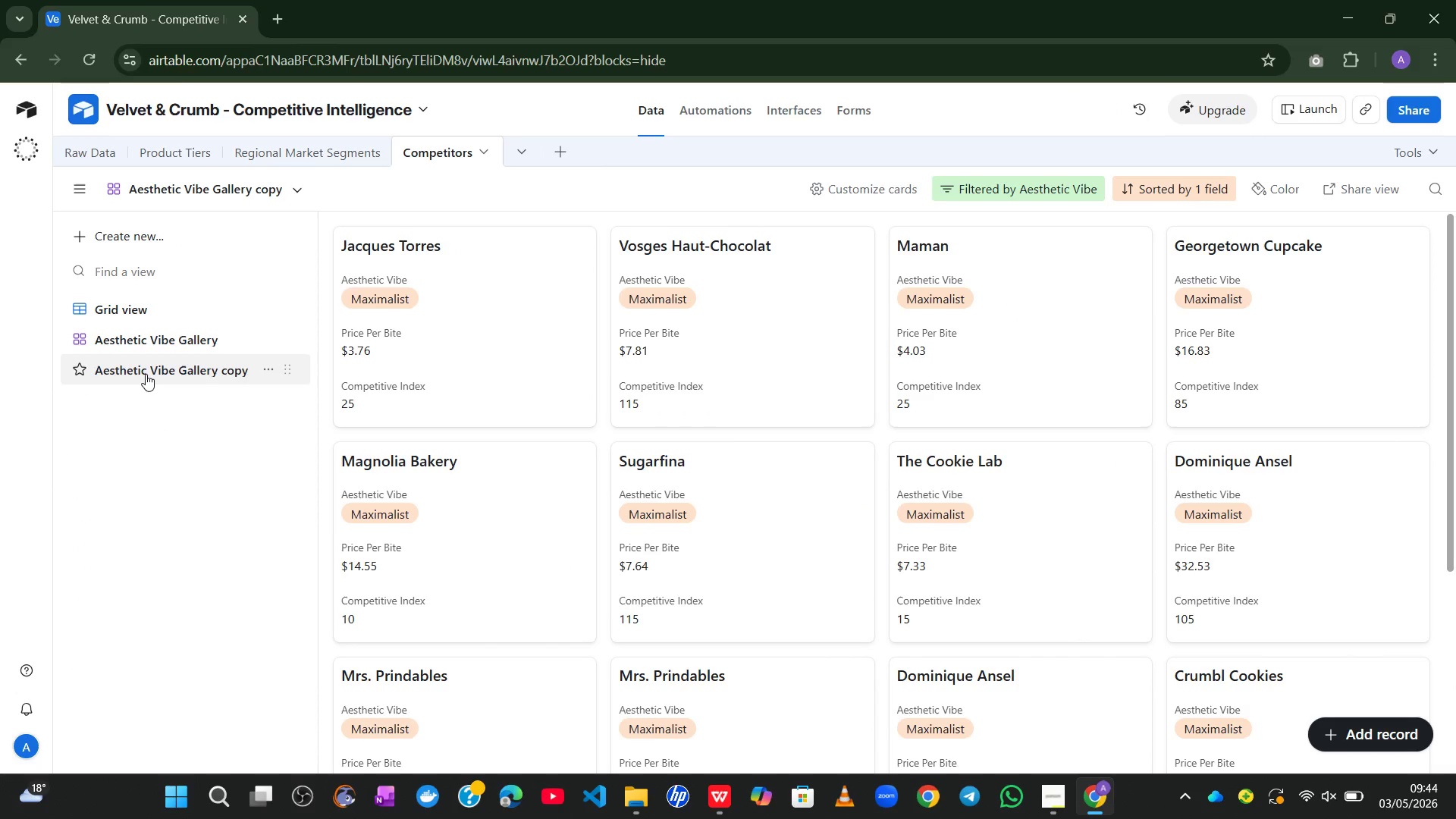 
right_click([146, 374])
 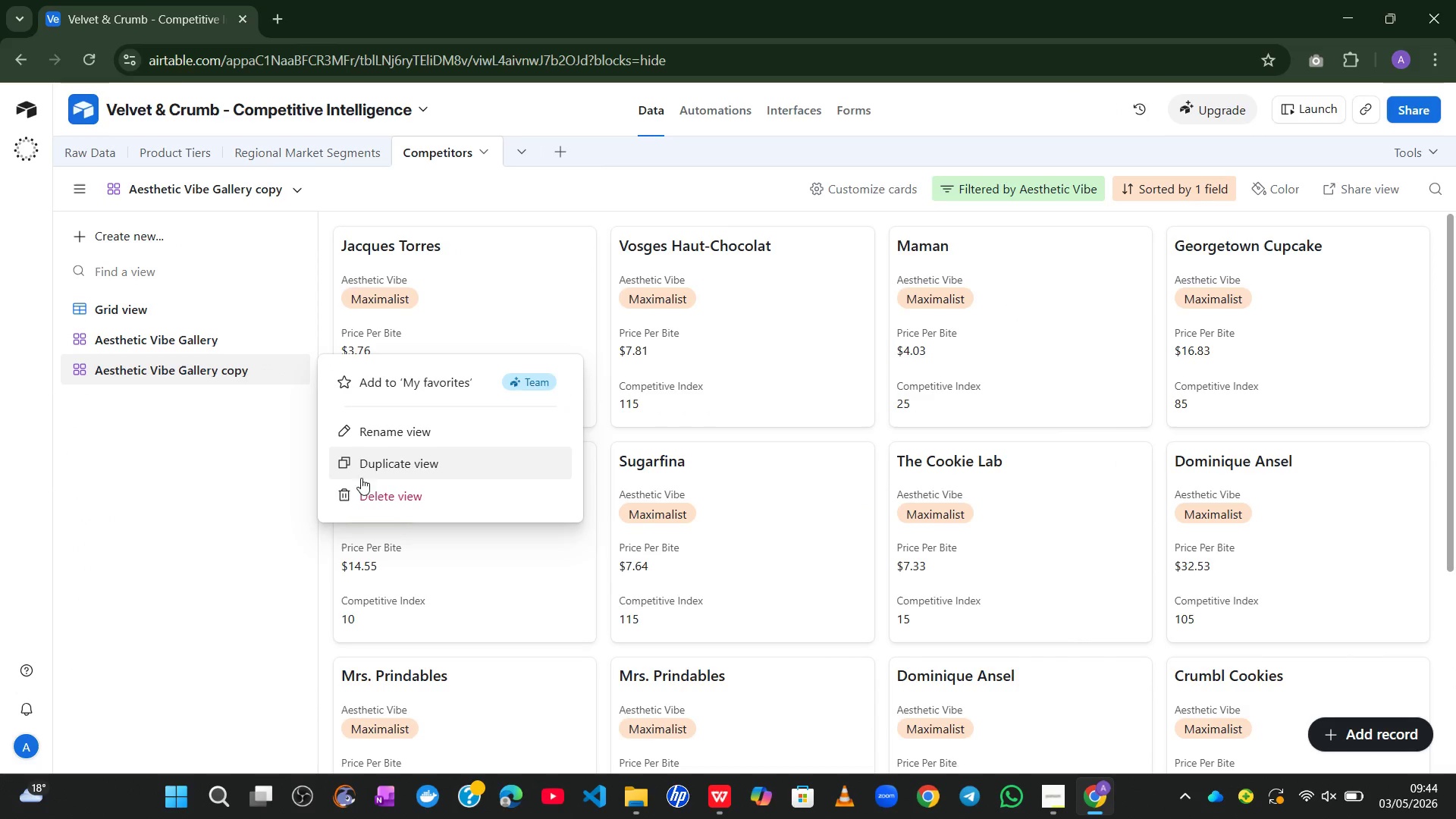 
left_click([388, 468])
 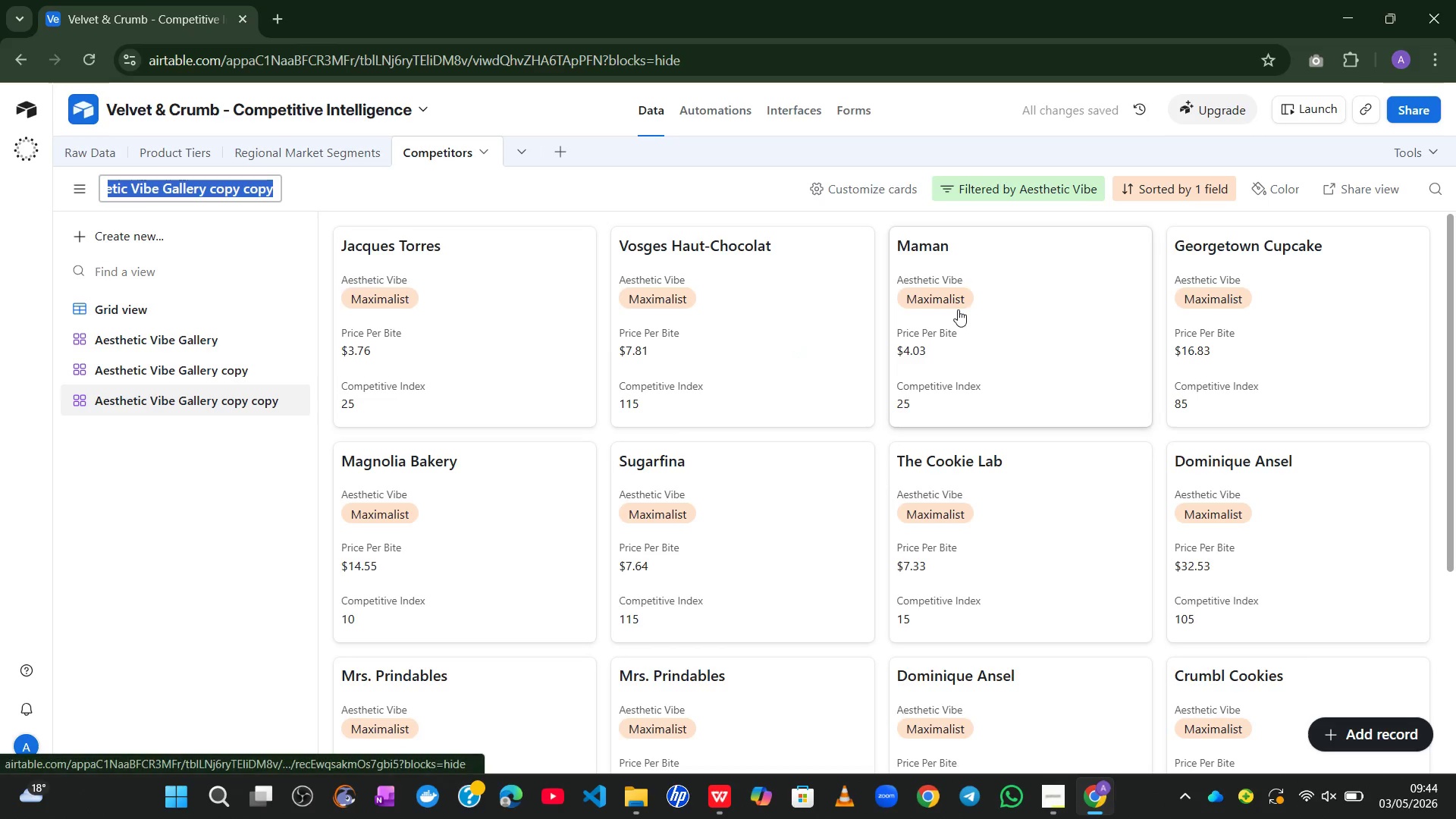 
left_click([1055, 183])
 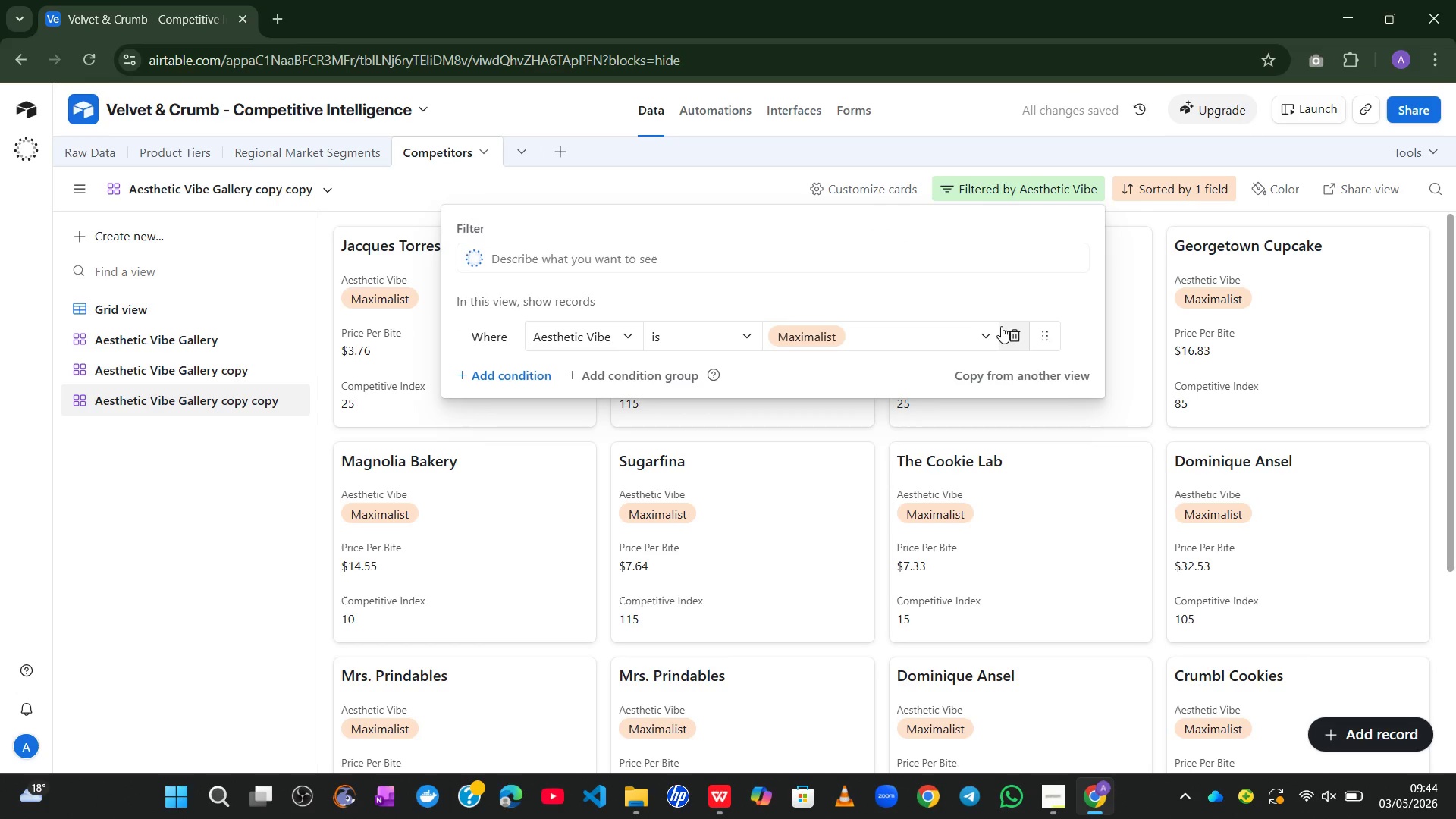 
left_click([994, 327])
 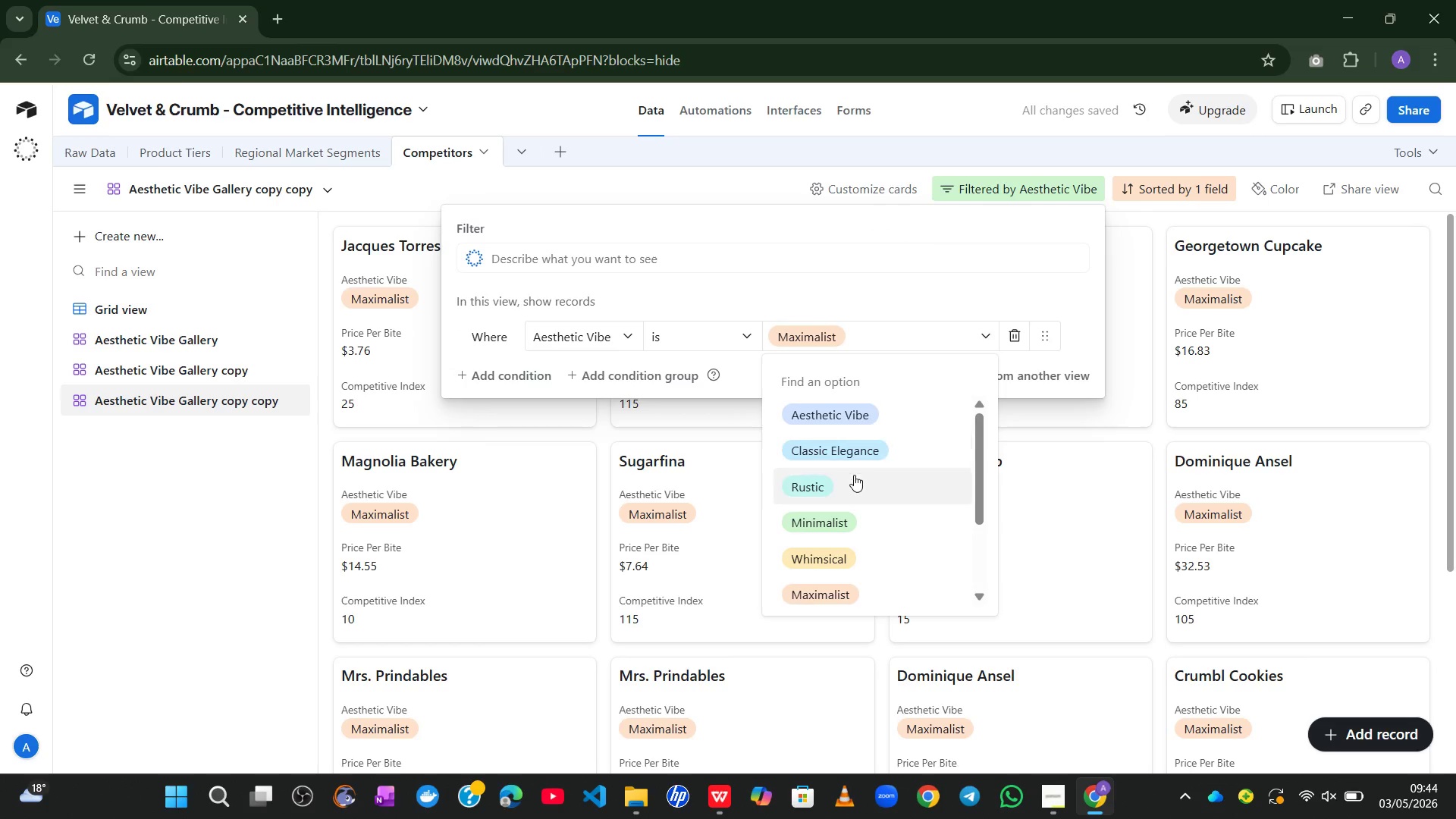 
left_click([828, 486])
 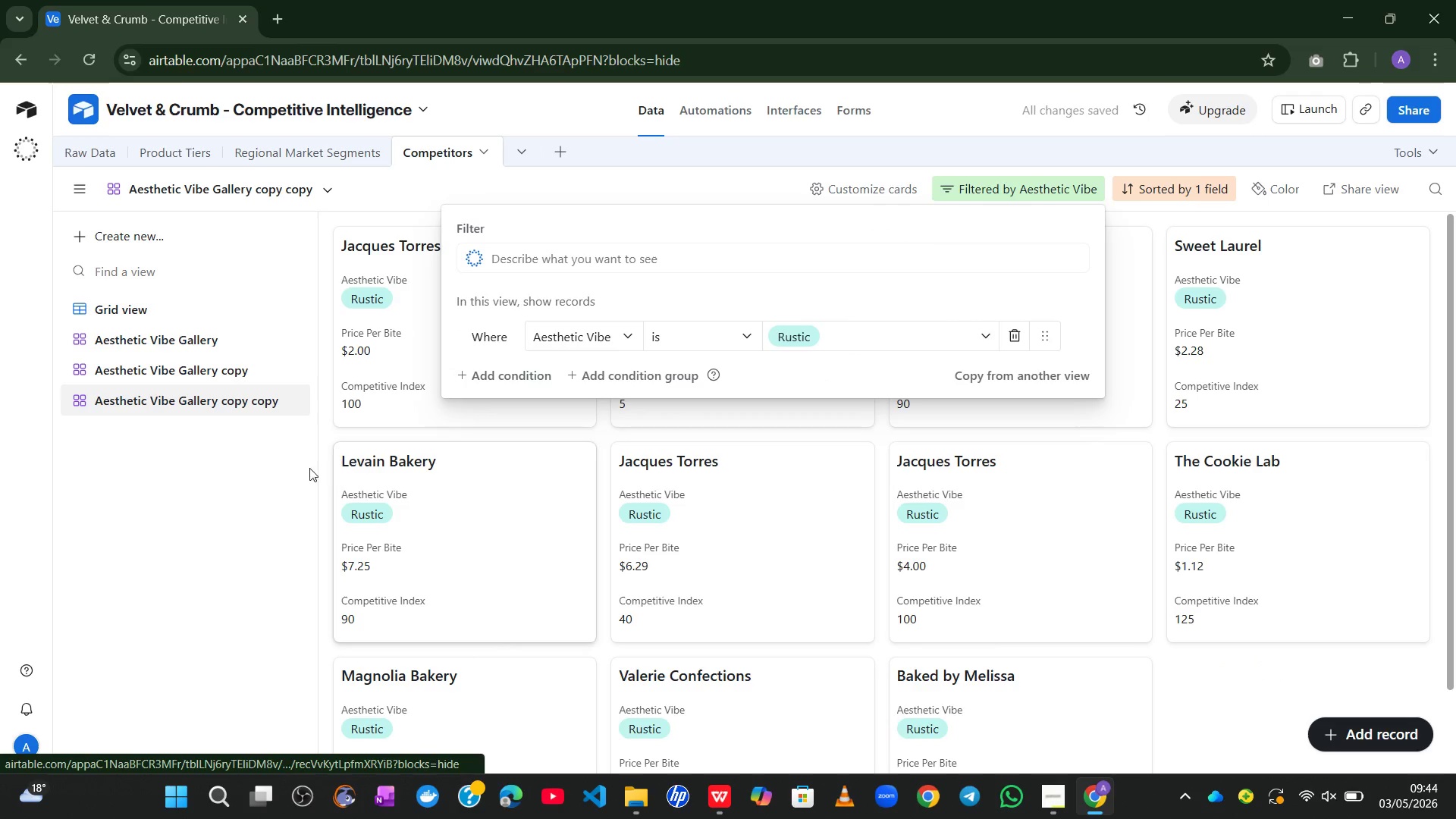 
left_click([240, 491])
 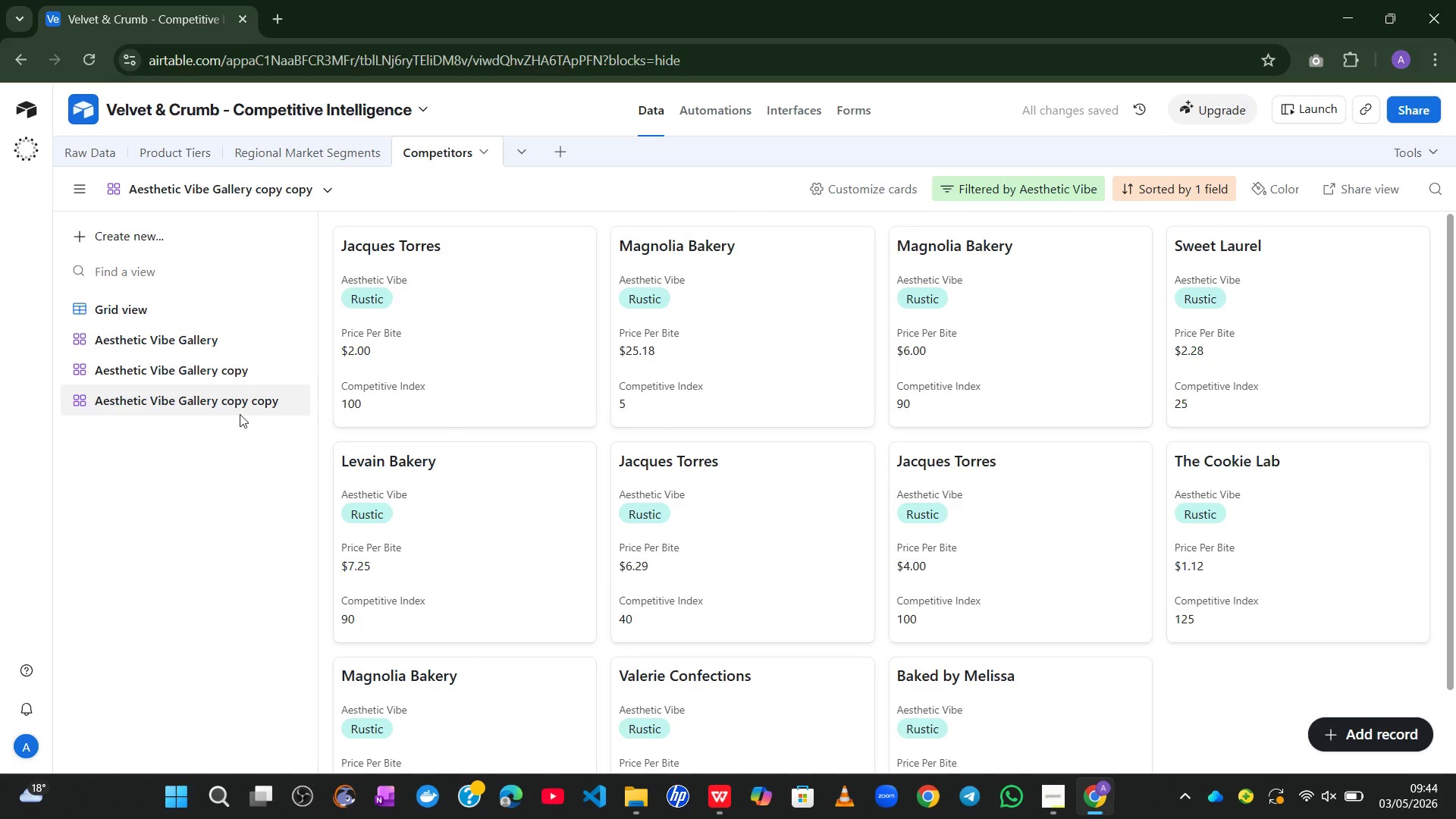 
mouse_move([256, 404])
 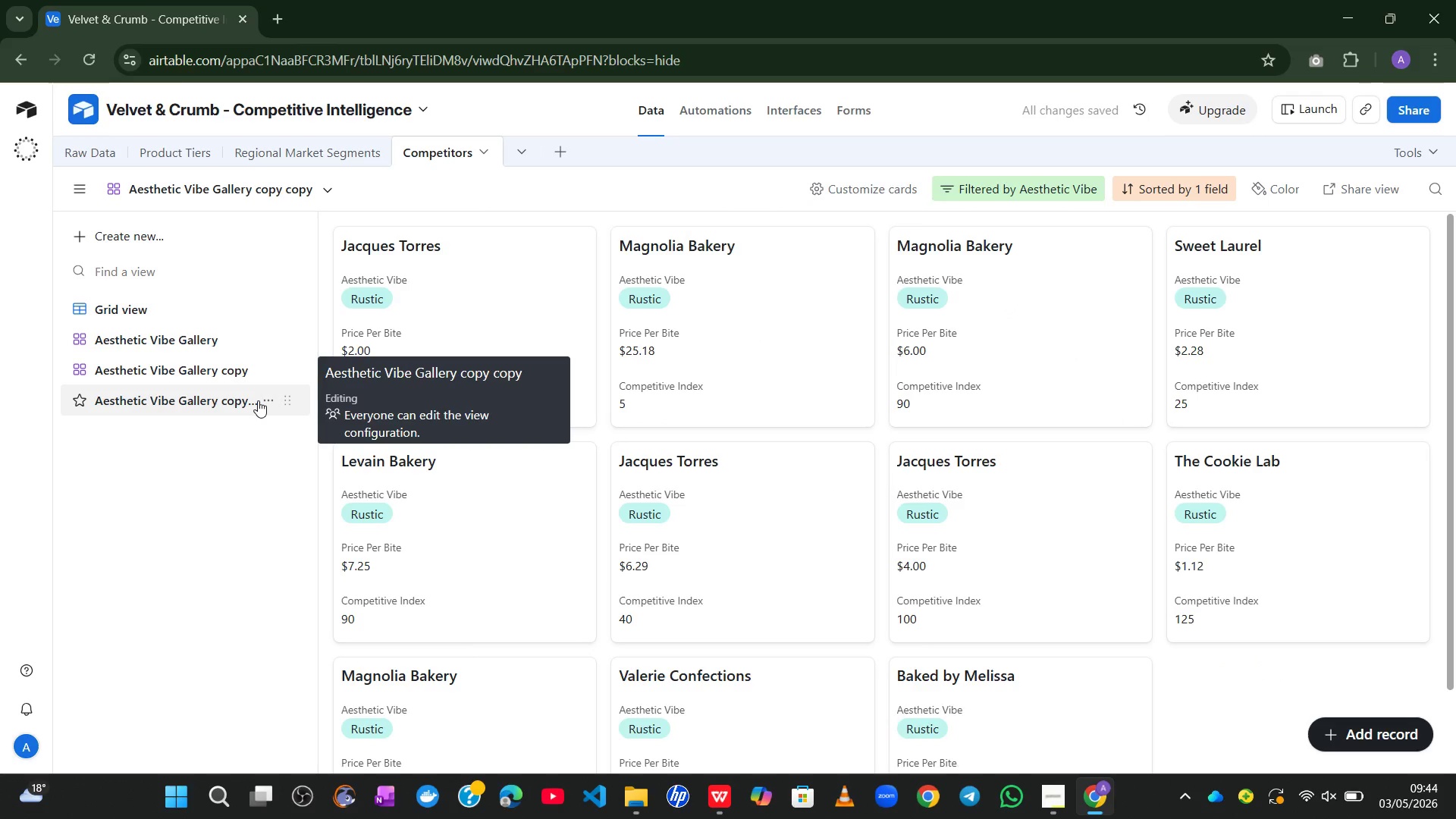 
double_click([258, 400])
 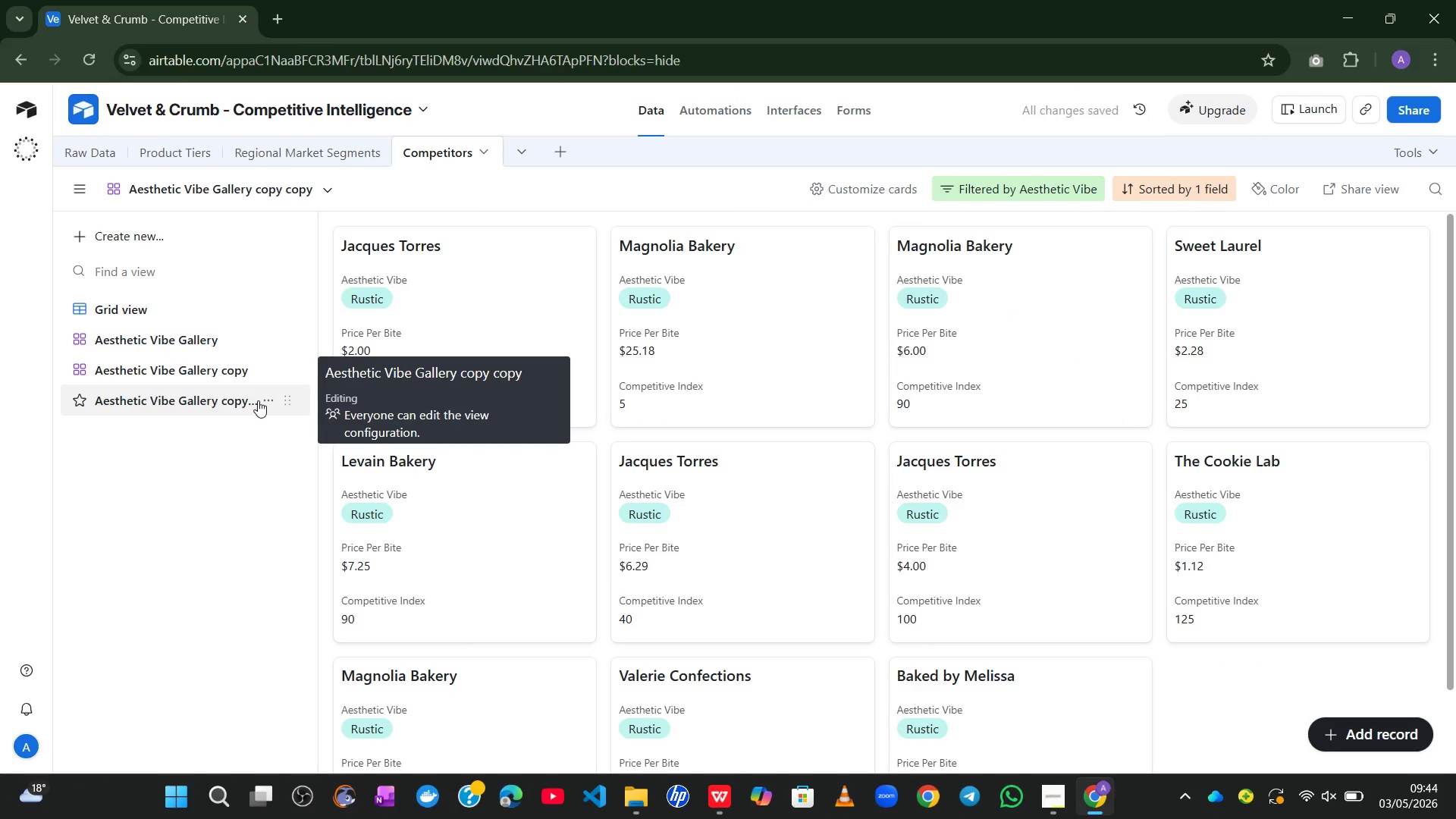 
left_click([258, 400])
 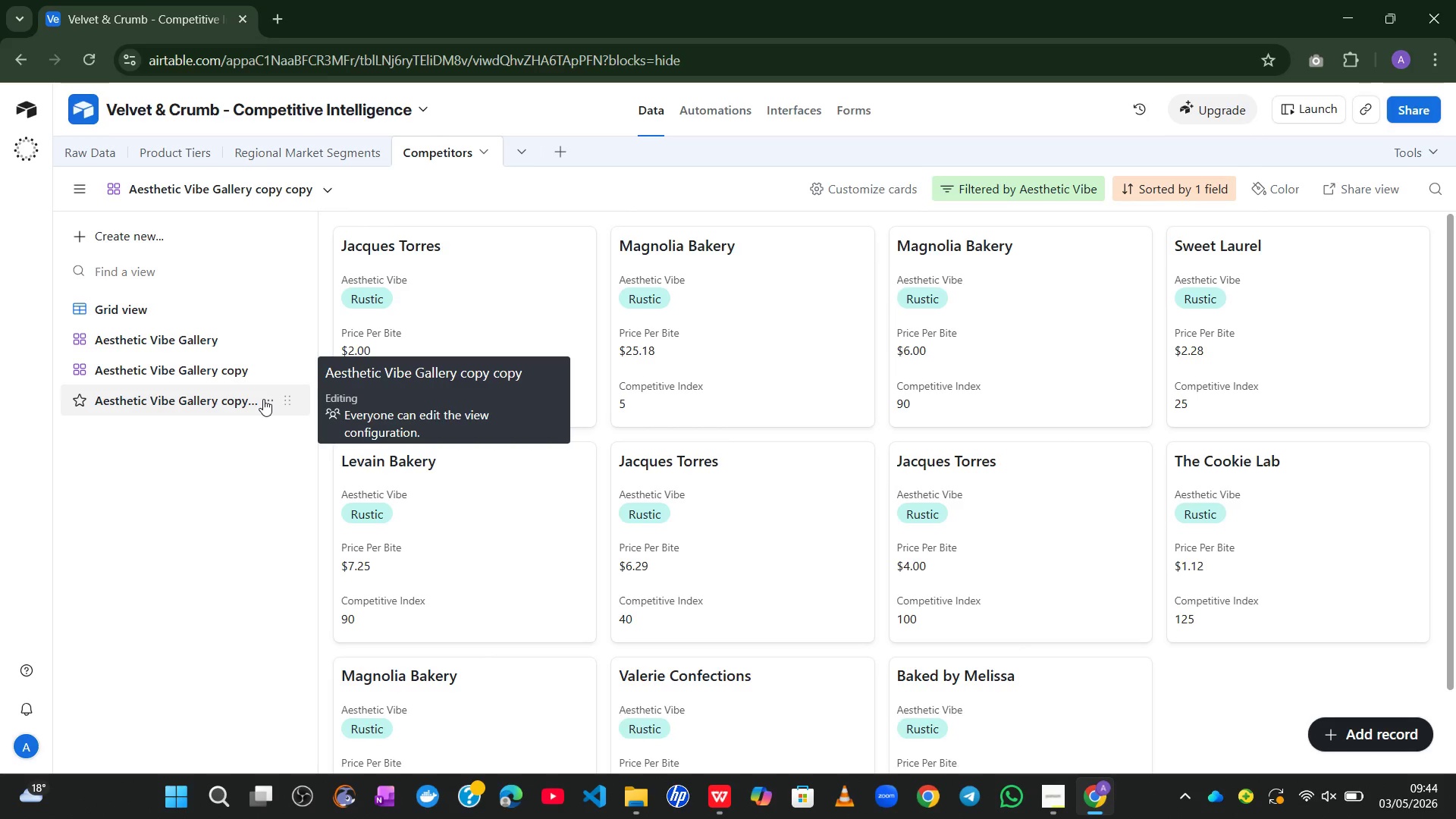 
left_click([263, 399])
 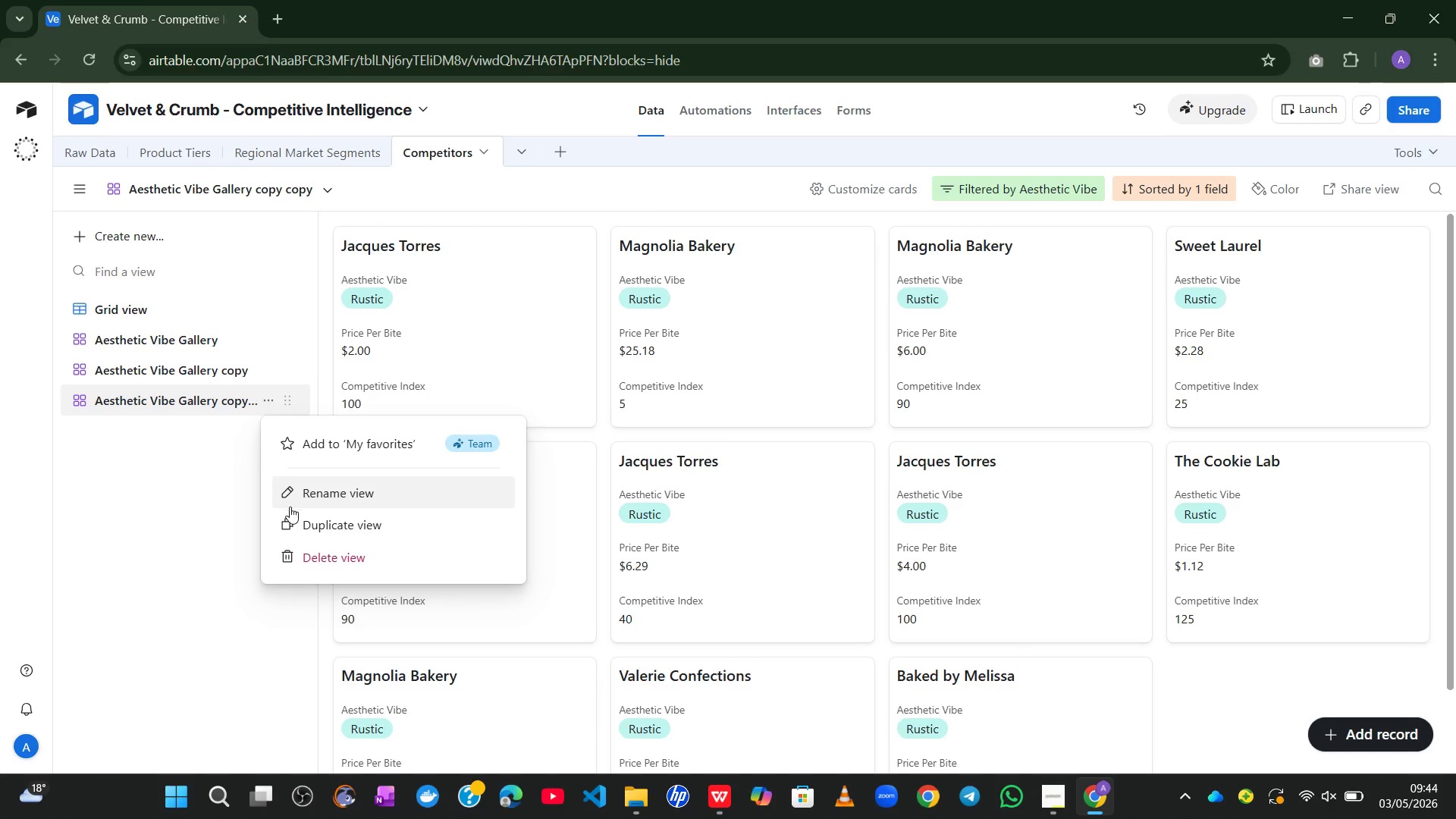 
left_click([287, 516])
 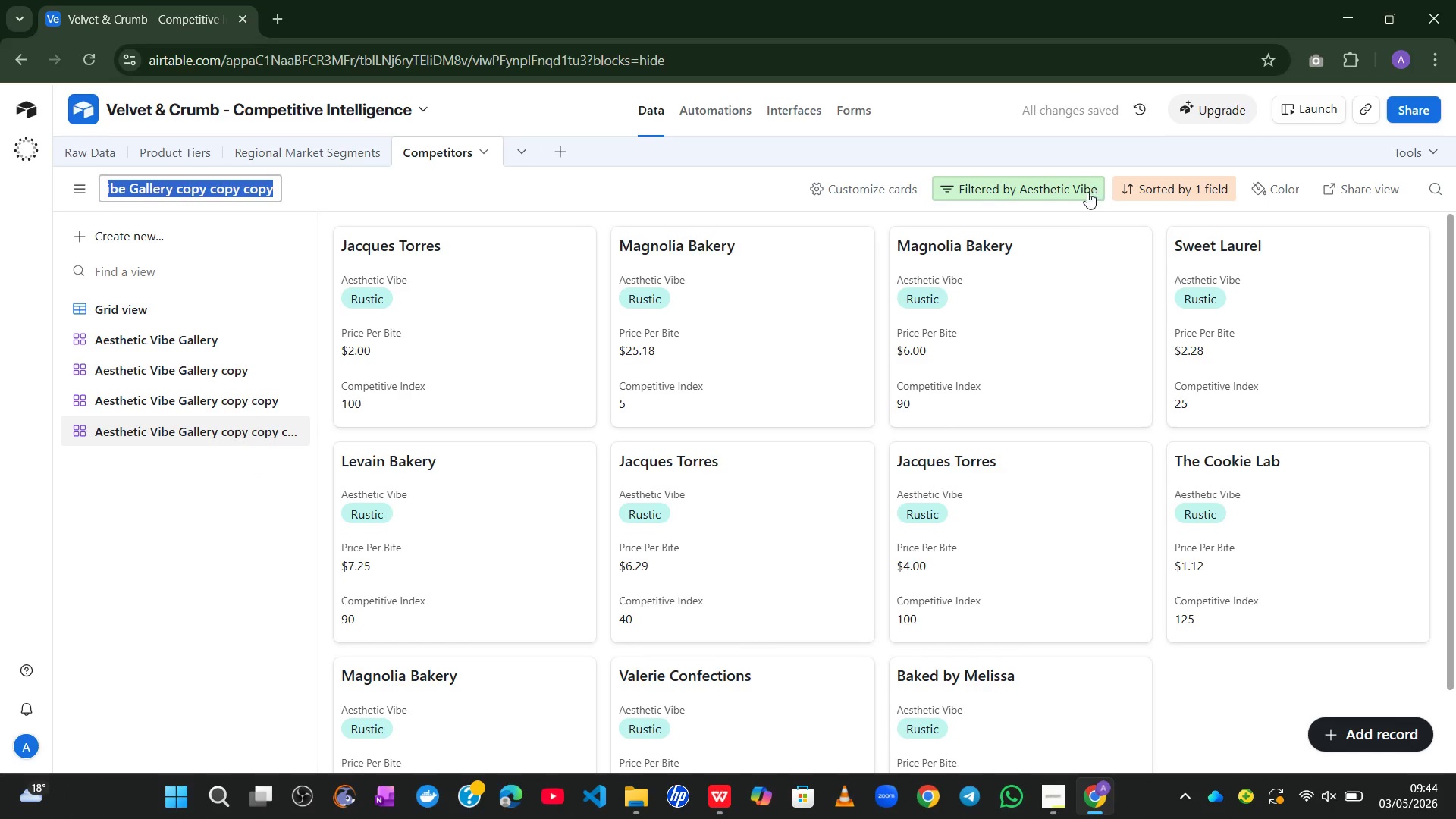 
left_click([1092, 186])
 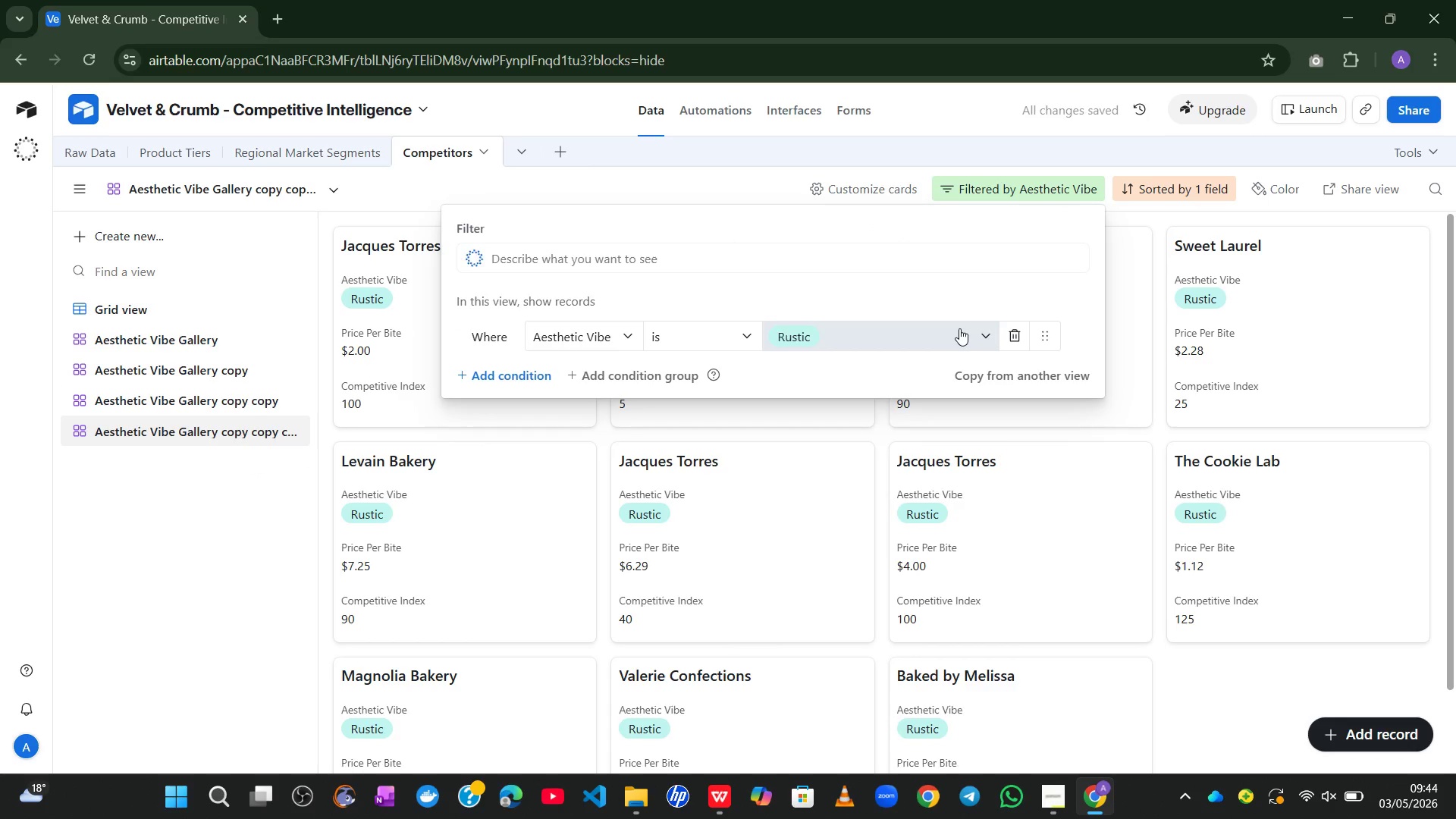 
left_click([959, 328])
 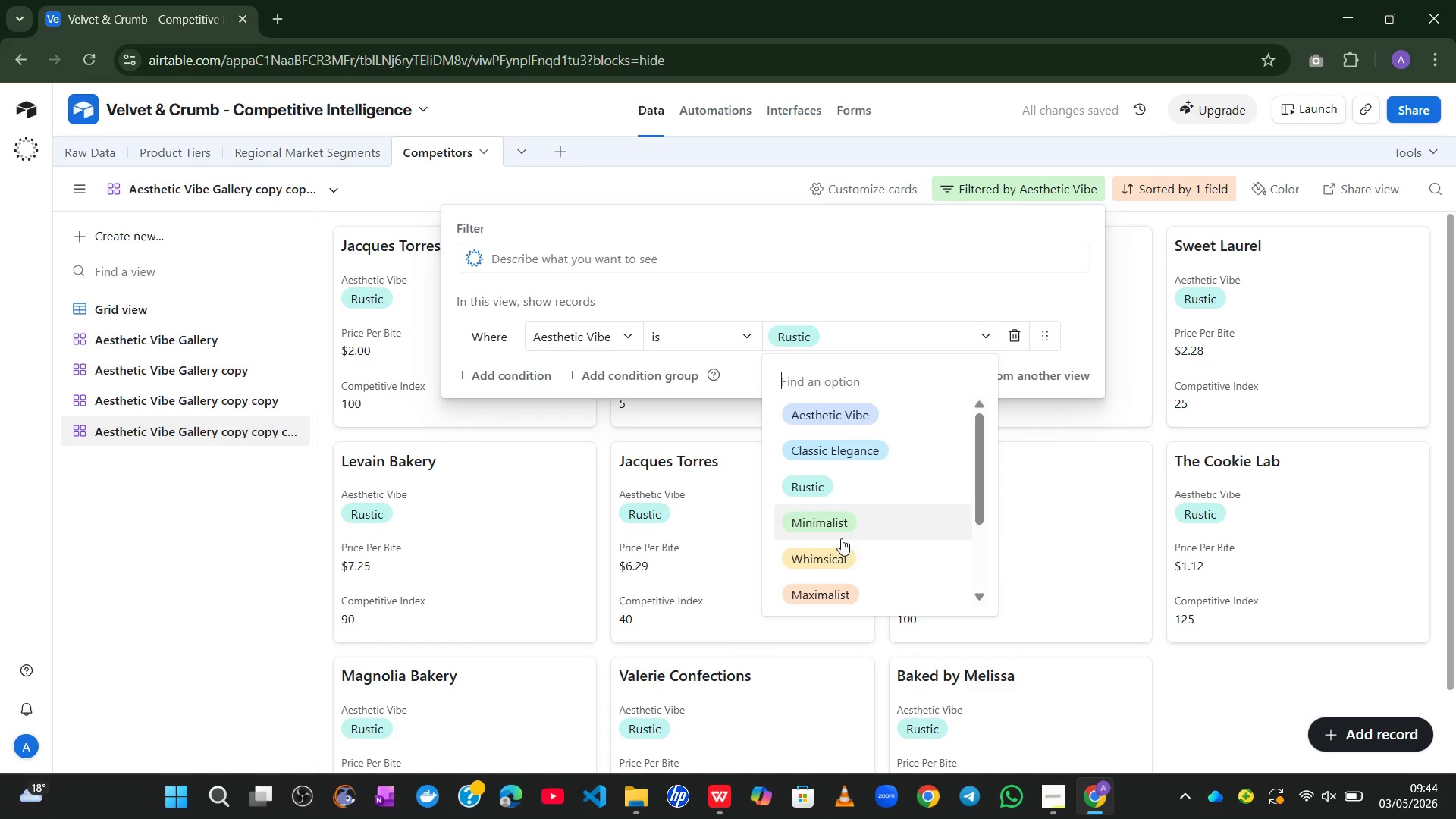 
left_click([826, 566])
 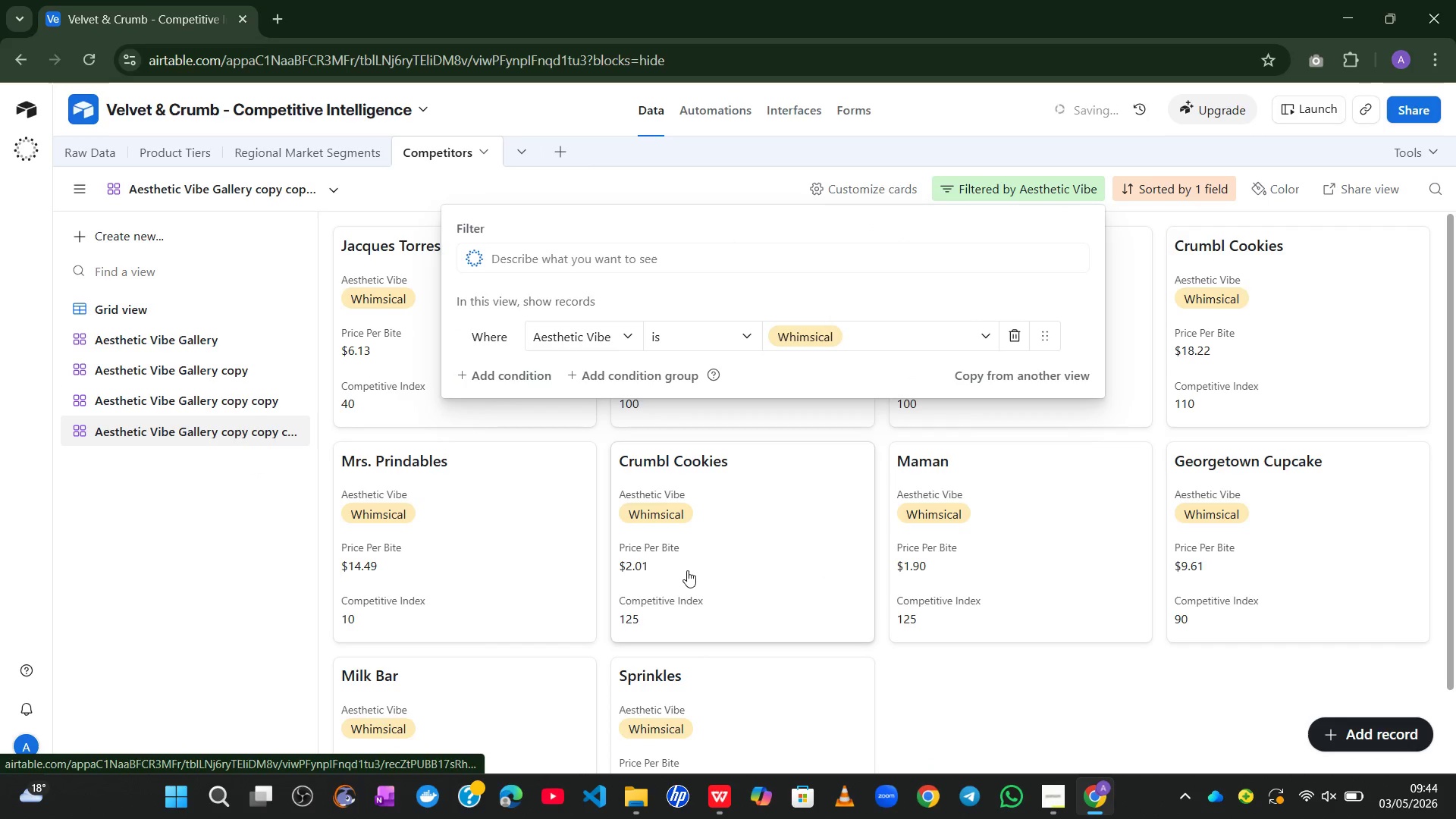 
left_click([829, 500])
 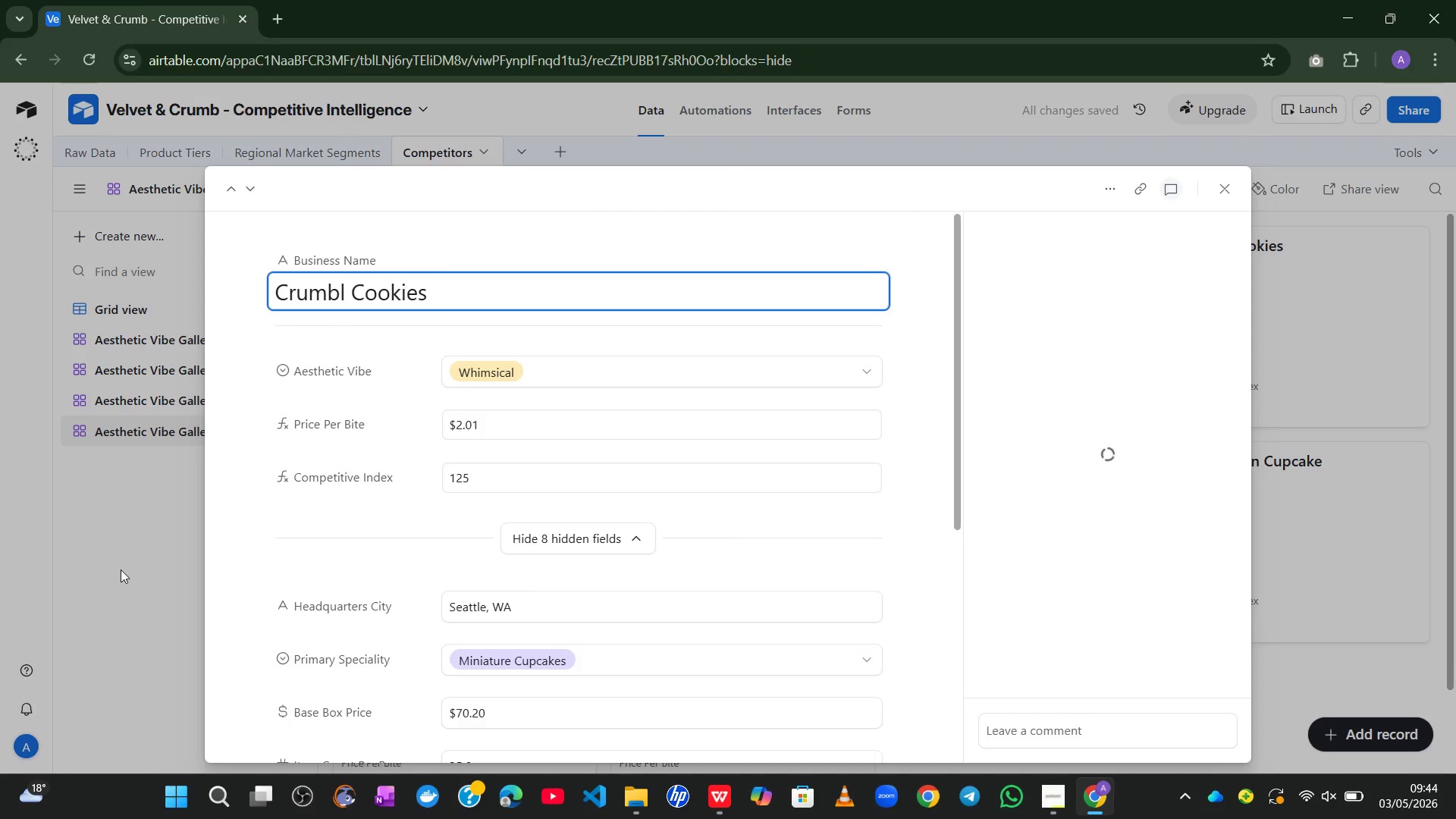 
left_click([121, 570])
 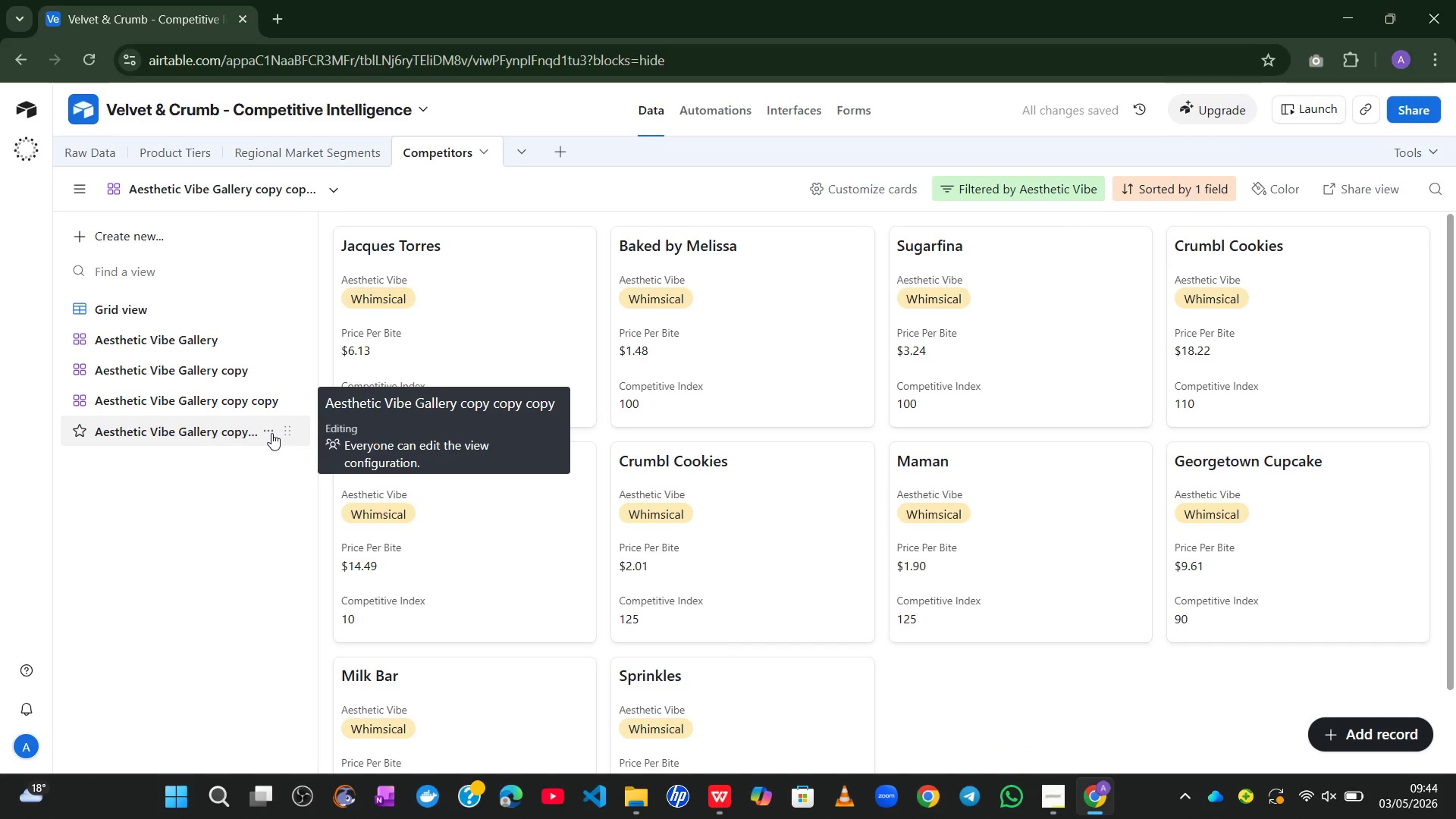 
left_click([271, 431])
 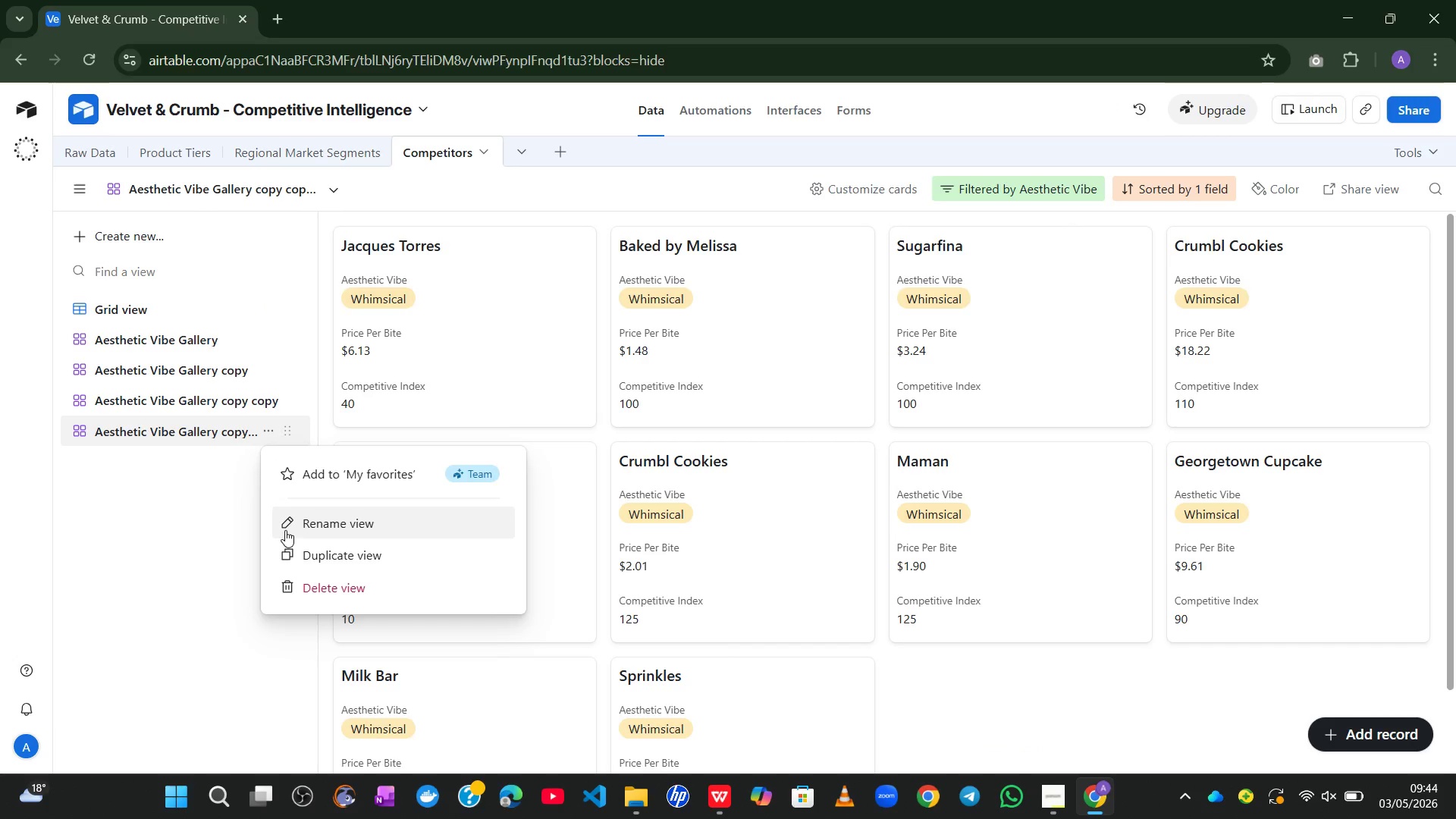 
left_click([285, 532])
 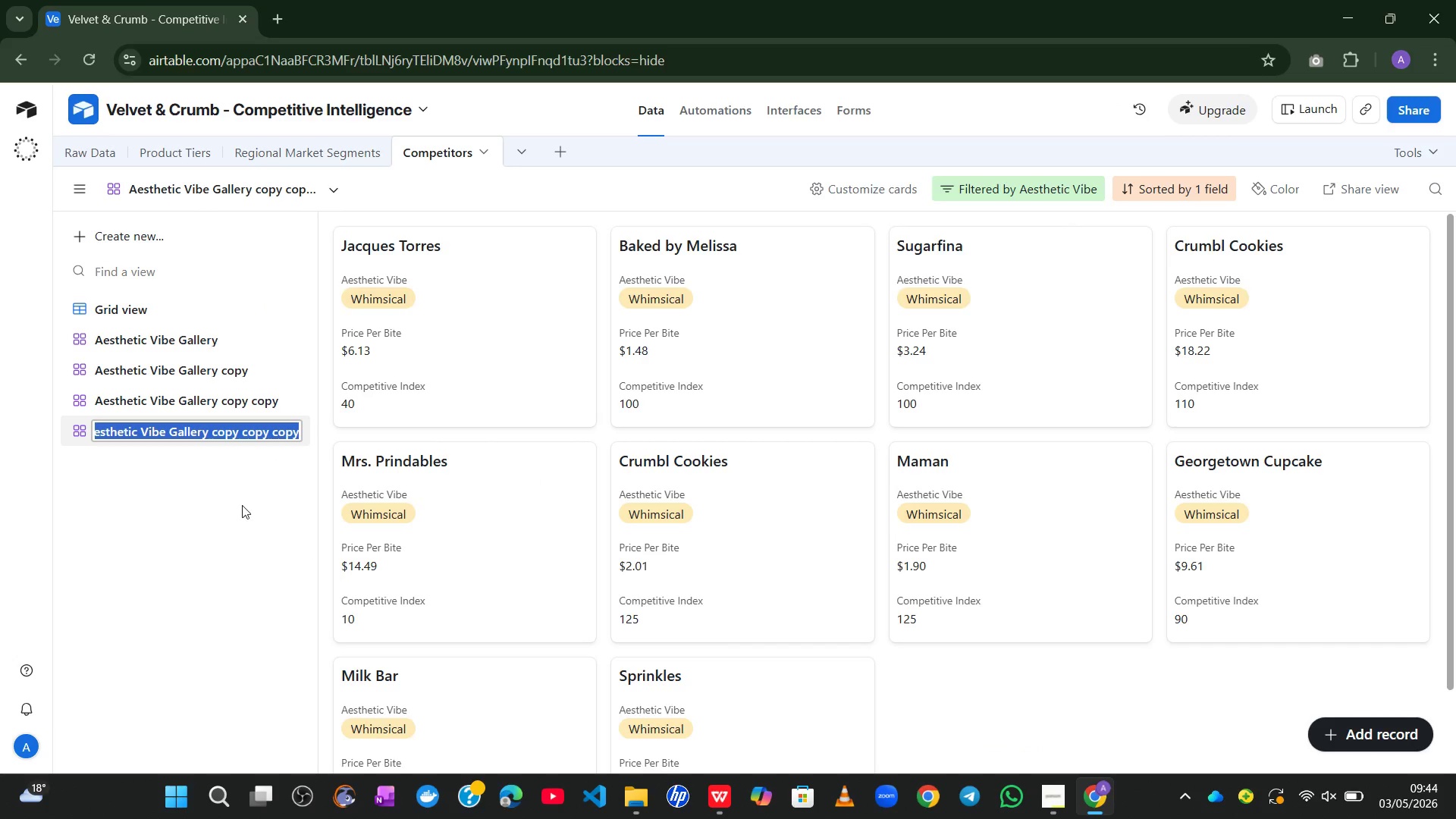 
left_click([241, 505])
 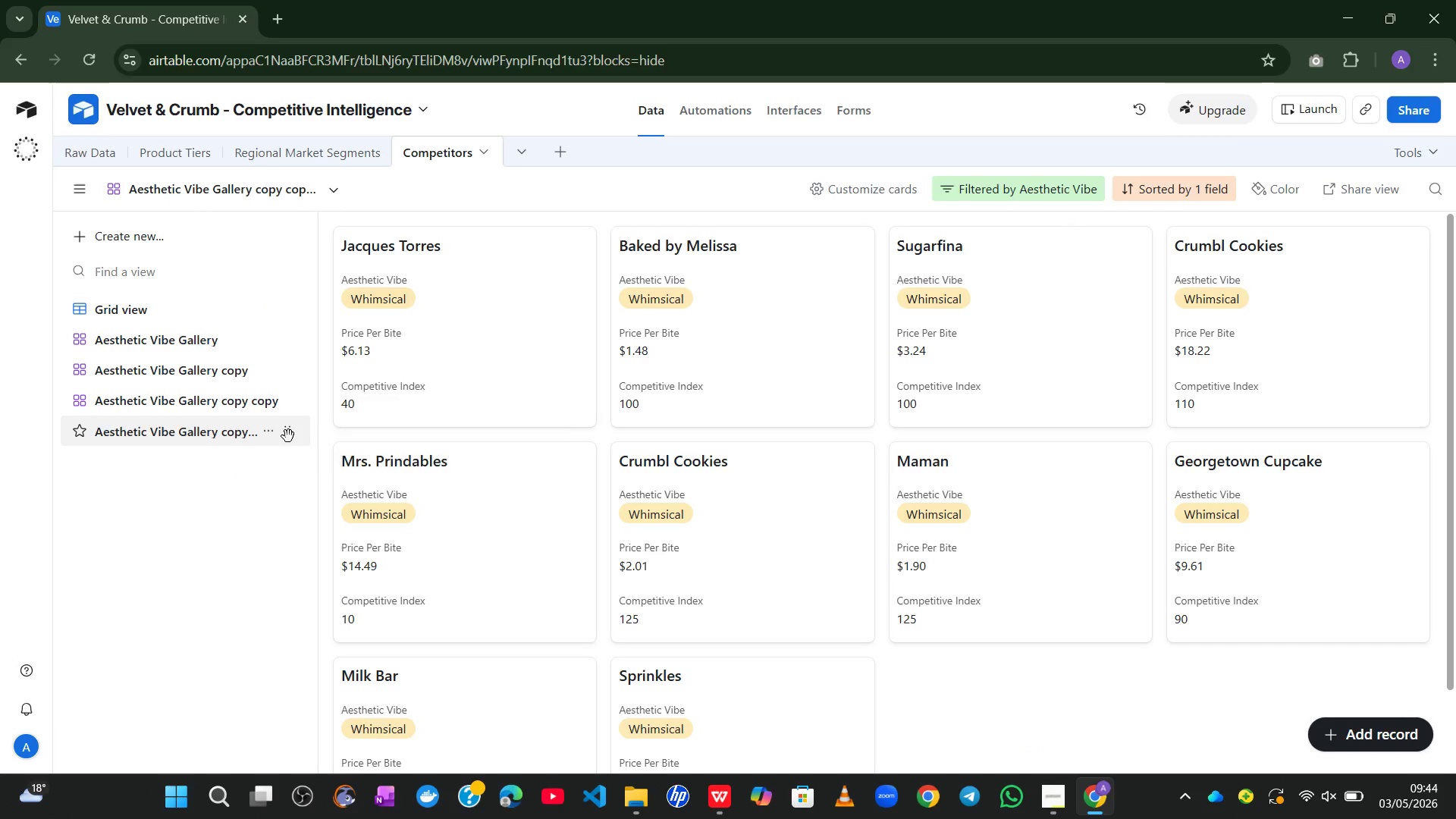 
left_click([288, 436])
 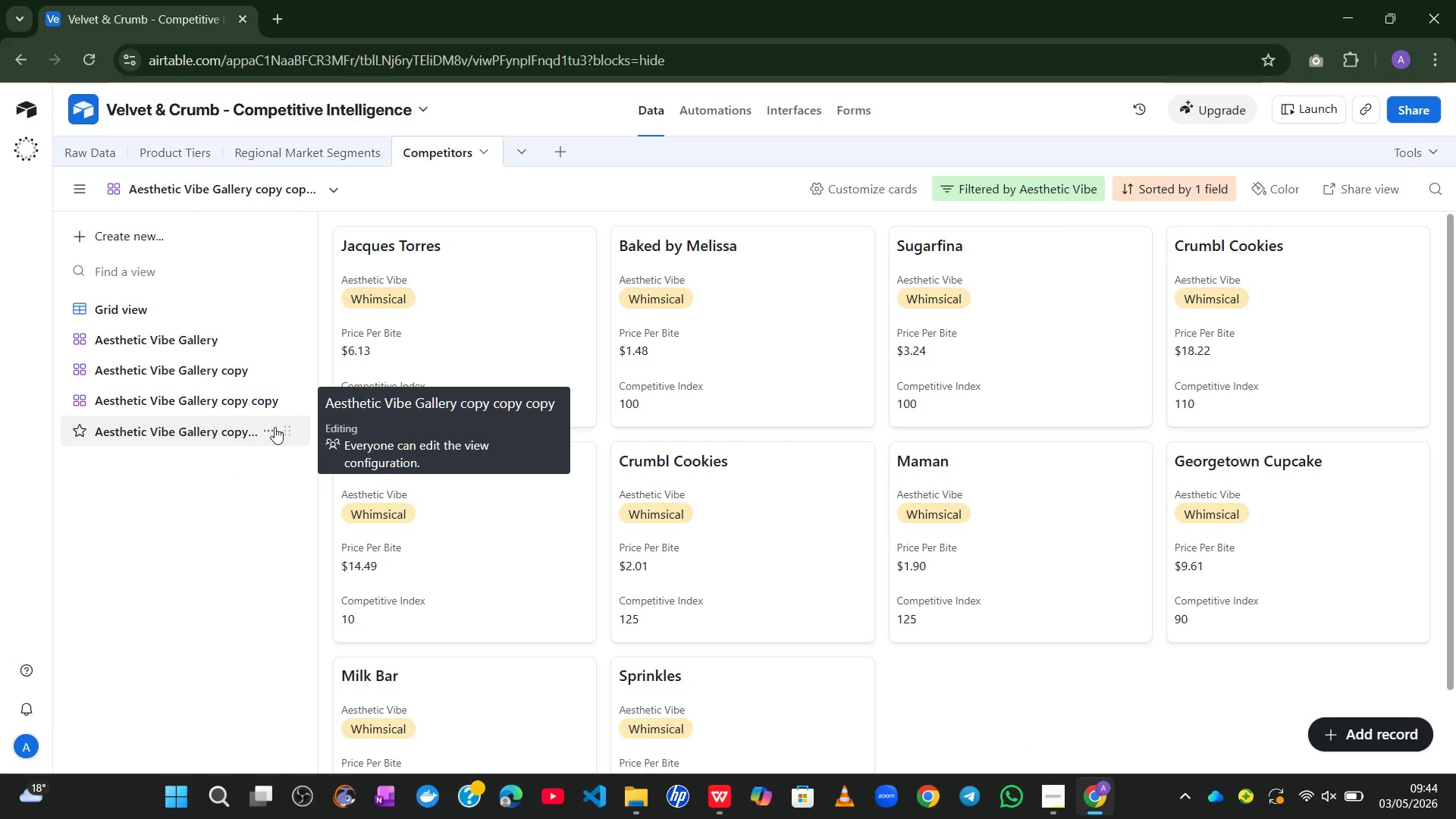 
left_click([271, 434])
 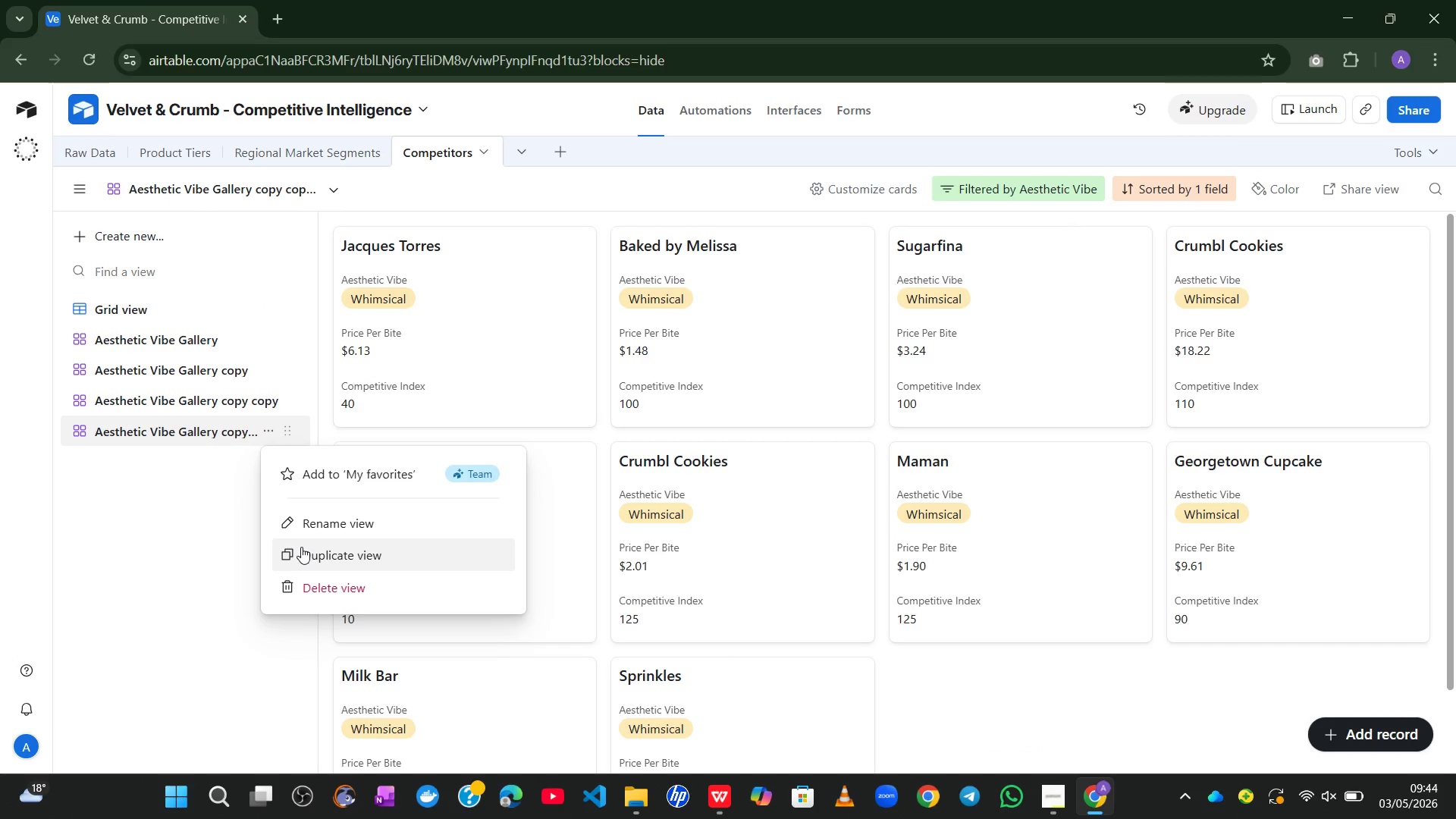 
left_click([301, 547])
 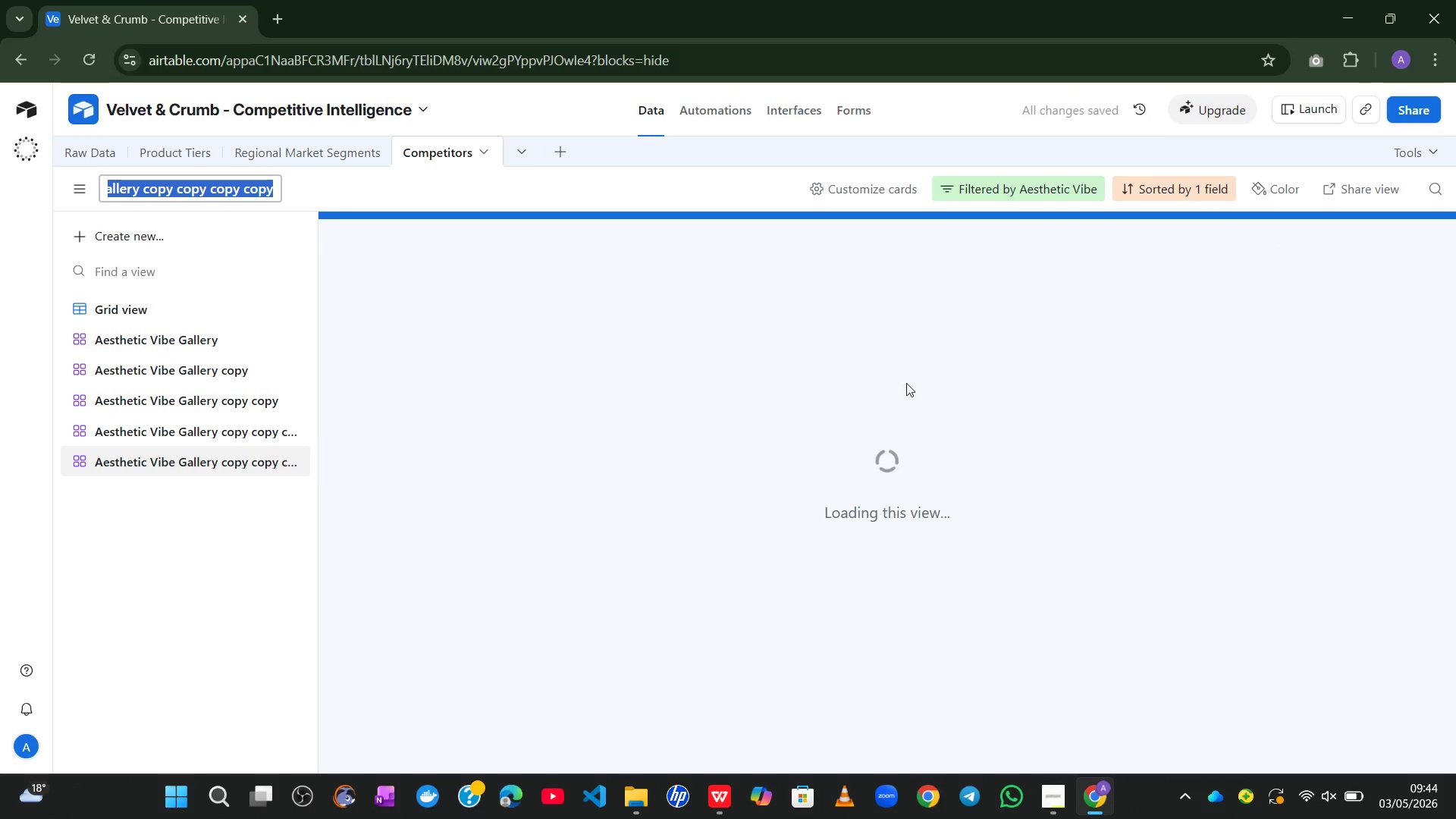 
left_click([1036, 187])
 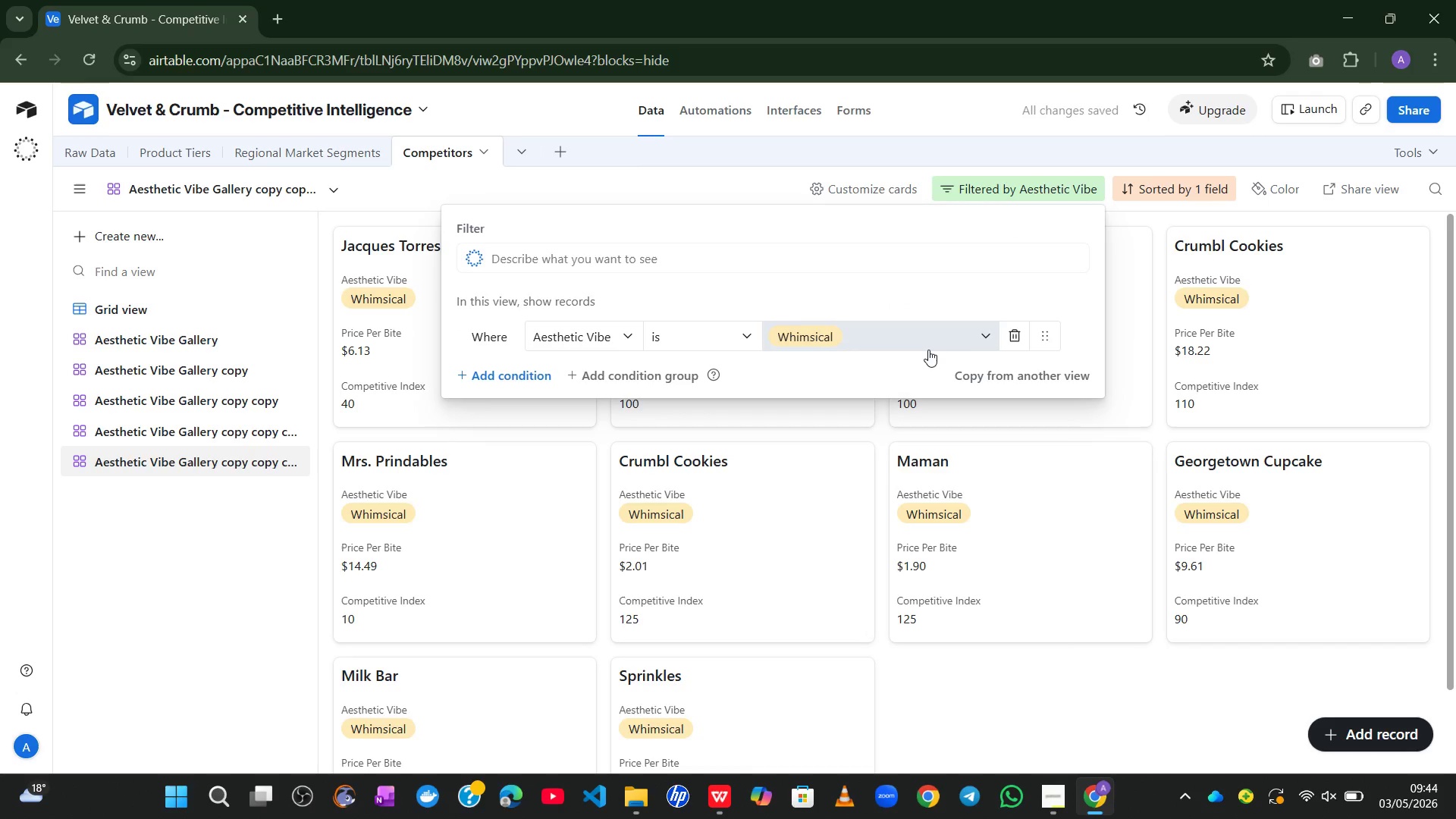 
left_click([905, 345])
 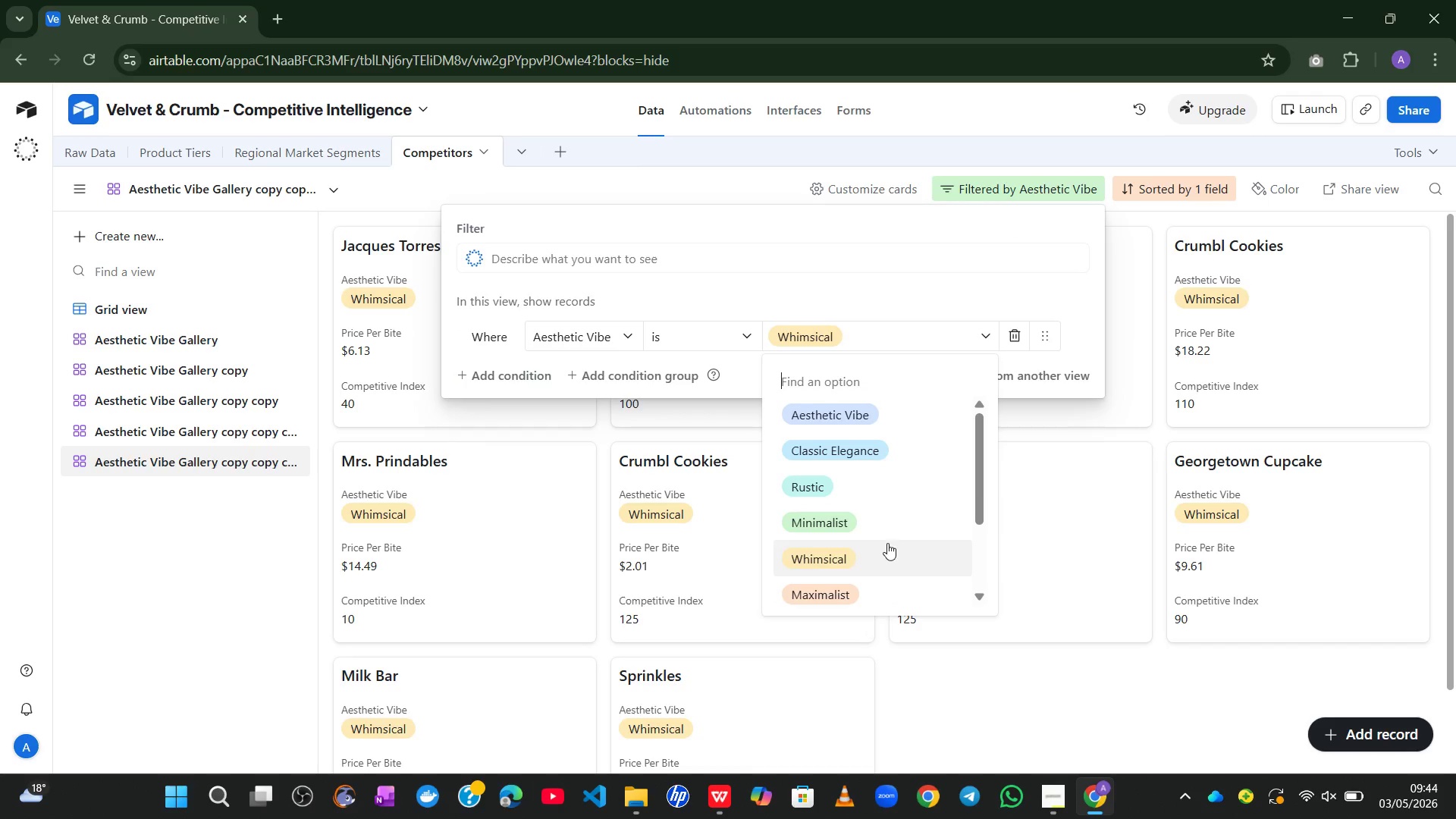 
wait(7.72)
 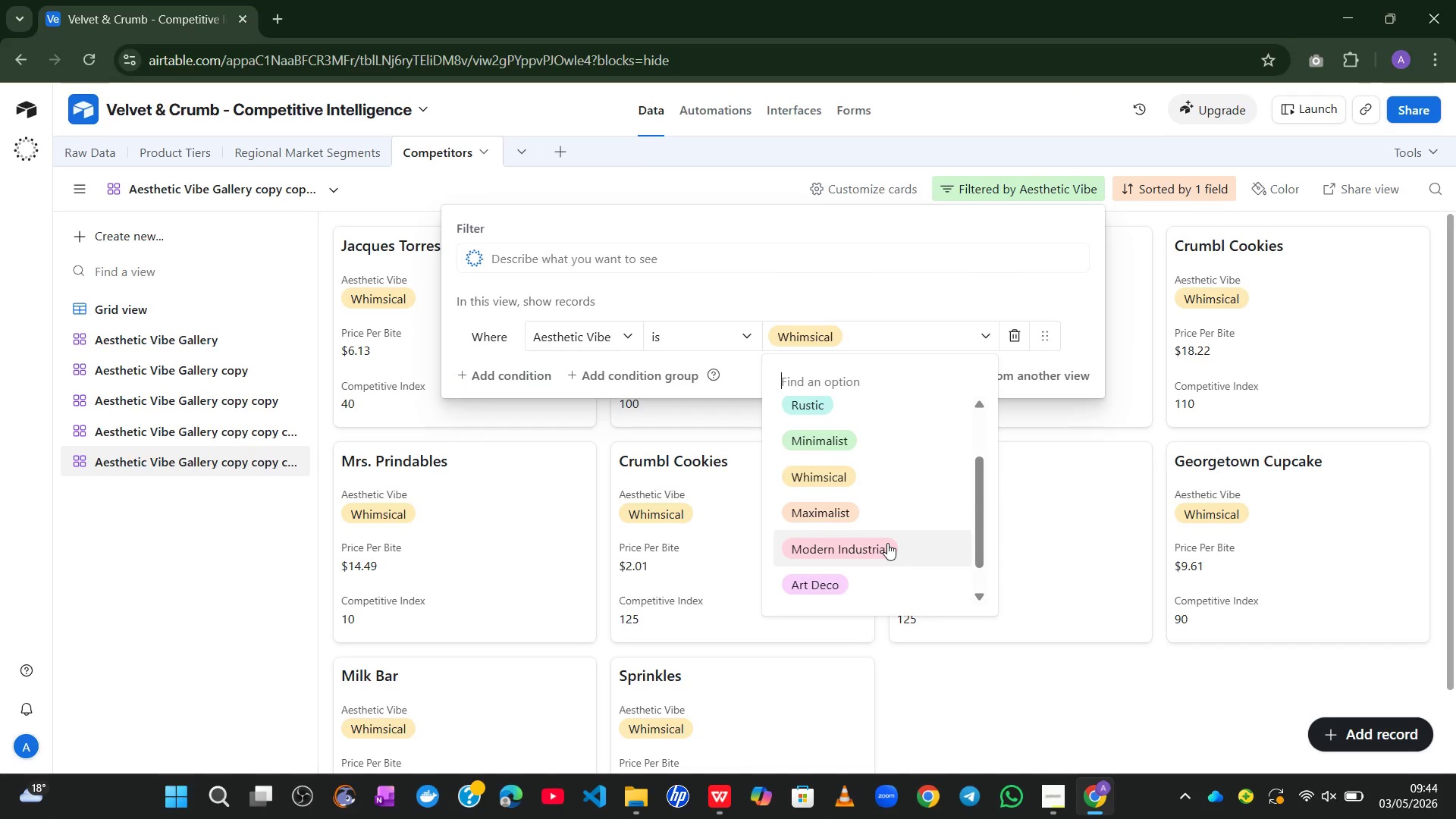 
left_click([866, 457])
 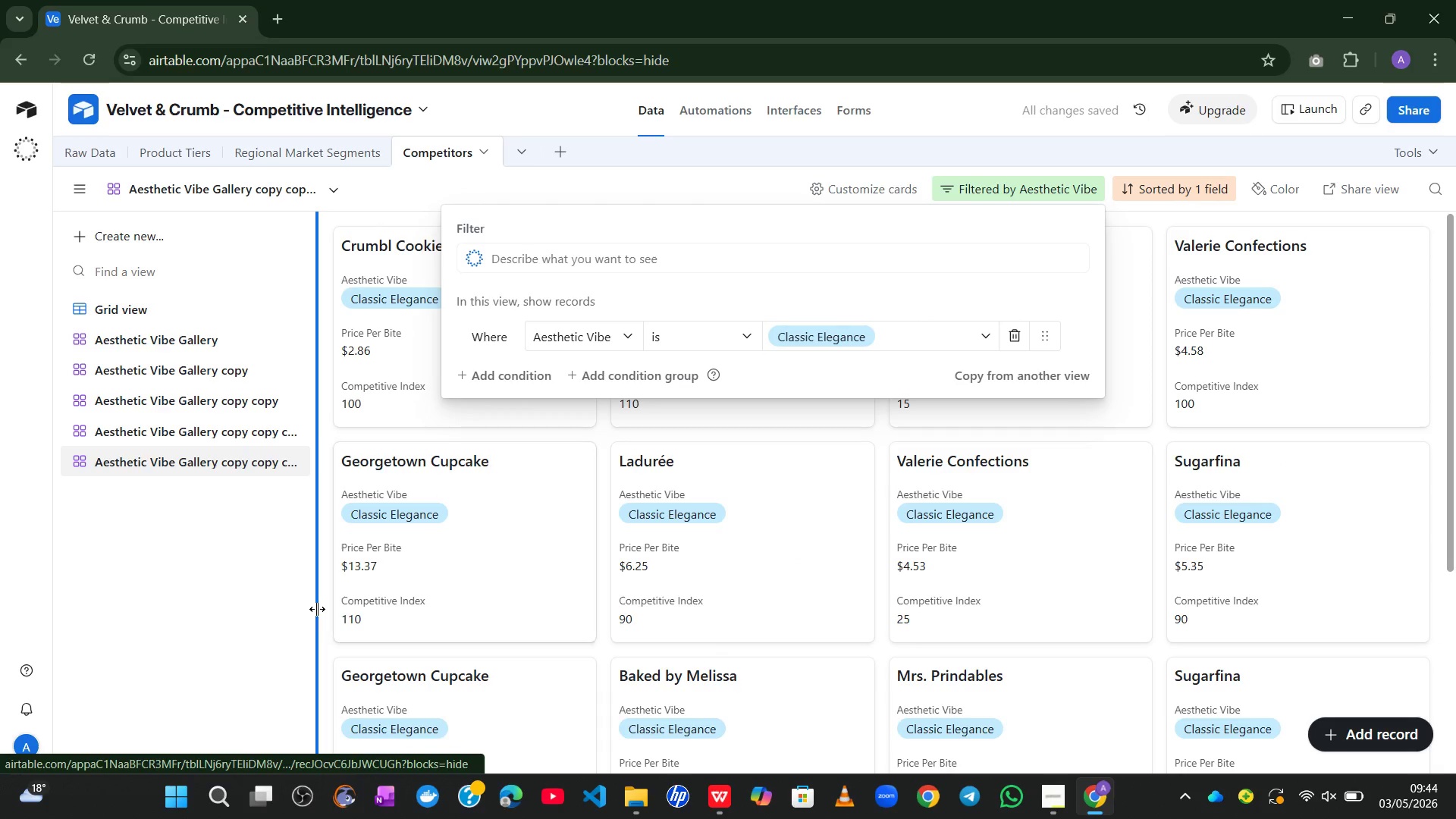 
left_click([260, 604])
 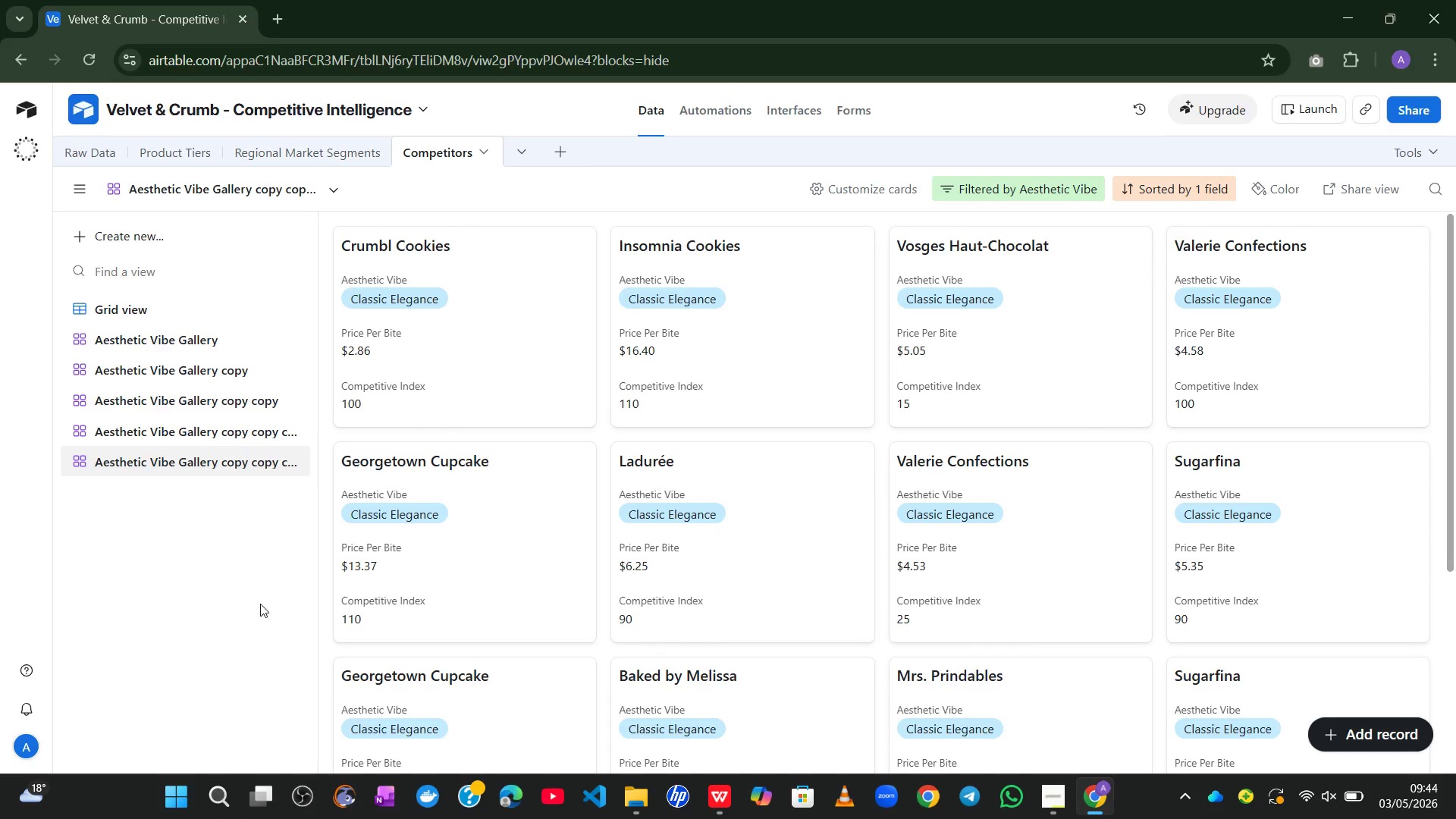 
wait(5.56)
 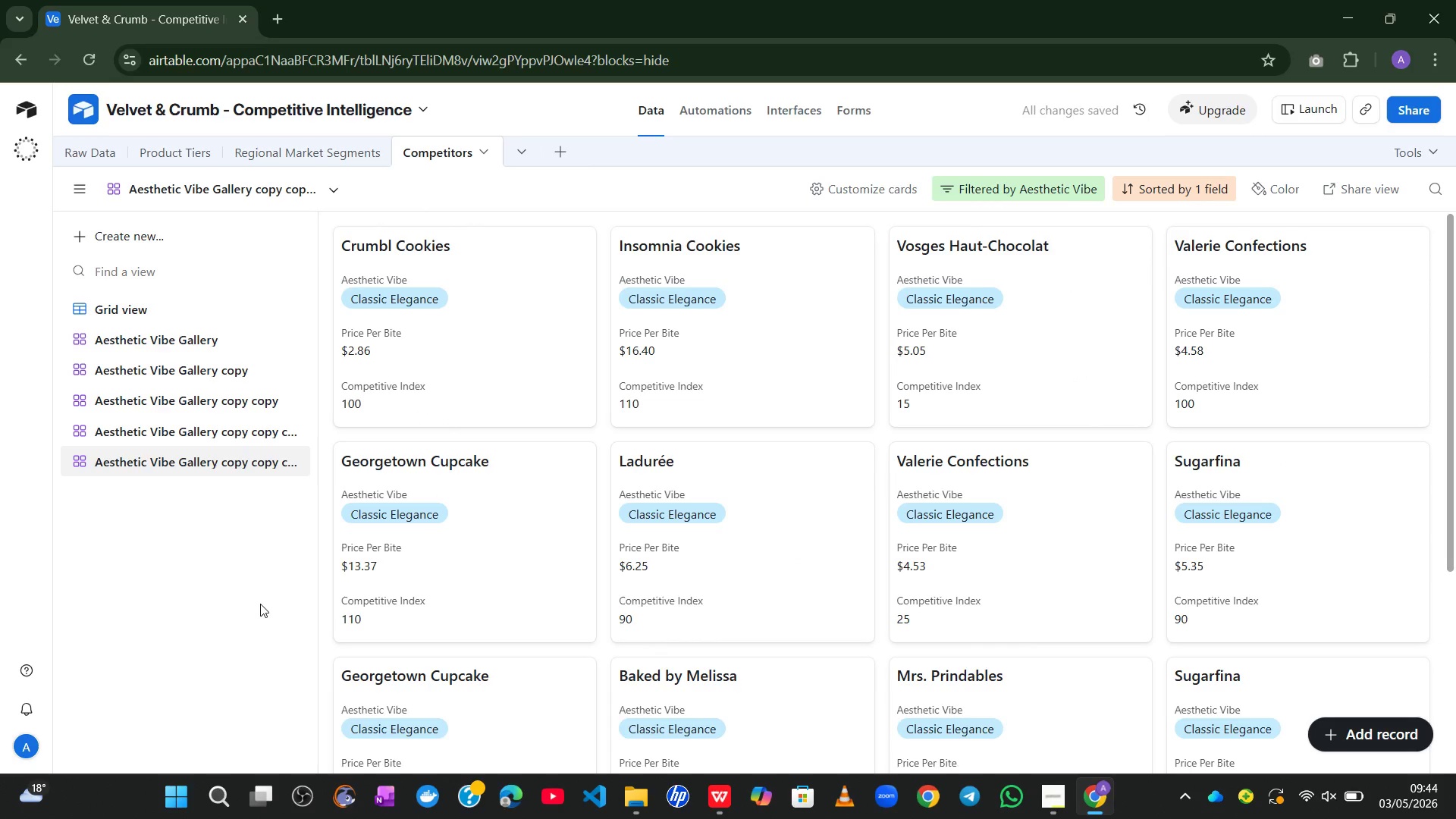 
left_click([271, 465])
 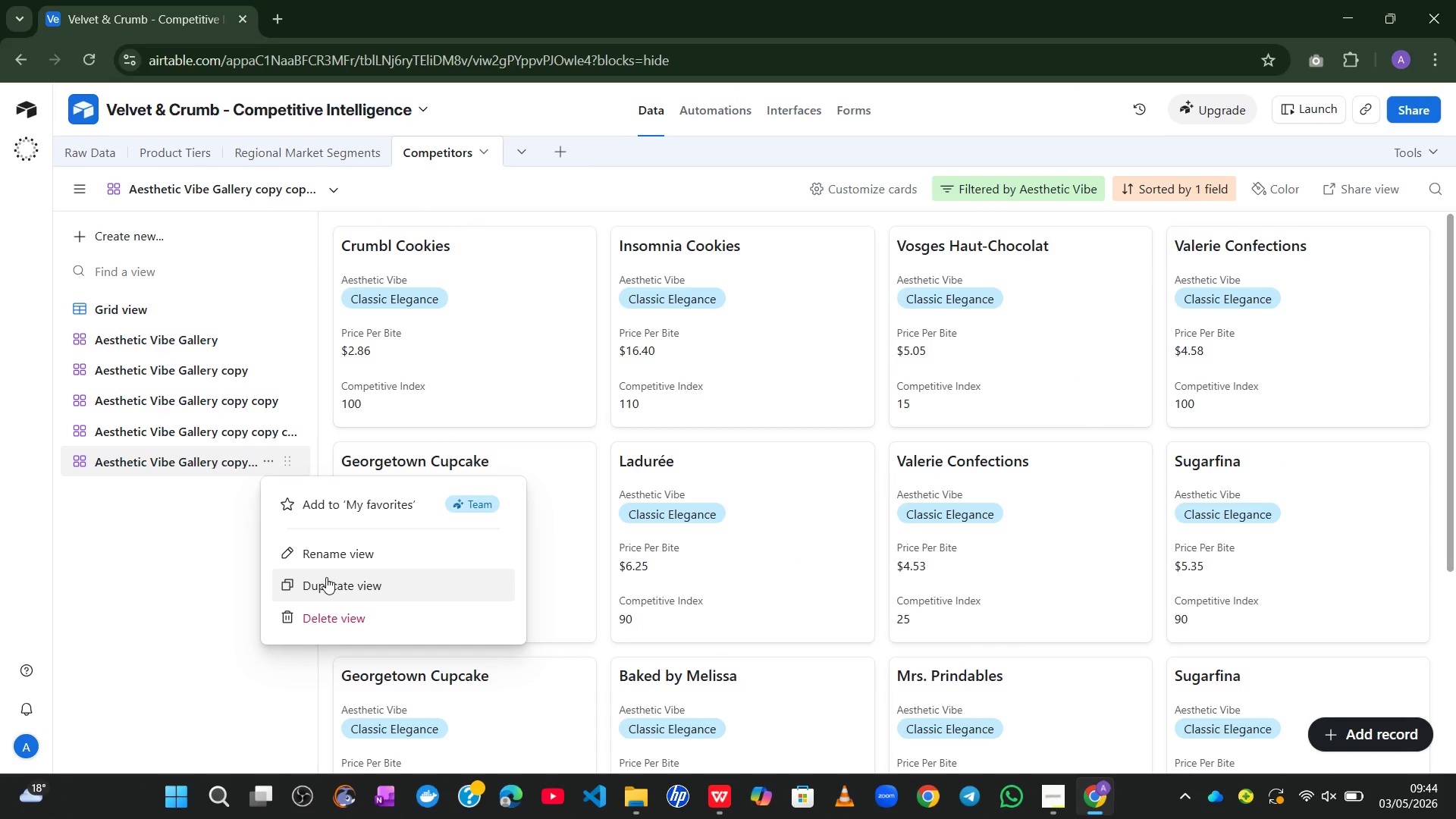 
left_click([326, 577])
 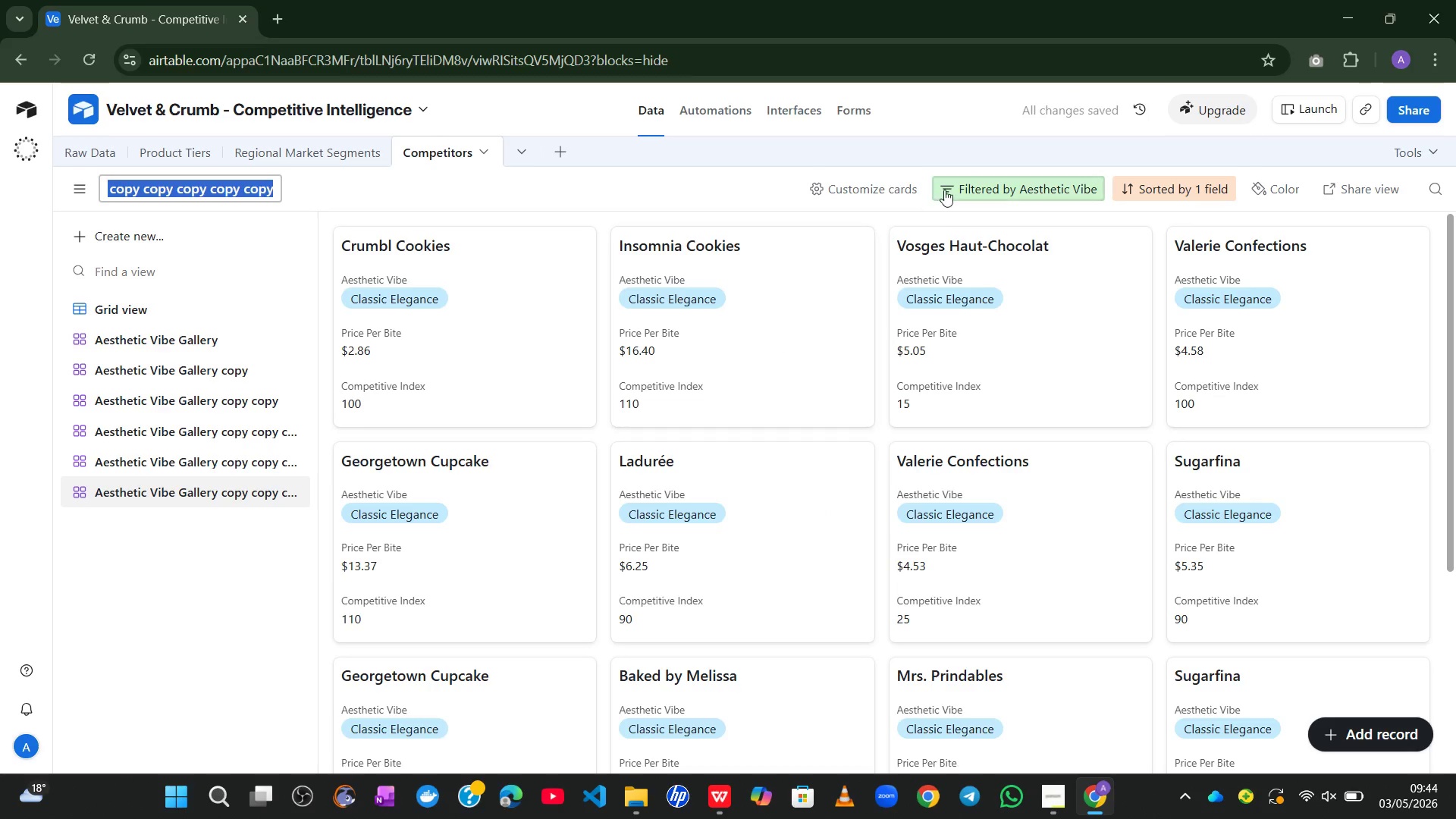 
left_click([1078, 184])
 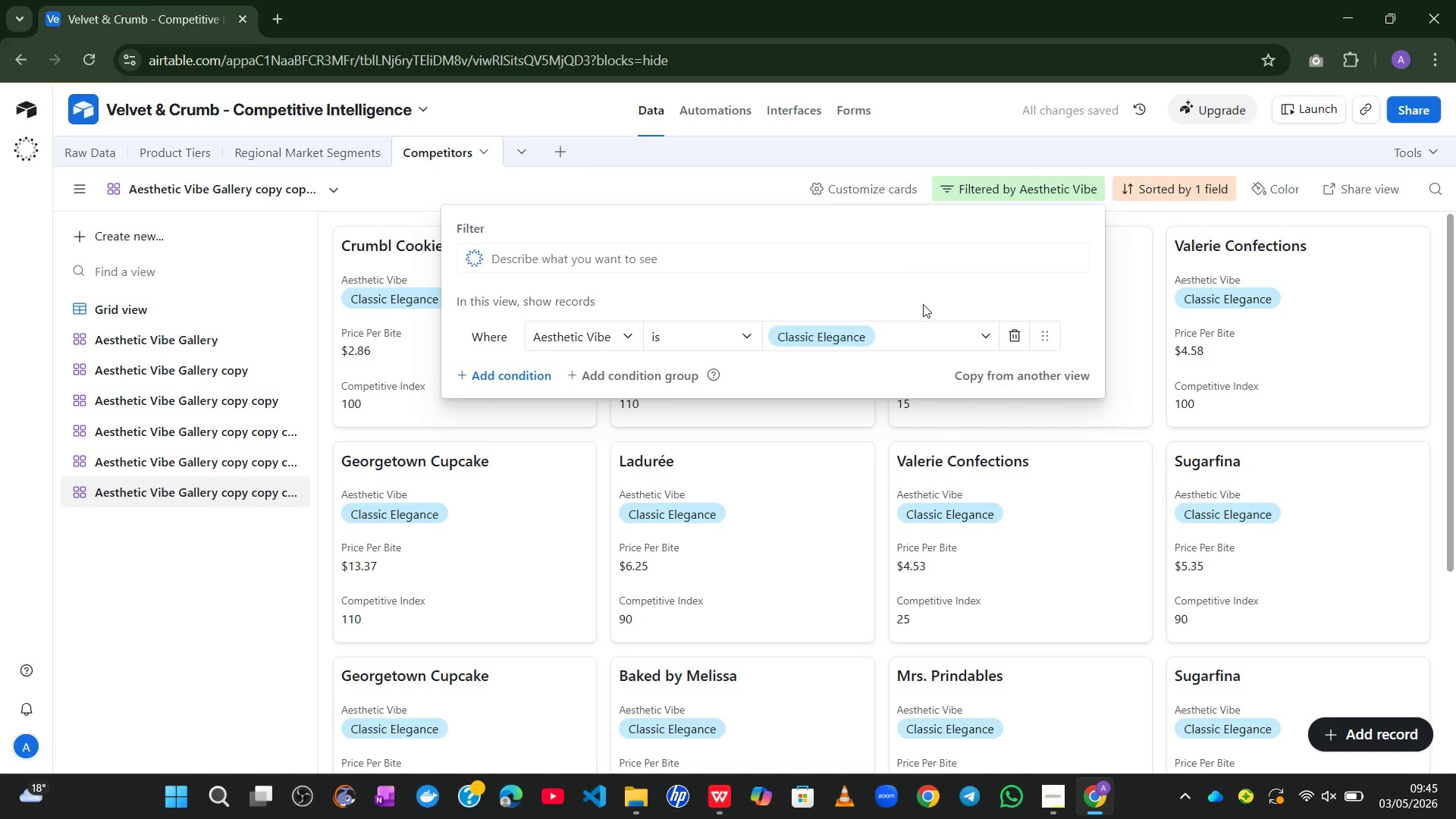 
left_click([897, 329])
 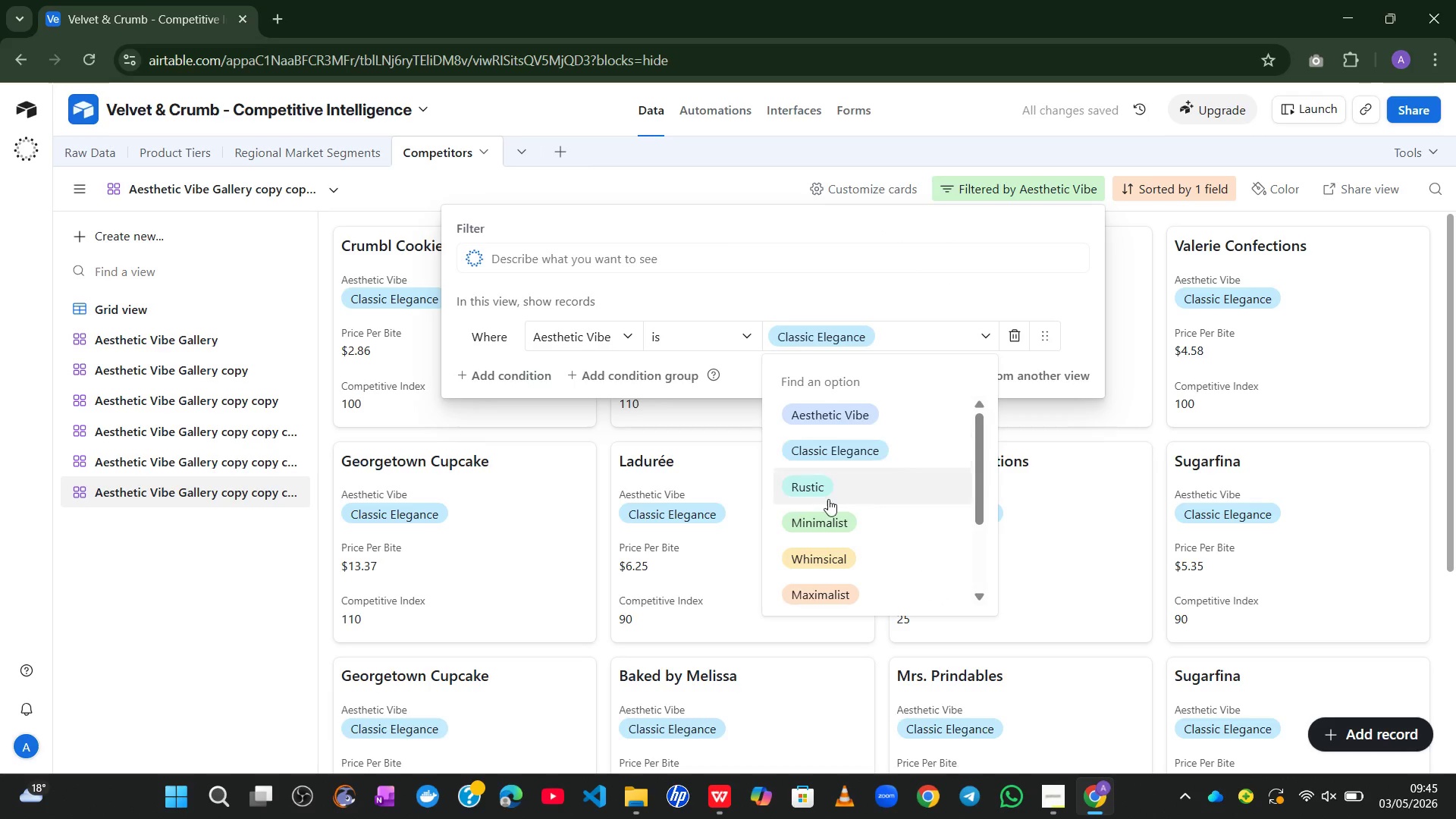 
mouse_move([843, 557])
 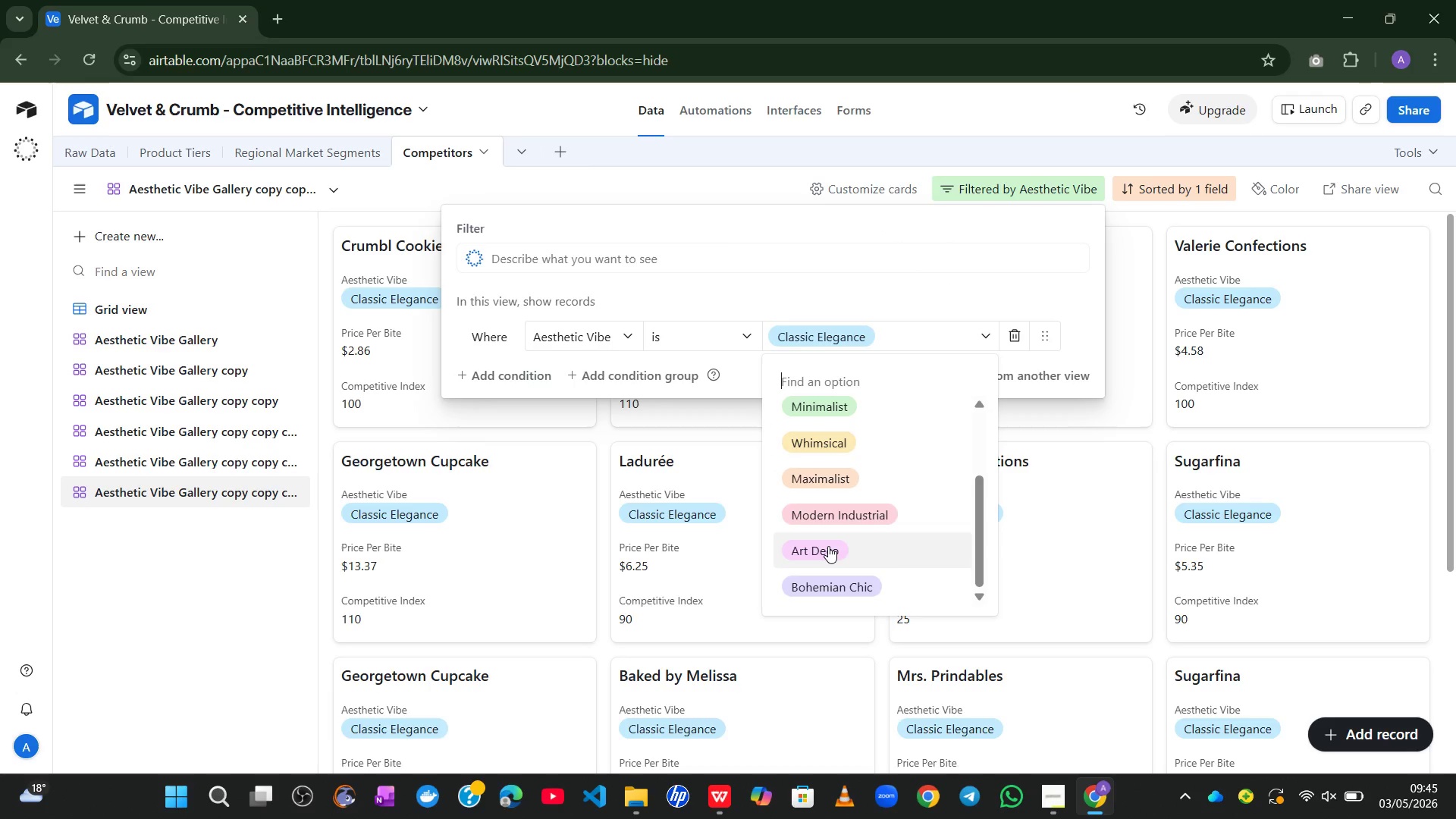 
left_click([828, 546])
 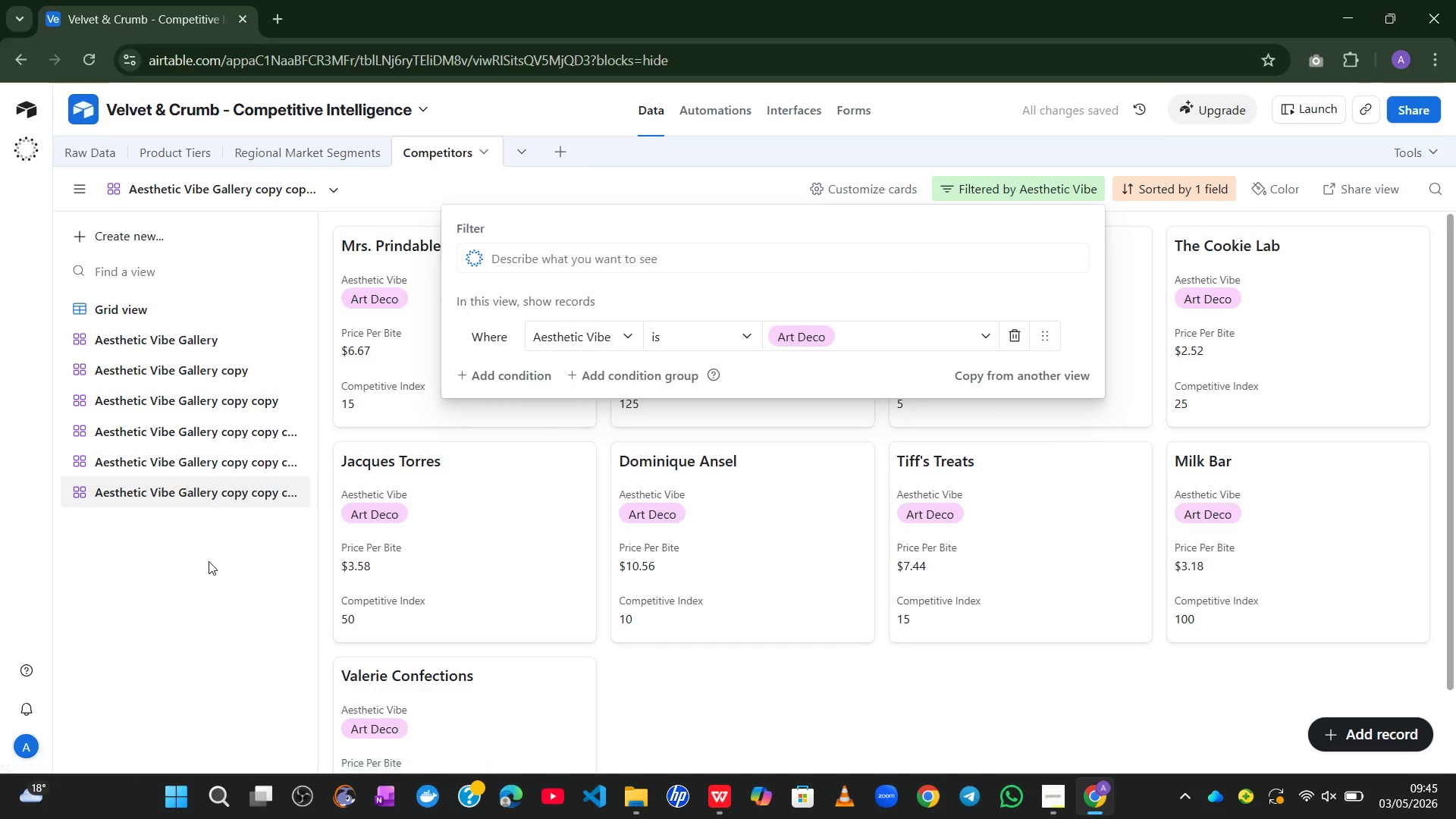 
left_click([209, 561])
 